 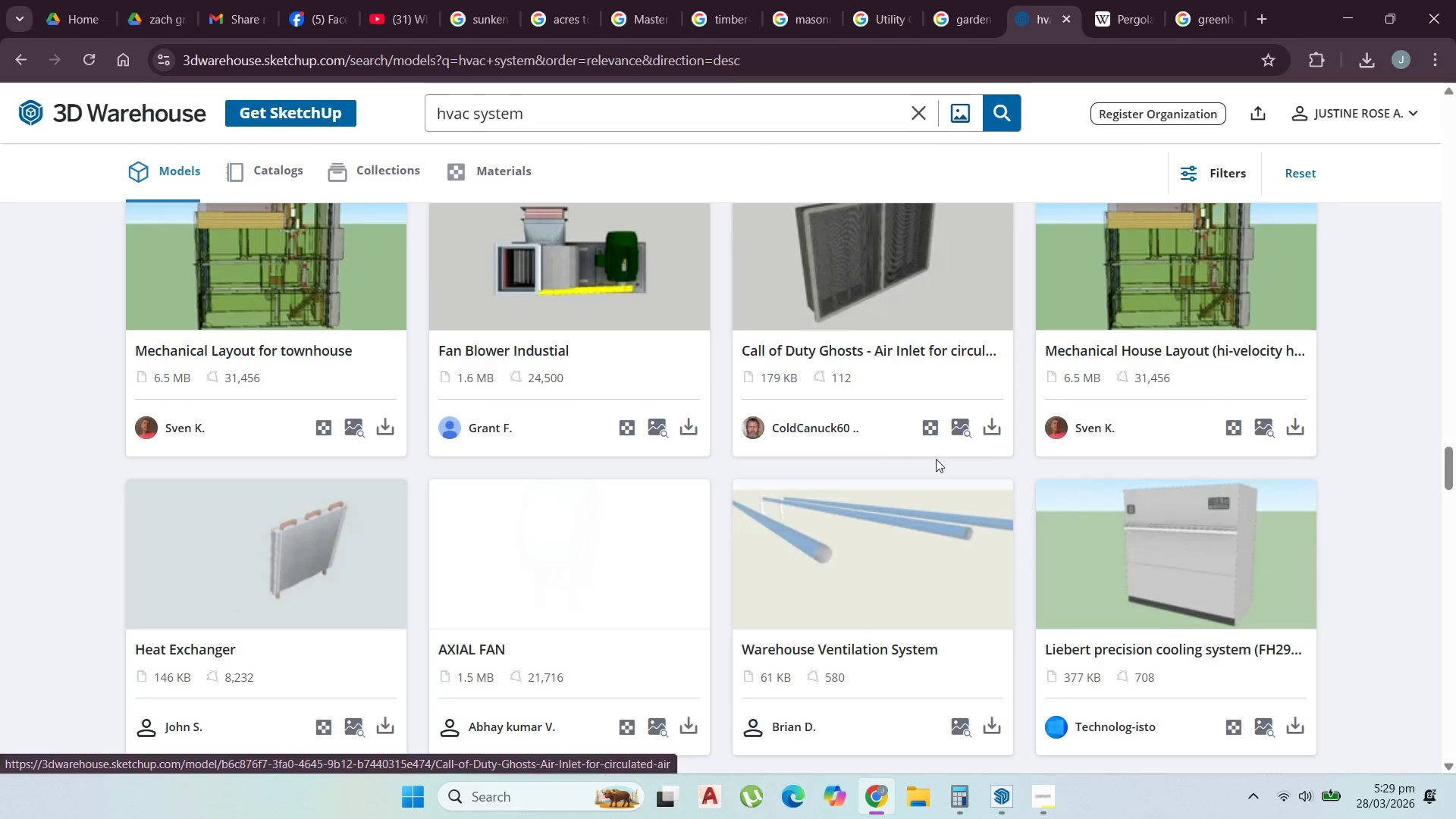 
scroll: coordinate [796, 509], scroll_direction: down, amount: 10.0
 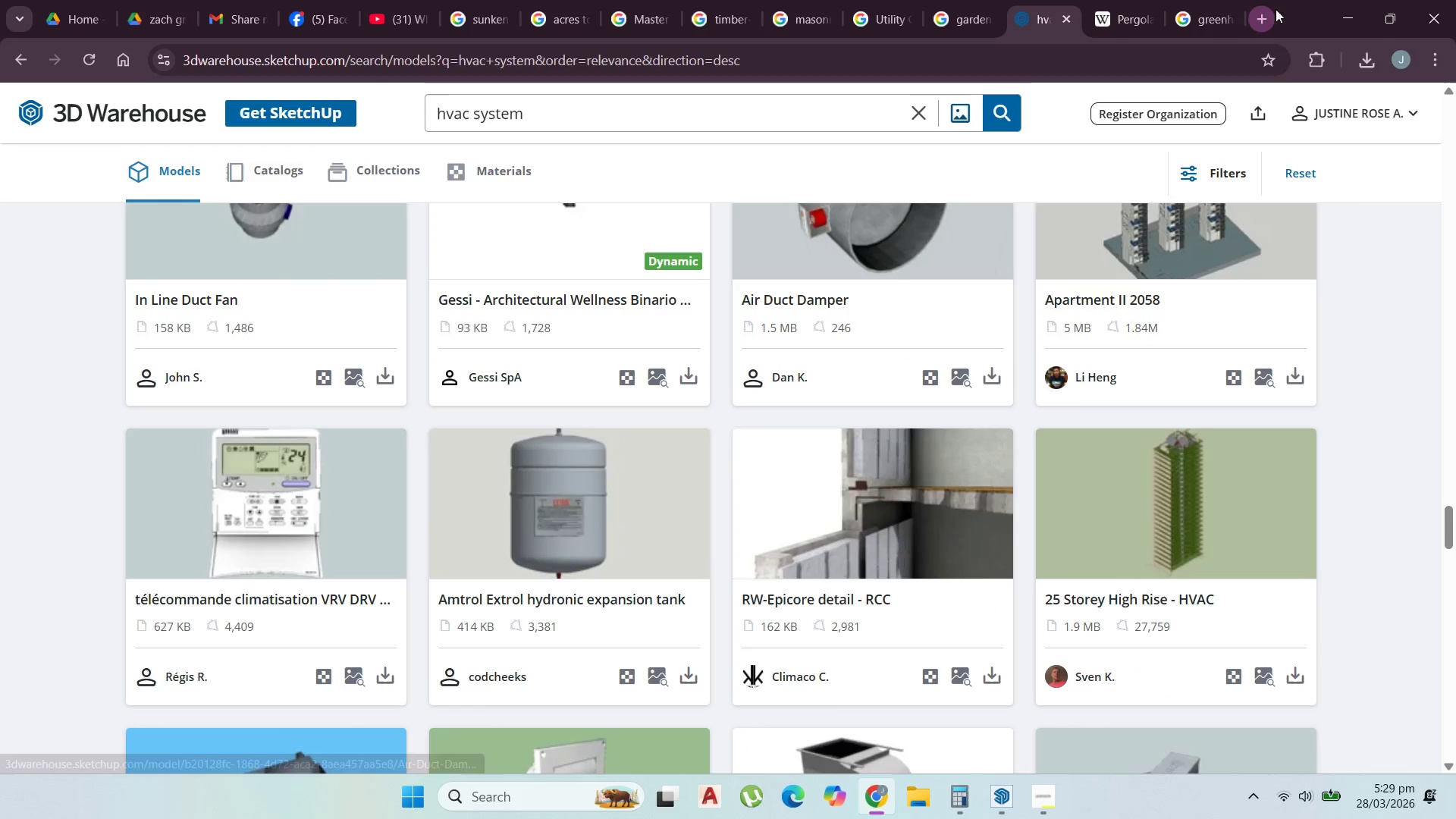 
left_click([1326, 5])
 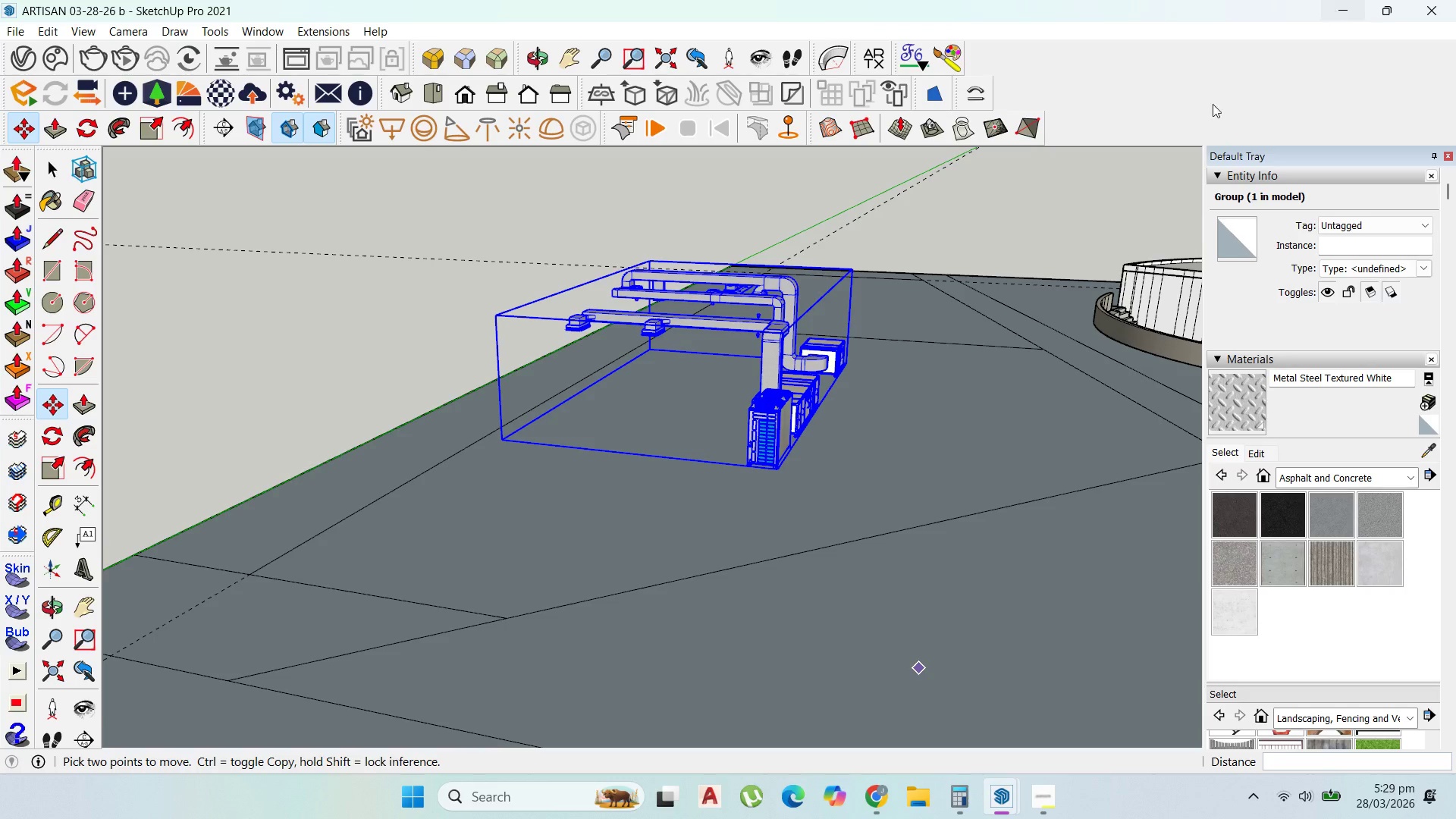 
scroll: coordinate [451, 513], scroll_direction: down, amount: 4.0
 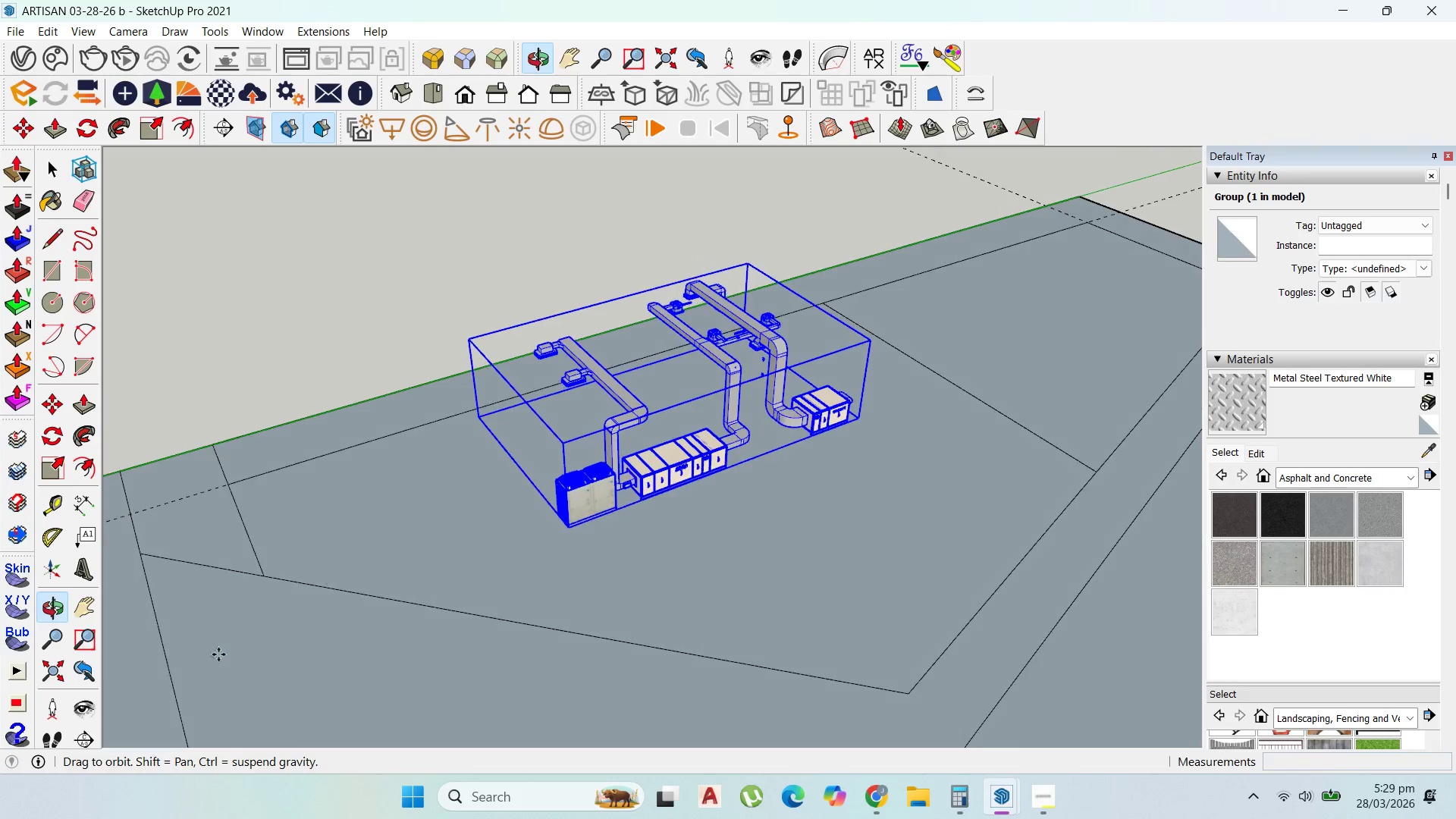 
scroll: coordinate [529, 486], scroll_direction: up, amount: 22.0
 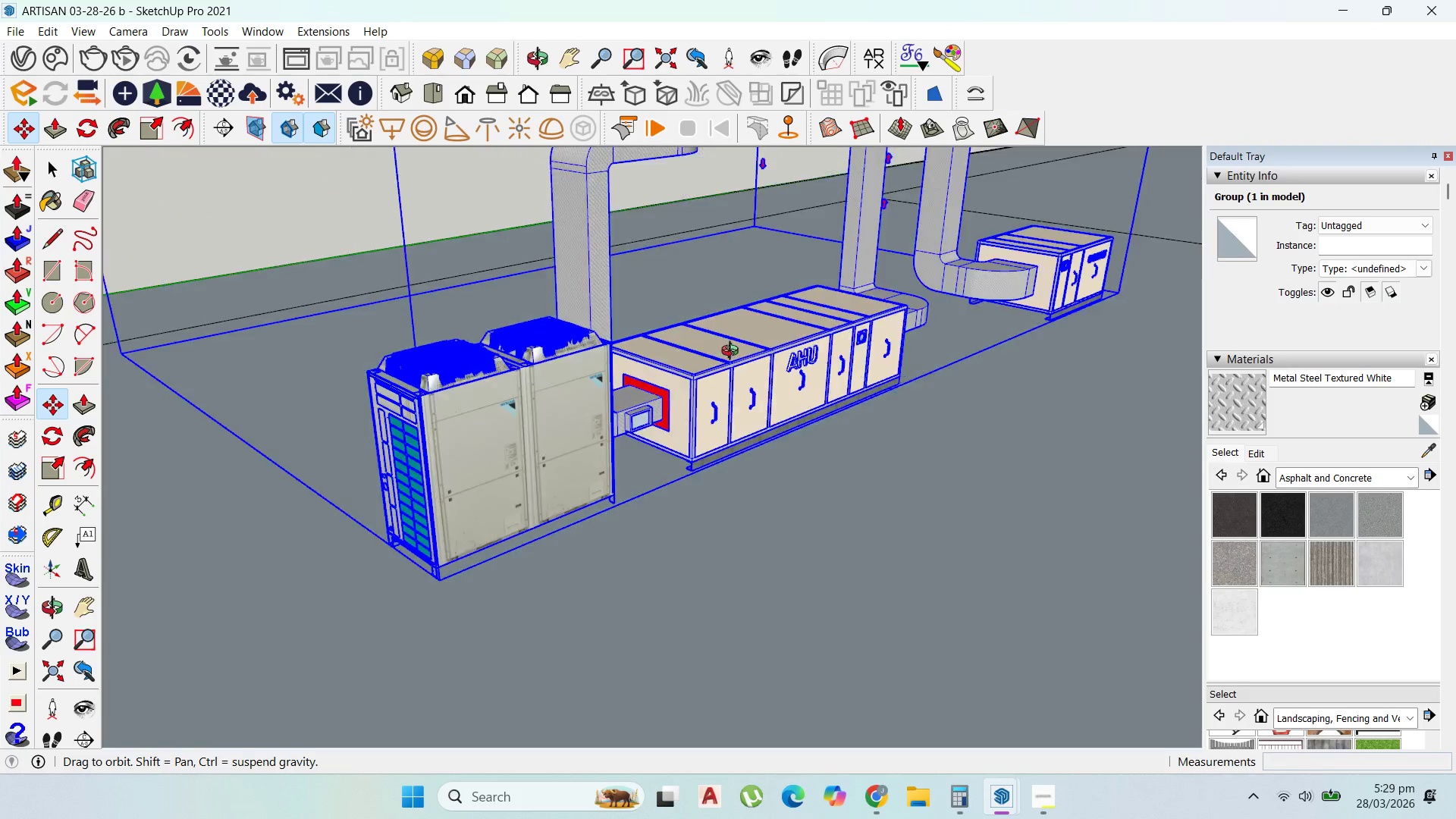 
scroll: coordinate [862, 385], scroll_direction: down, amount: 22.0
 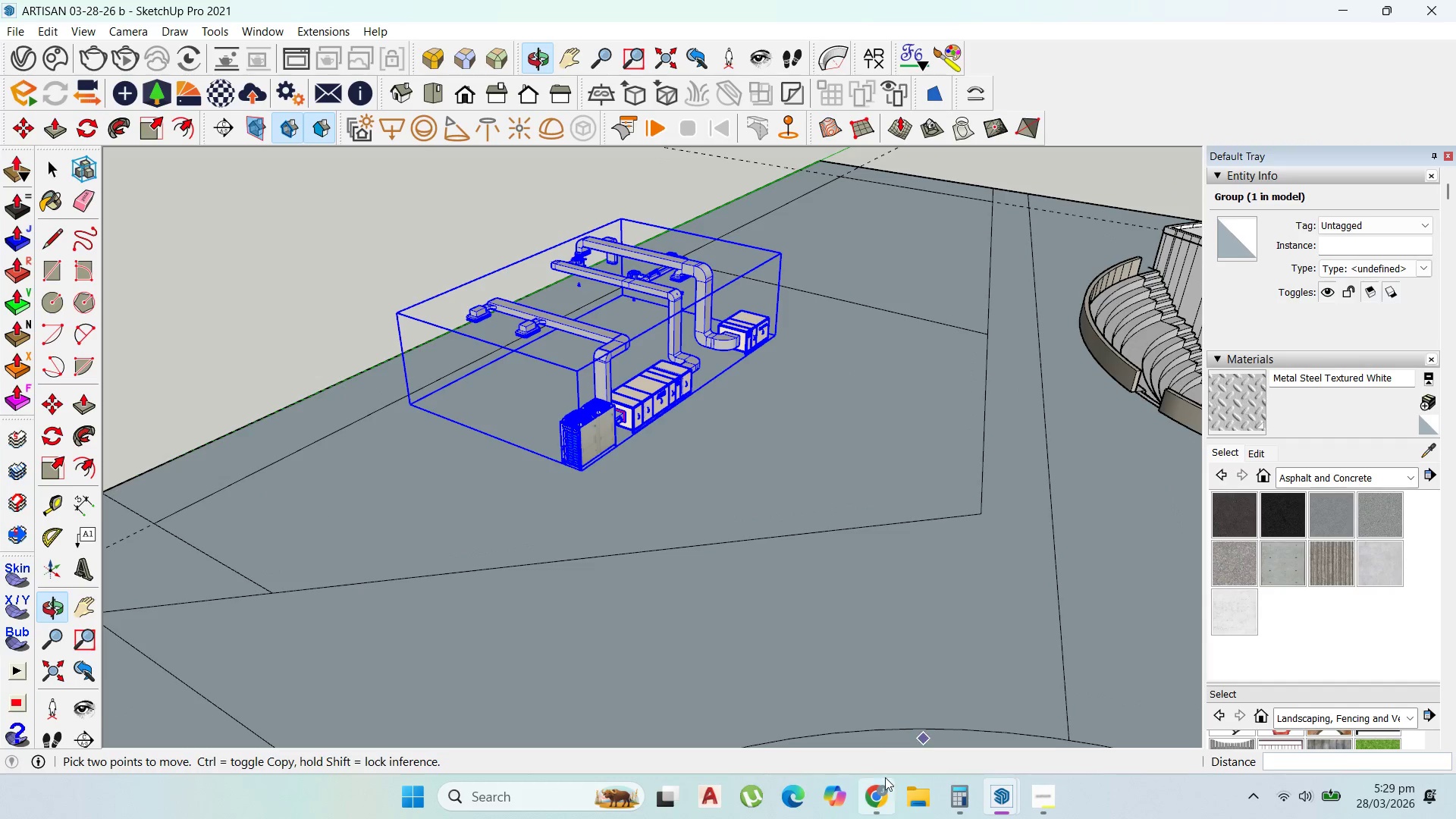 
left_click([882, 778])
 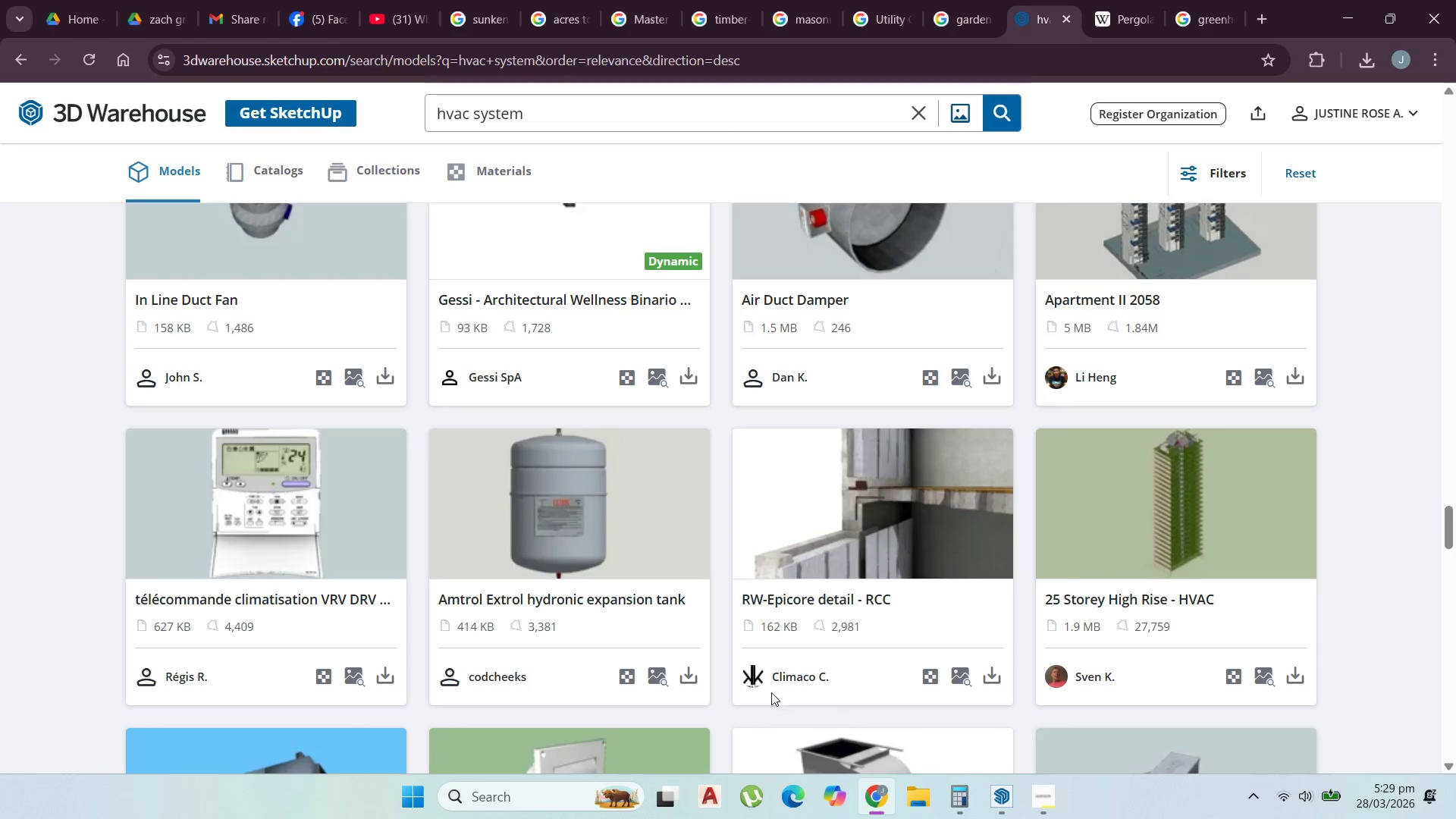 
scroll: coordinate [1212, 563], scroll_direction: down, amount: 21.0
 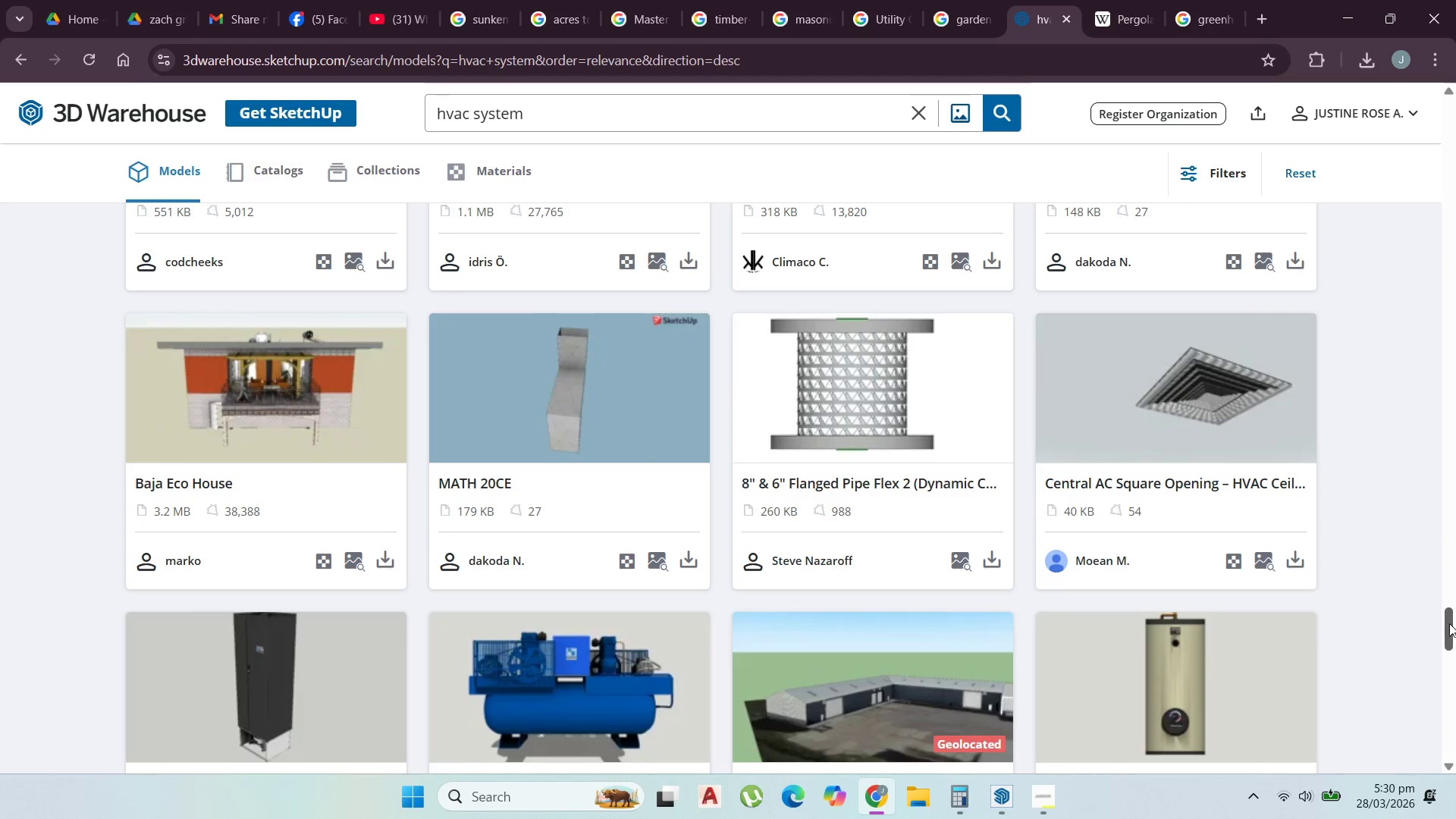 
left_click_drag(start_coordinate=[1449, 613], to_coordinate=[1365, 86])
 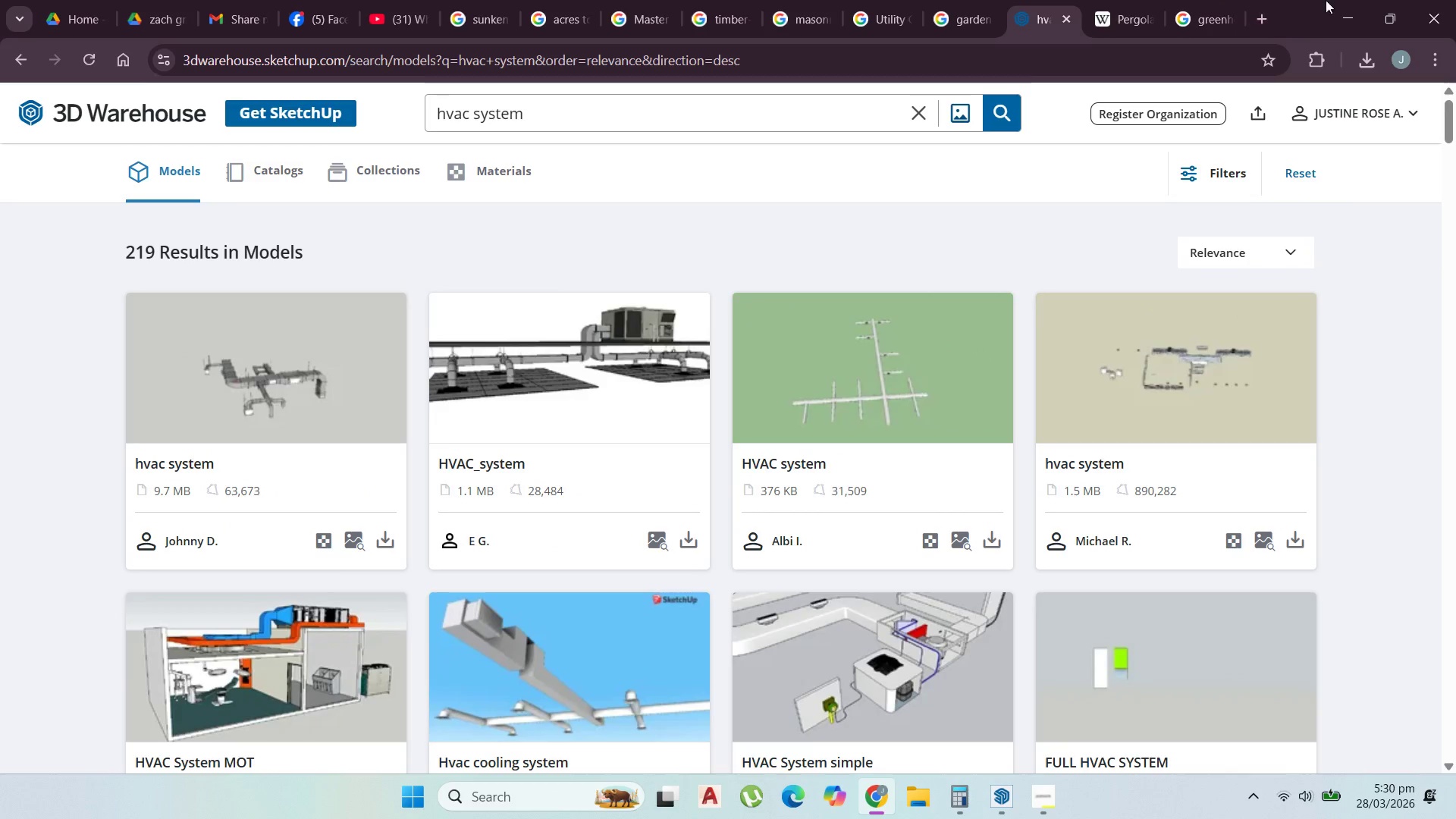 
left_click([1333, 2])
 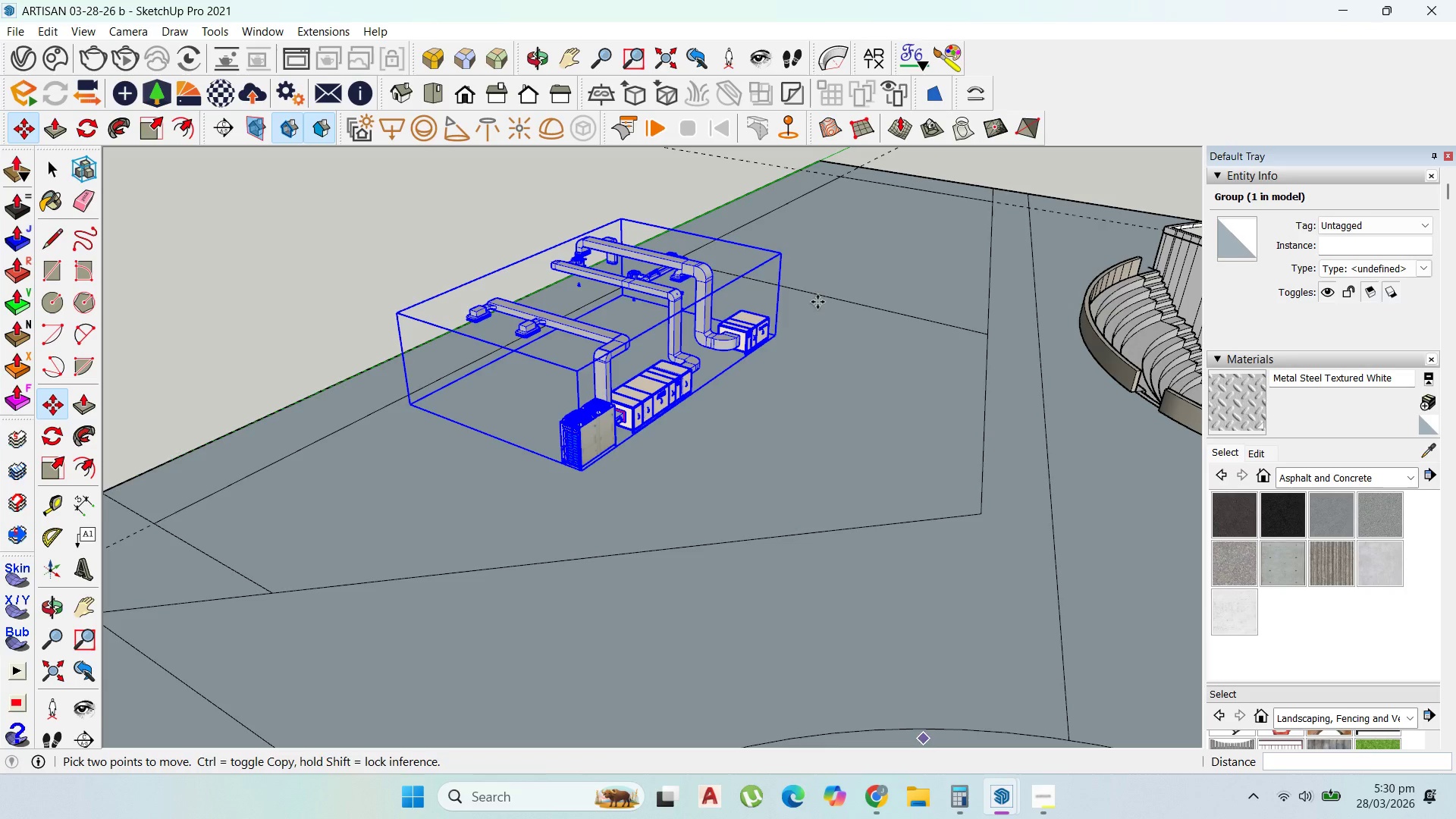 
scroll: coordinate [739, 313], scroll_direction: down, amount: 1.0
 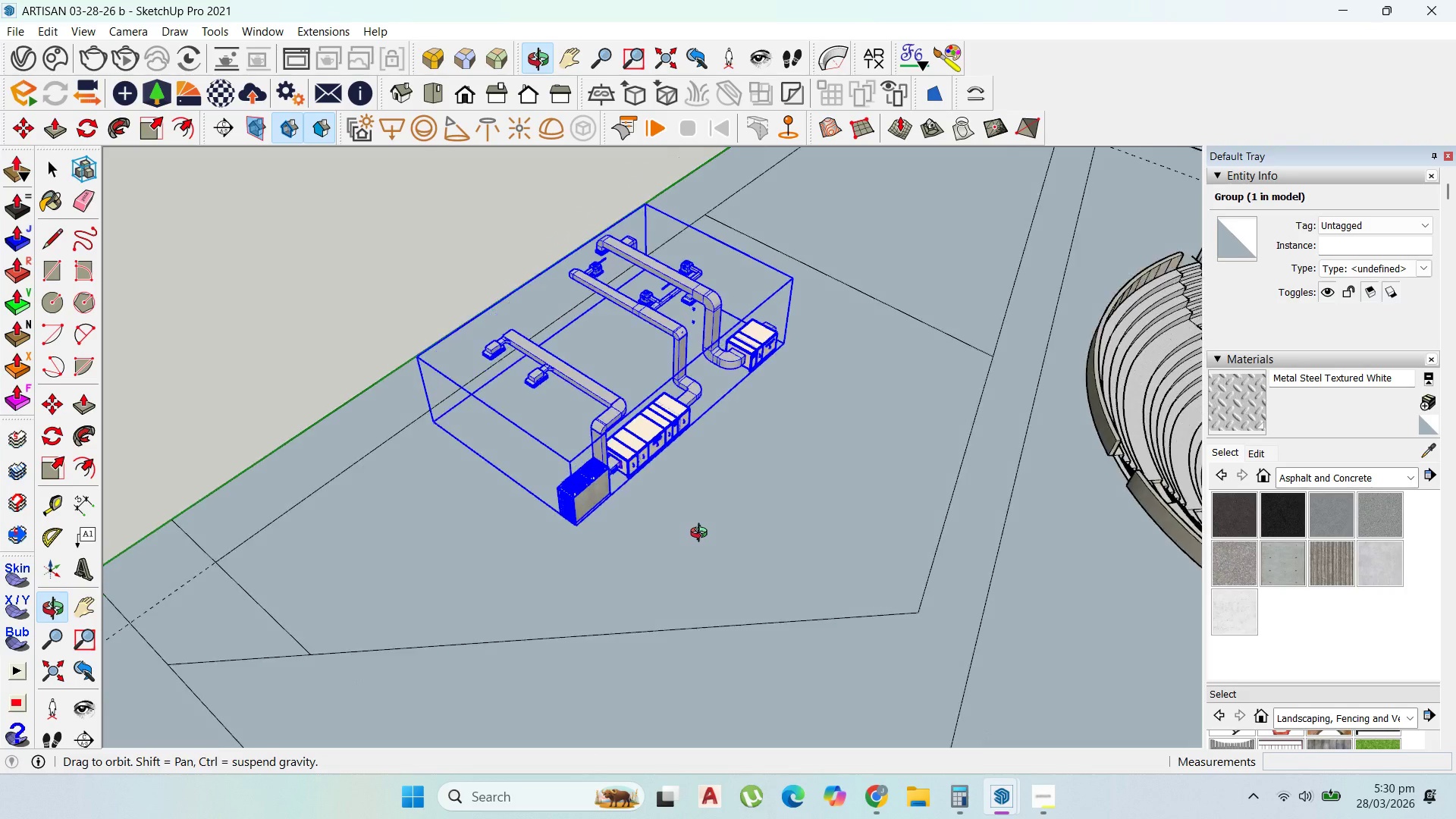 
scroll: coordinate [713, 524], scroll_direction: up, amount: 6.0
 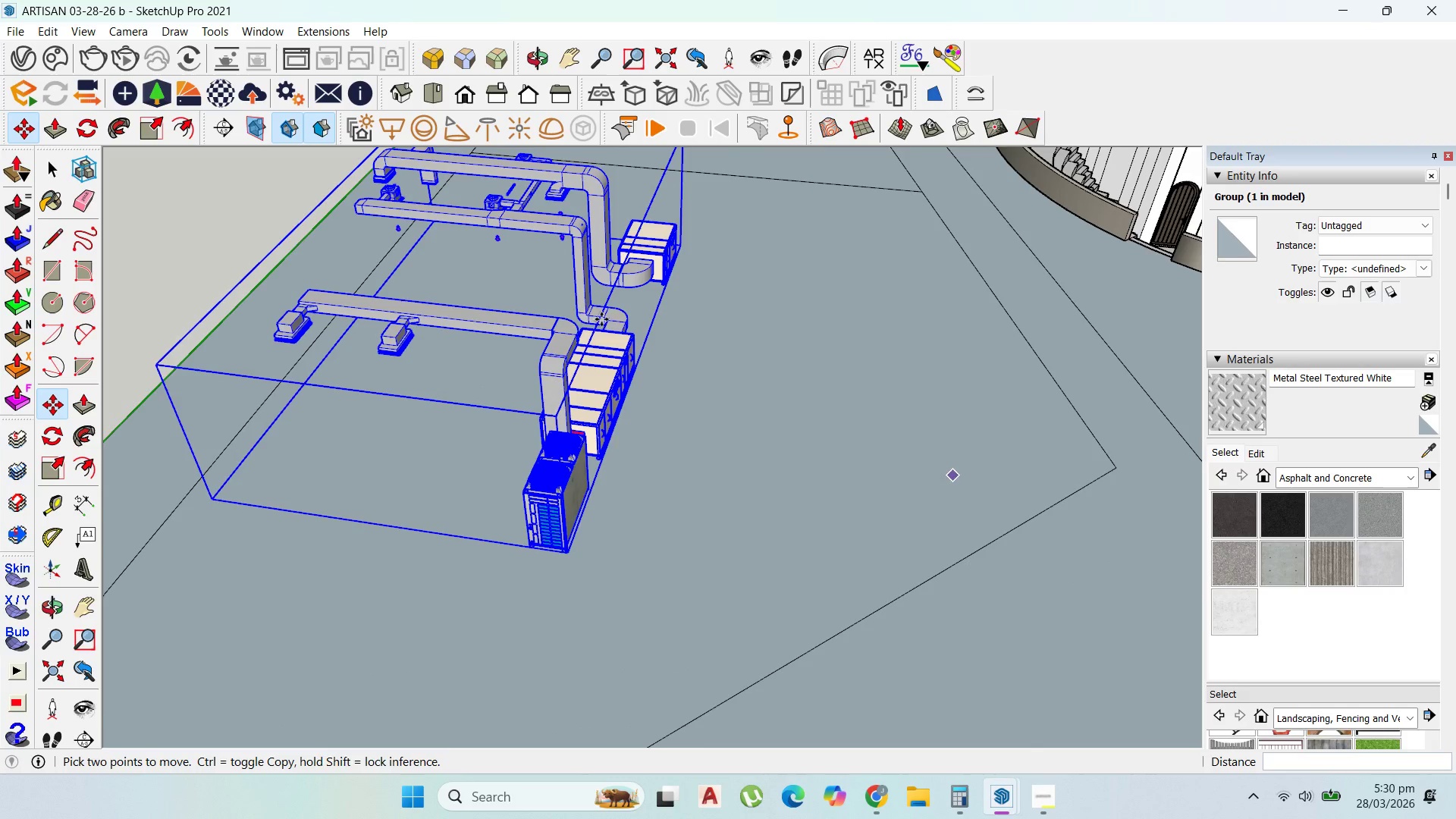 
scroll: coordinate [525, 445], scroll_direction: down, amount: 32.0
 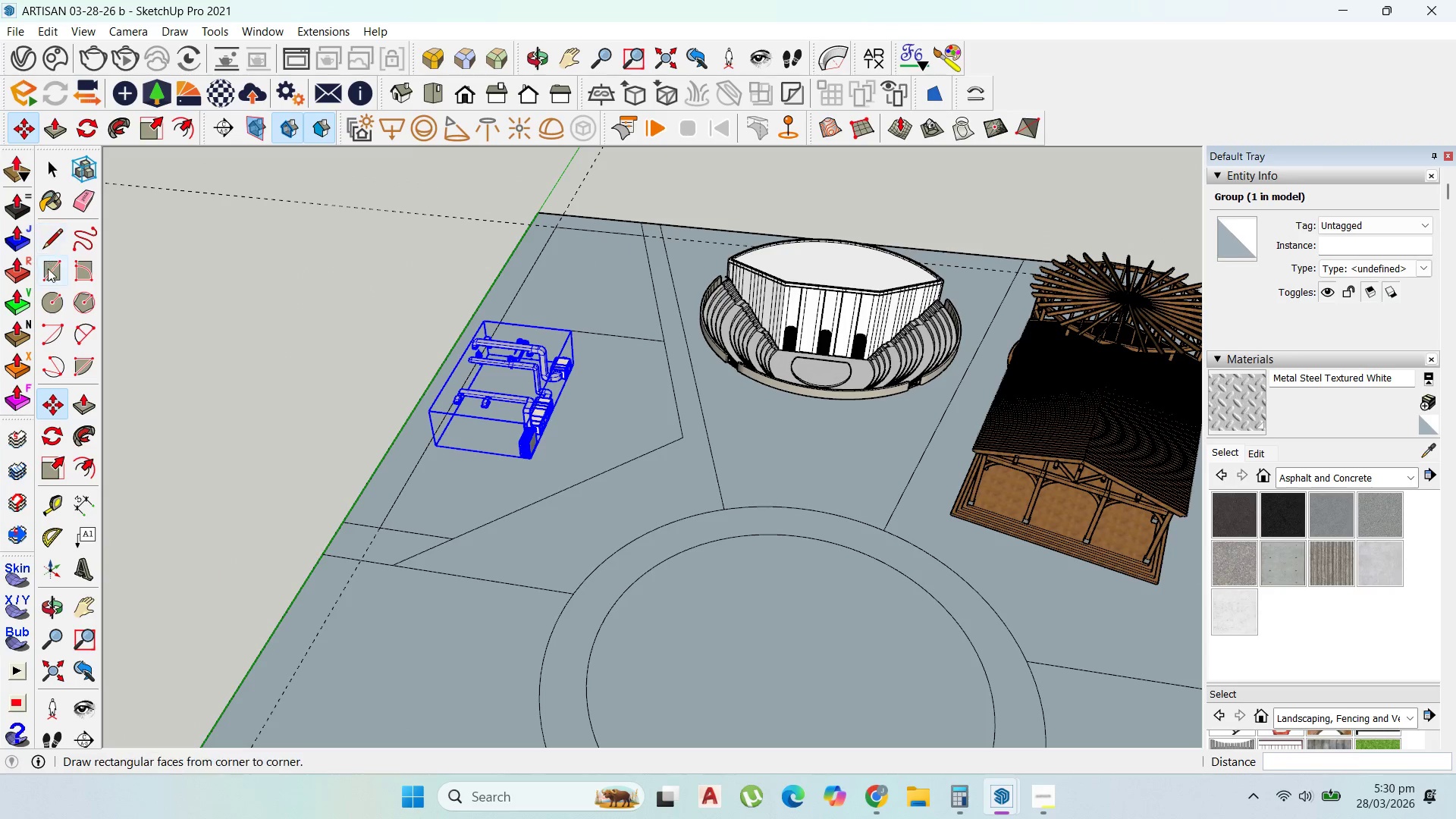 
mouse_move([67, 270])
 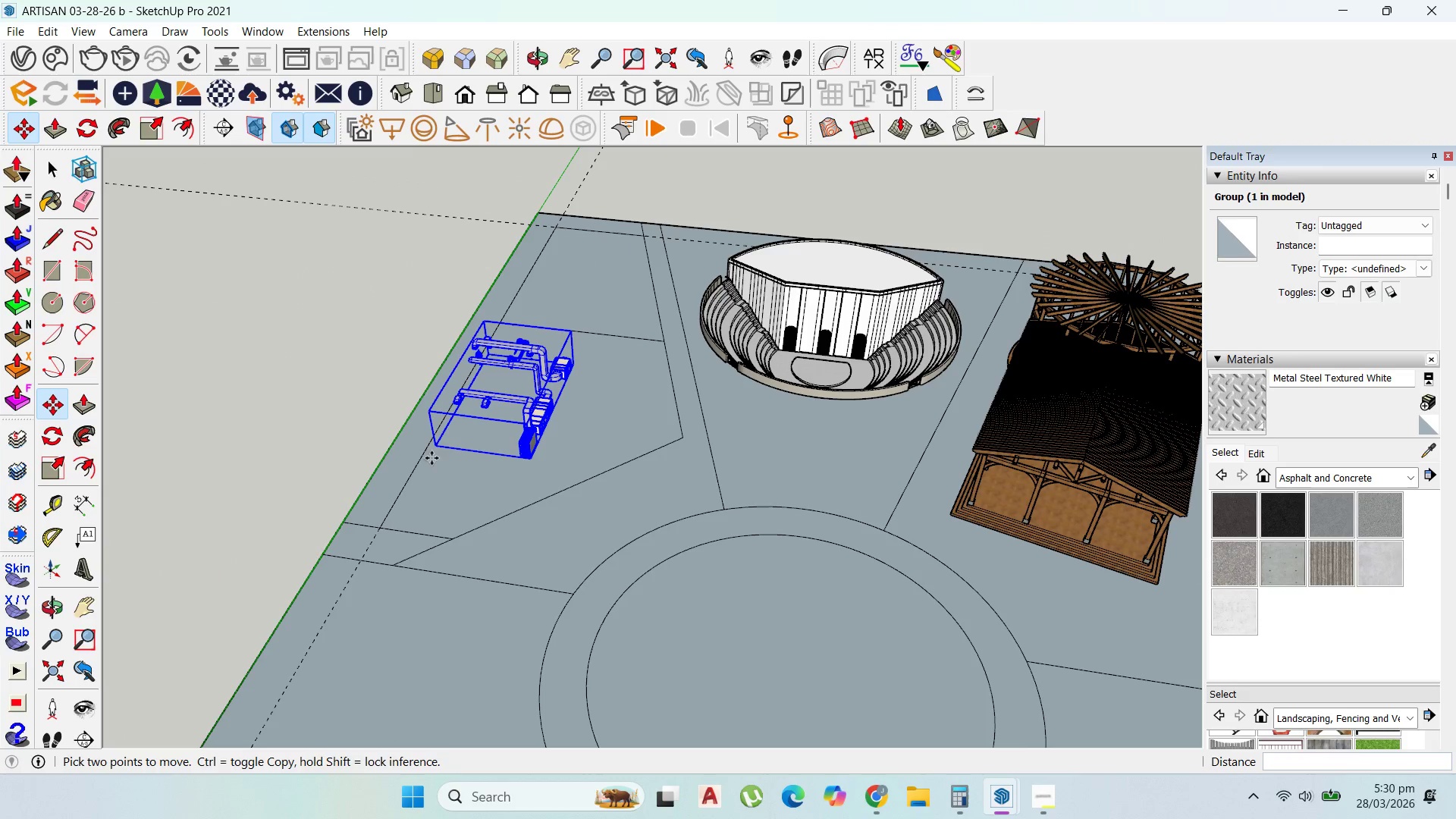 
scroll: coordinate [583, 198], scroll_direction: up, amount: 13.0
 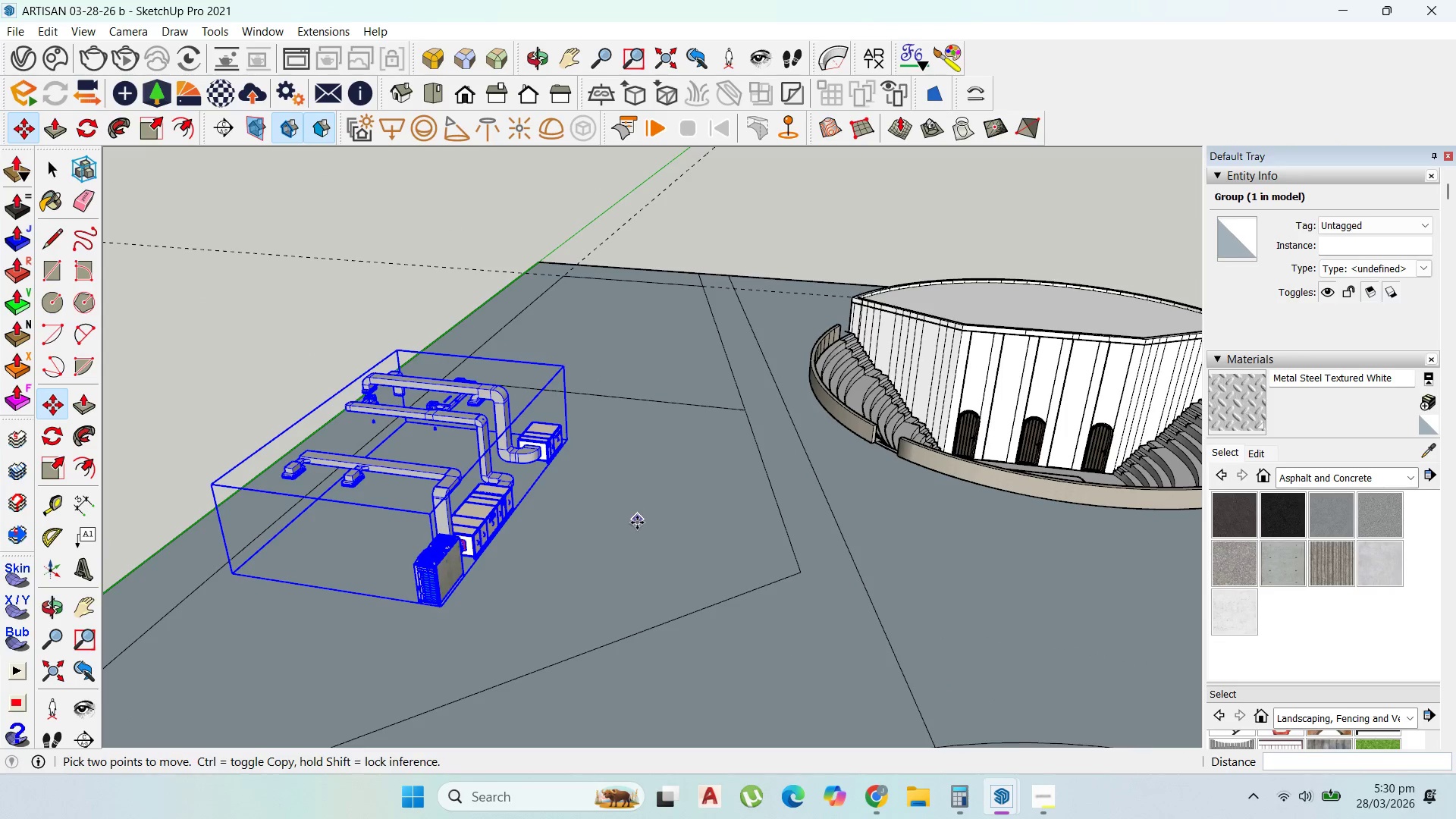 
scroll: coordinate [620, 538], scroll_direction: down, amount: 3.0
 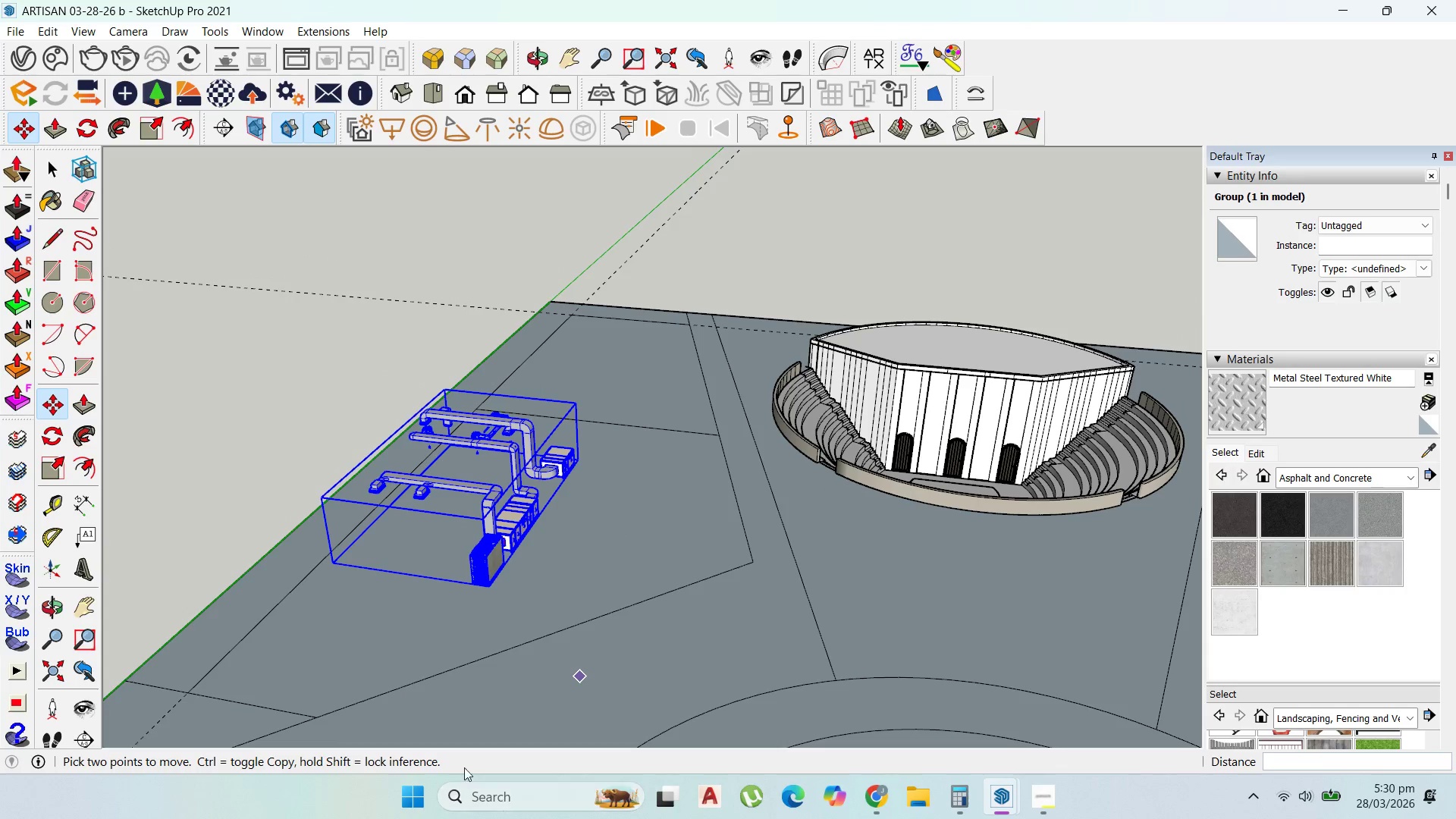 
scroll: coordinate [309, 494], scroll_direction: up, amount: 4.0
 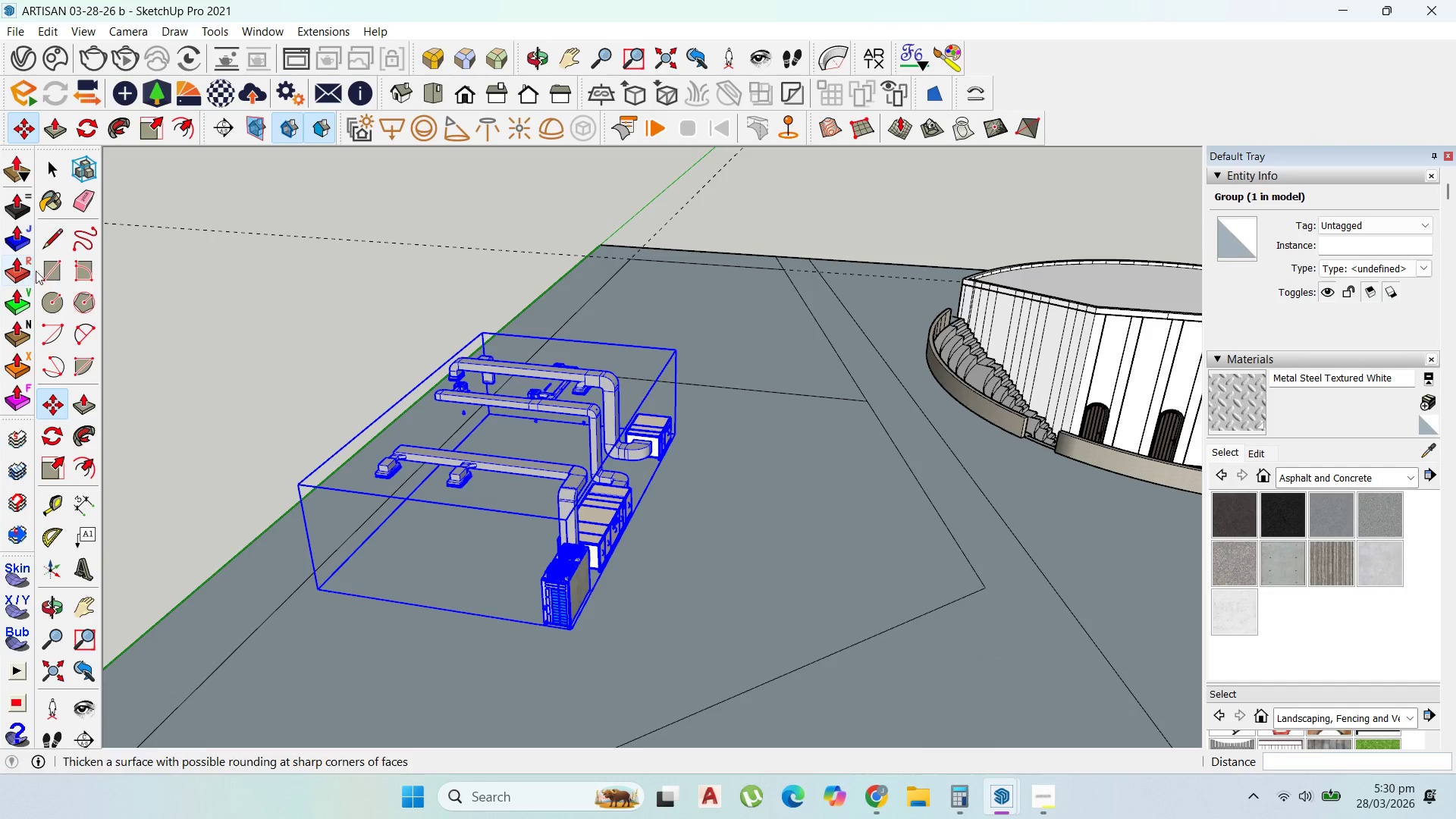 
left_click([55, 265])
 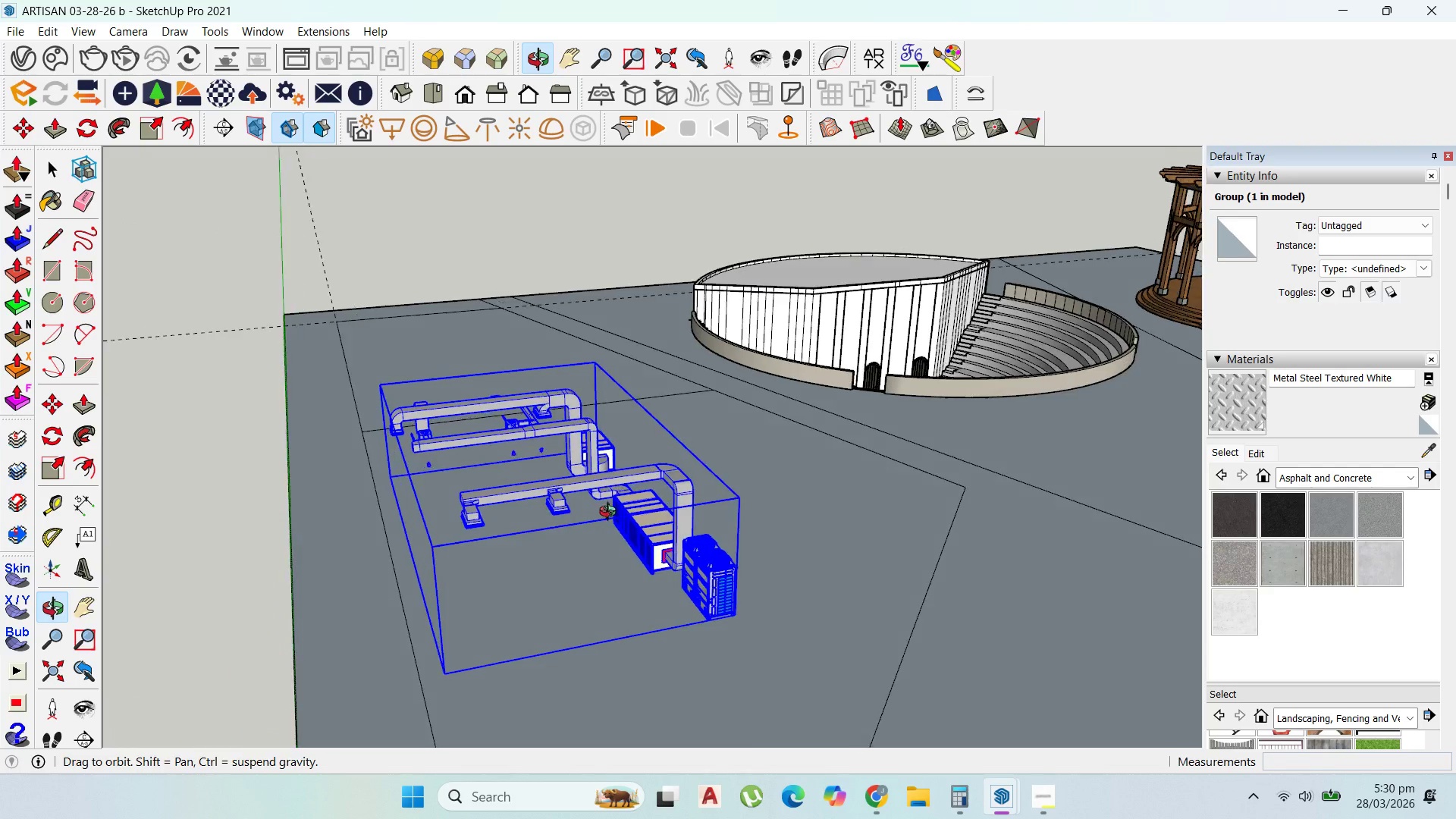 
scroll: coordinate [381, 514], scroll_direction: up, amount: 9.0
 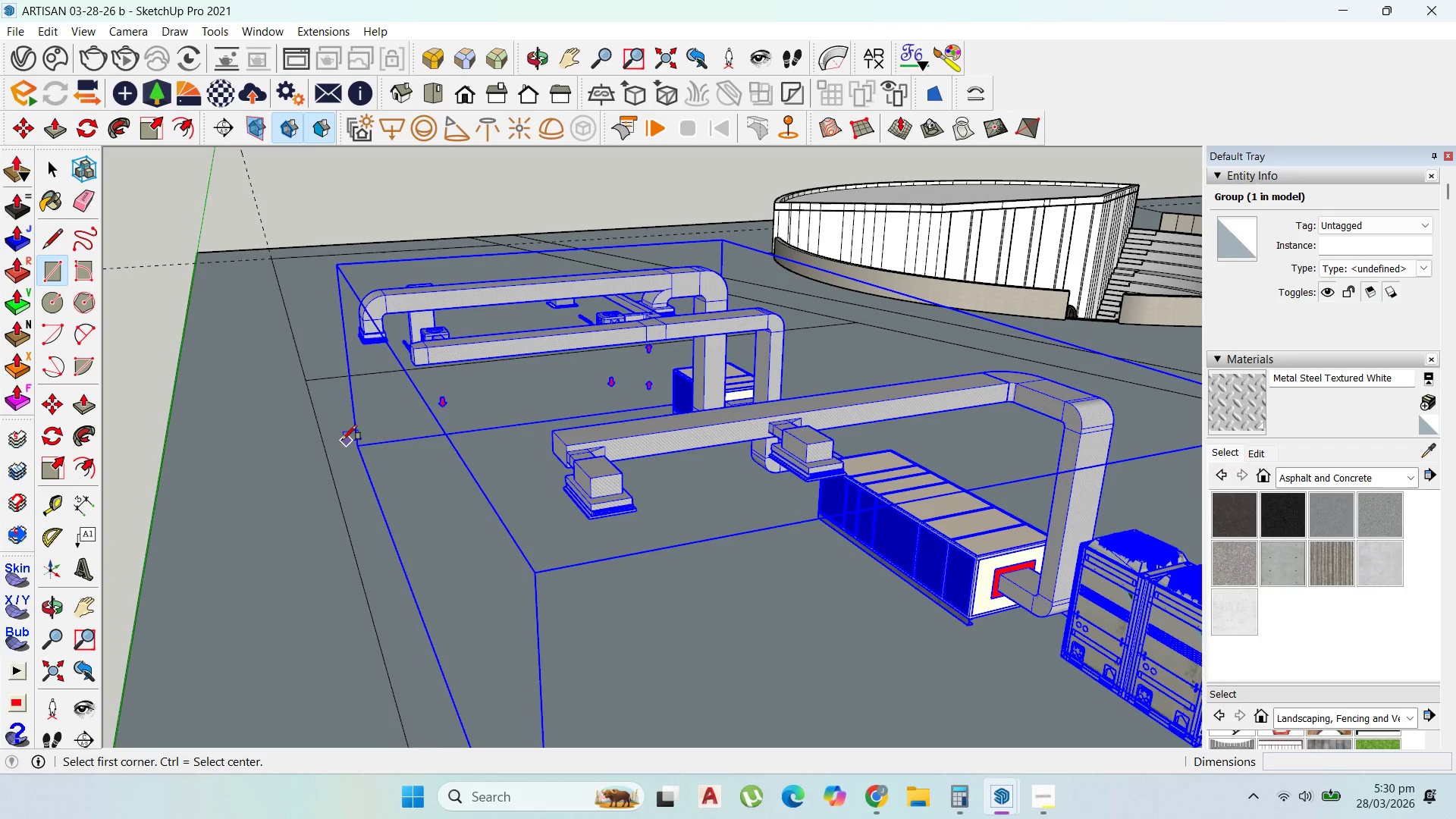 
left_click([340, 438])
 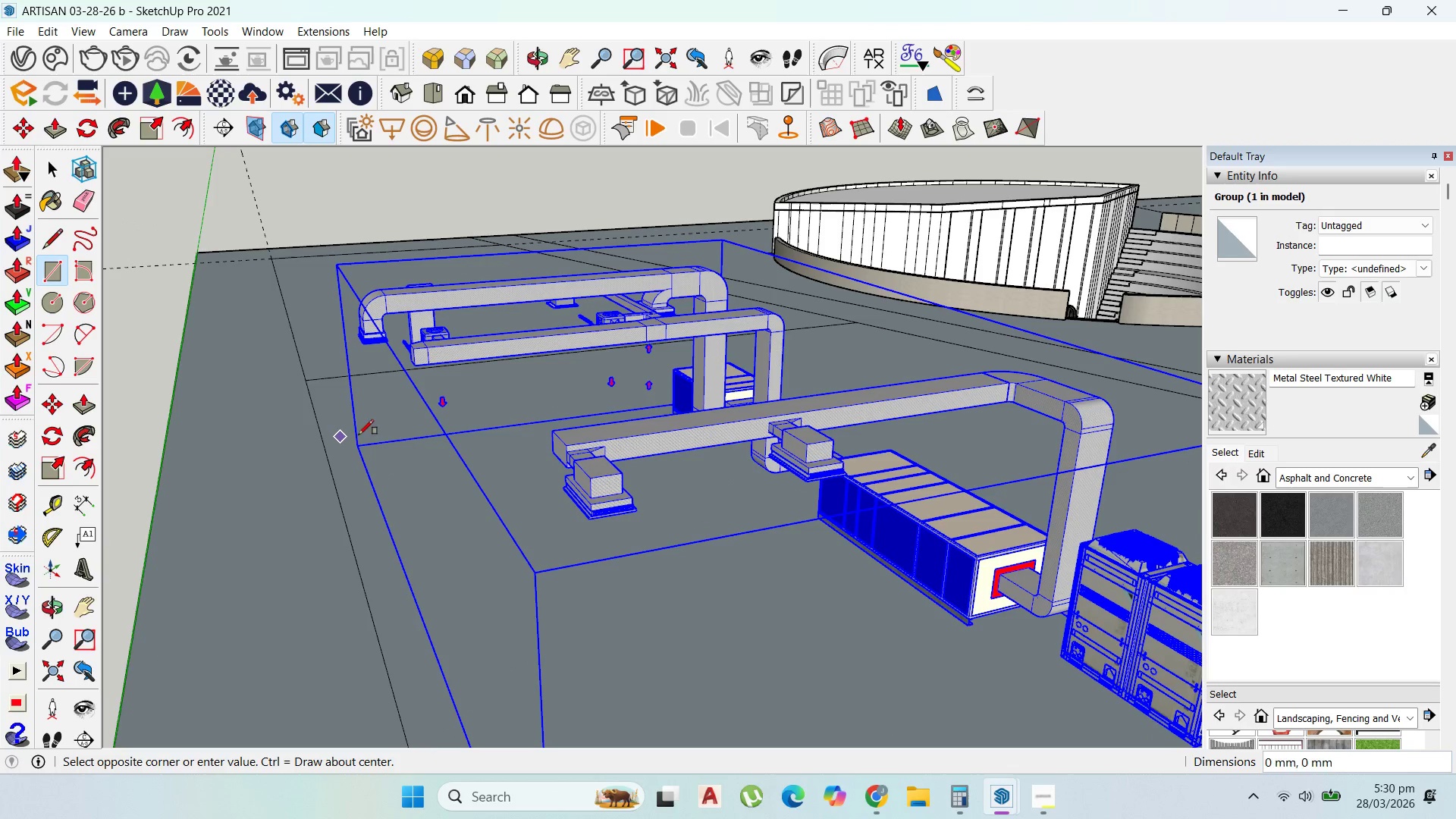 
scroll: coordinate [475, 519], scroll_direction: down, amount: 4.0
 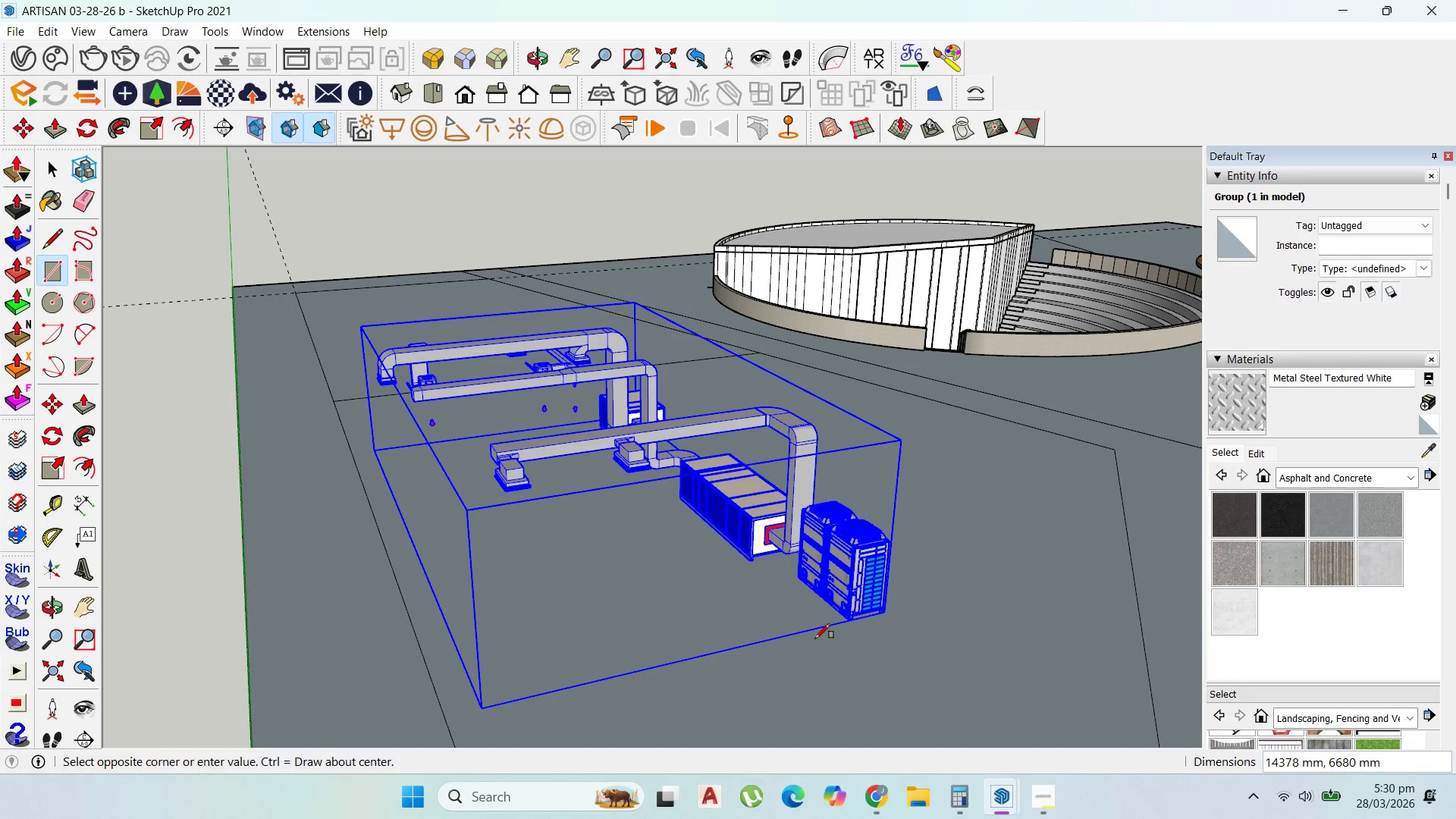 
scroll: coordinate [795, 632], scroll_direction: up, amount: 3.0
 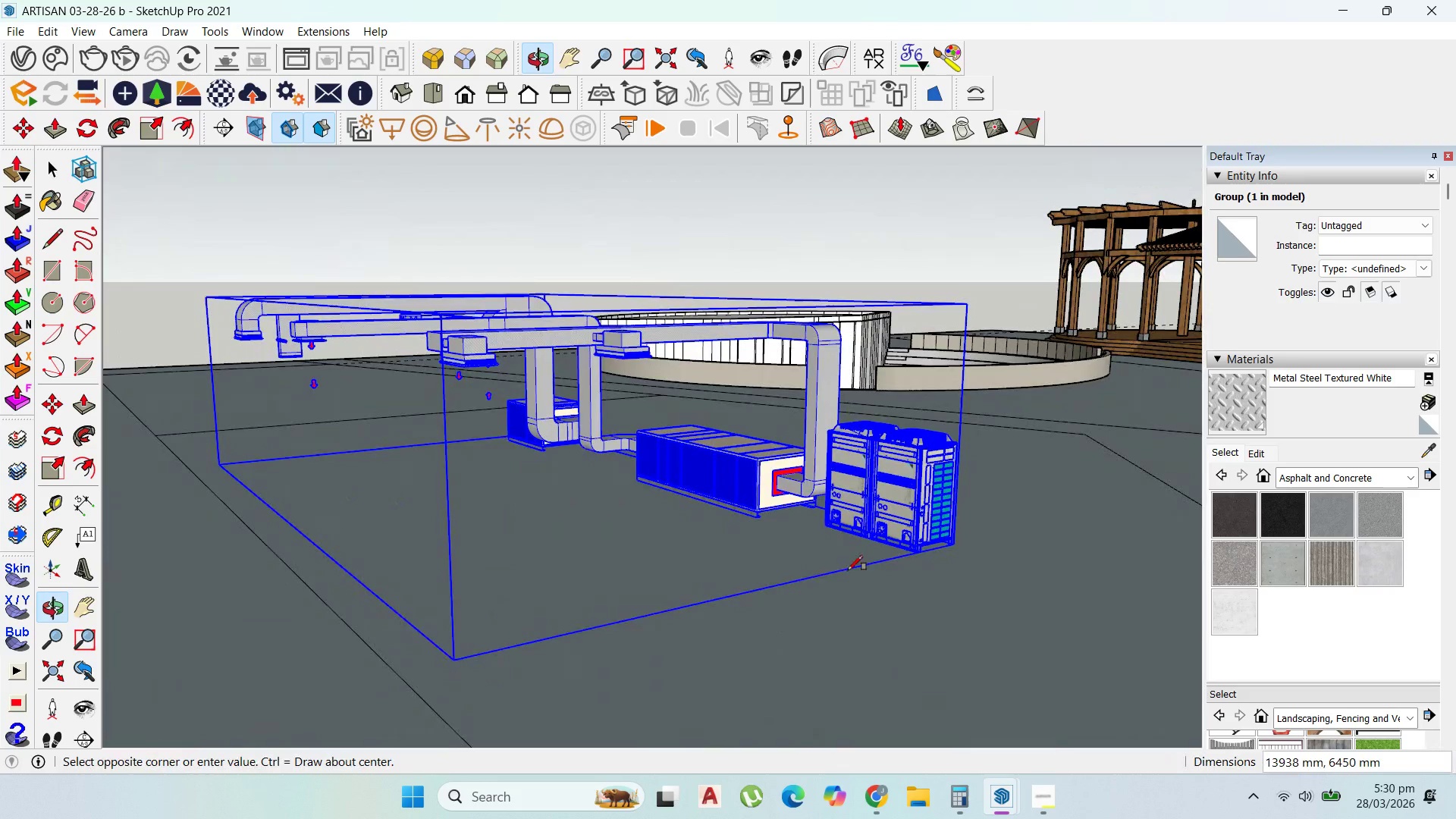 
wait(5.05)
 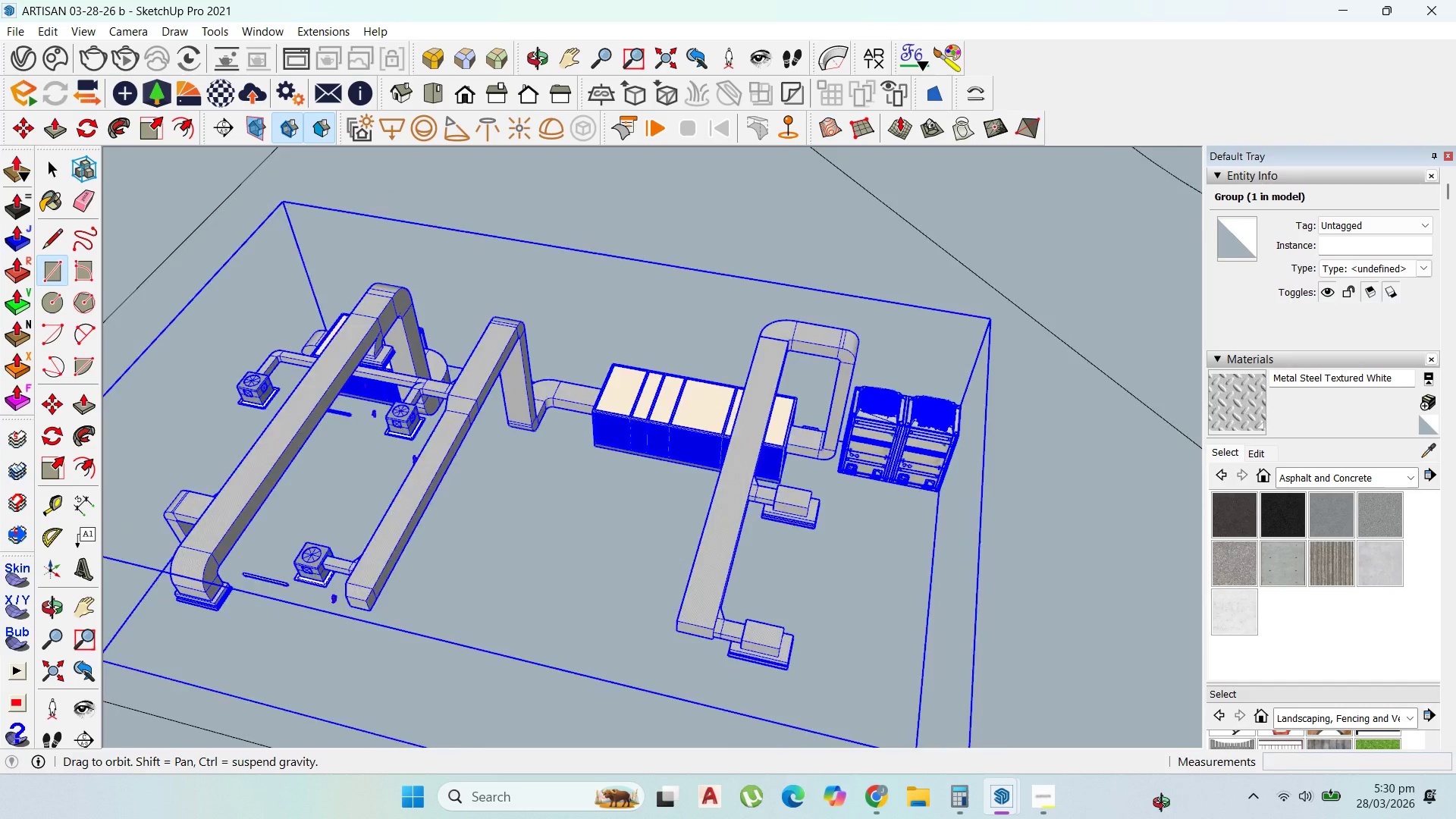 
scroll: coordinate [894, 560], scroll_direction: up, amount: 2.0
 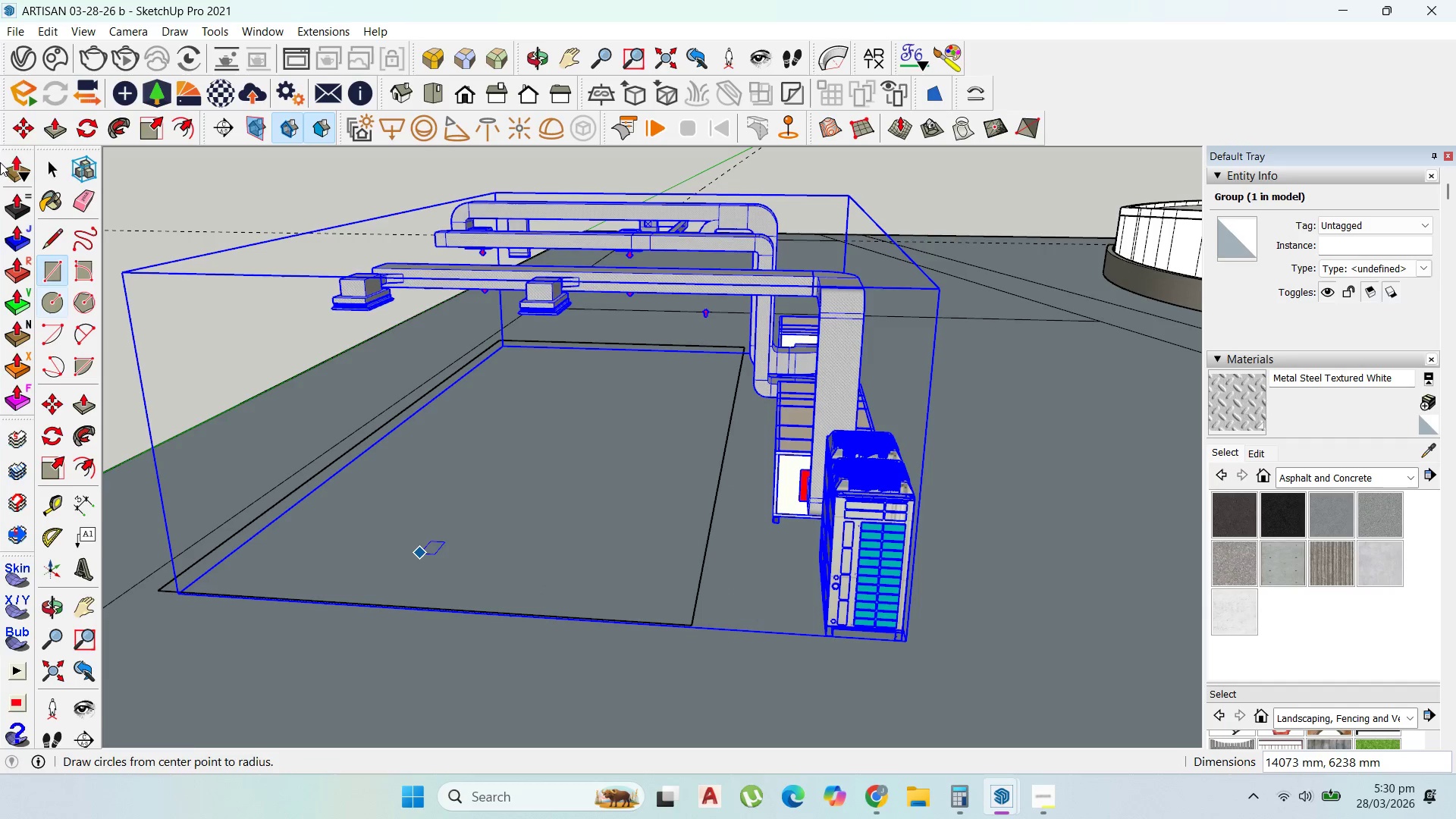 
wait(5.27)
 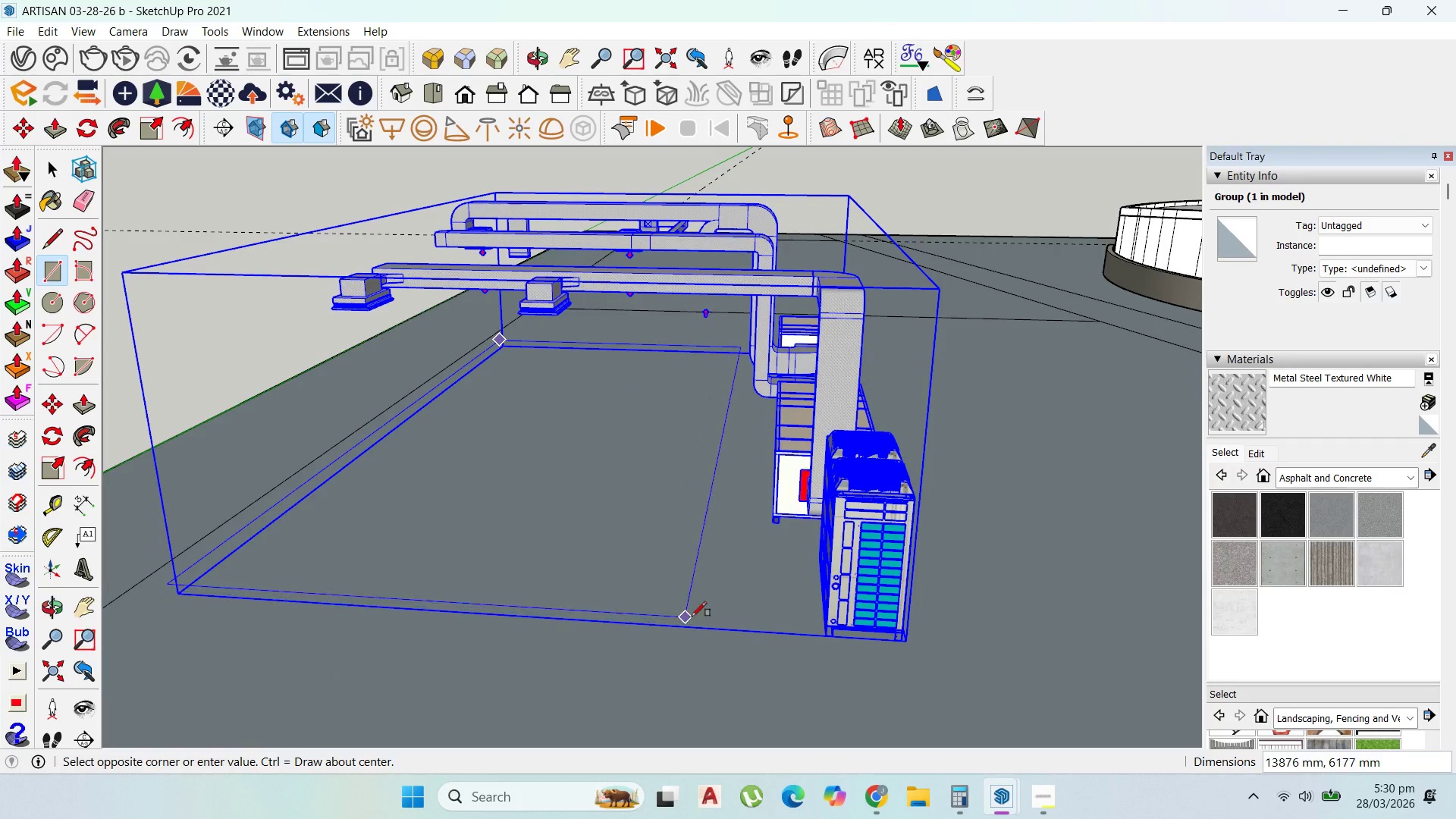 
double_click([591, 437])
 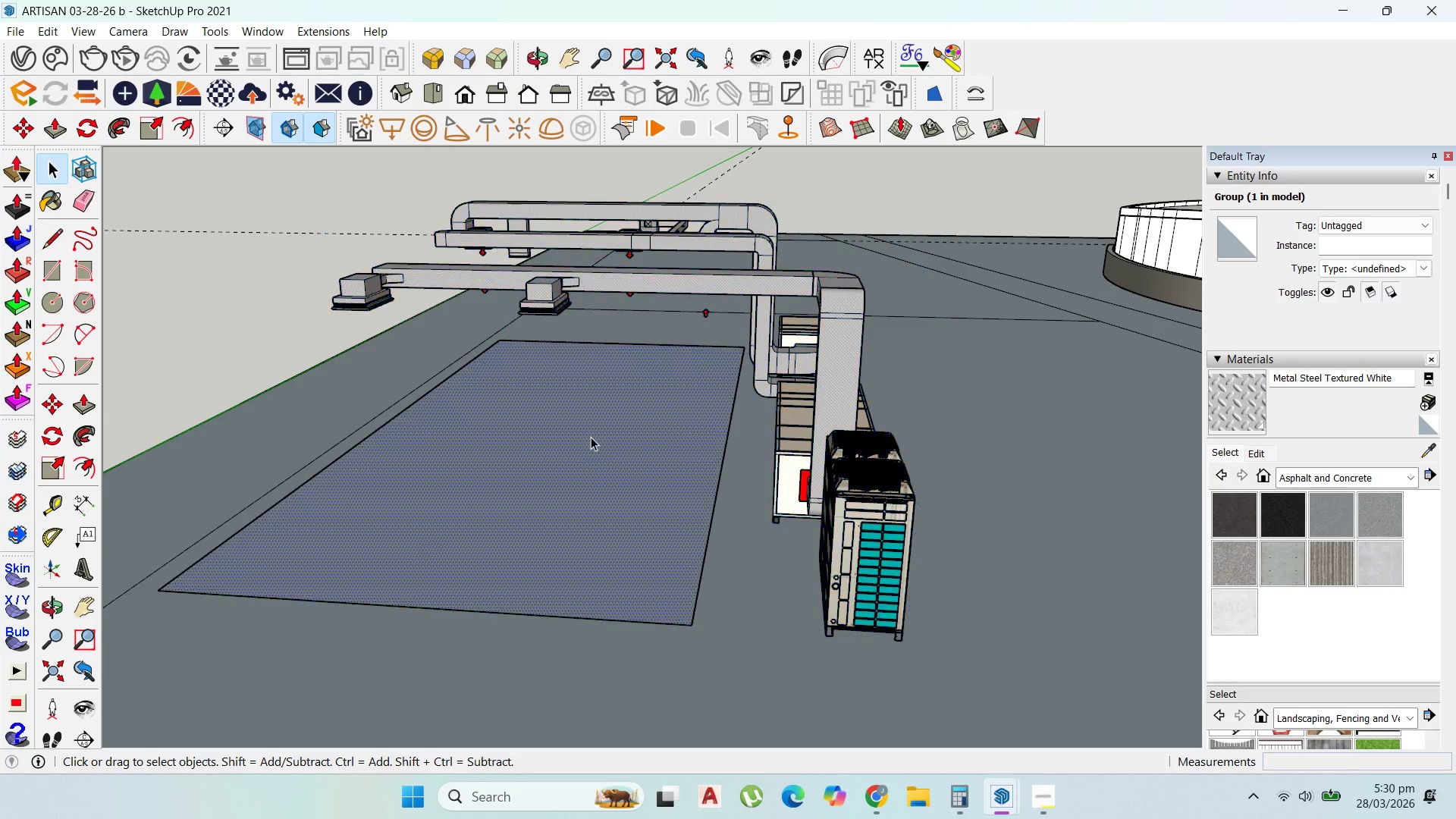 
triple_click([591, 437])
 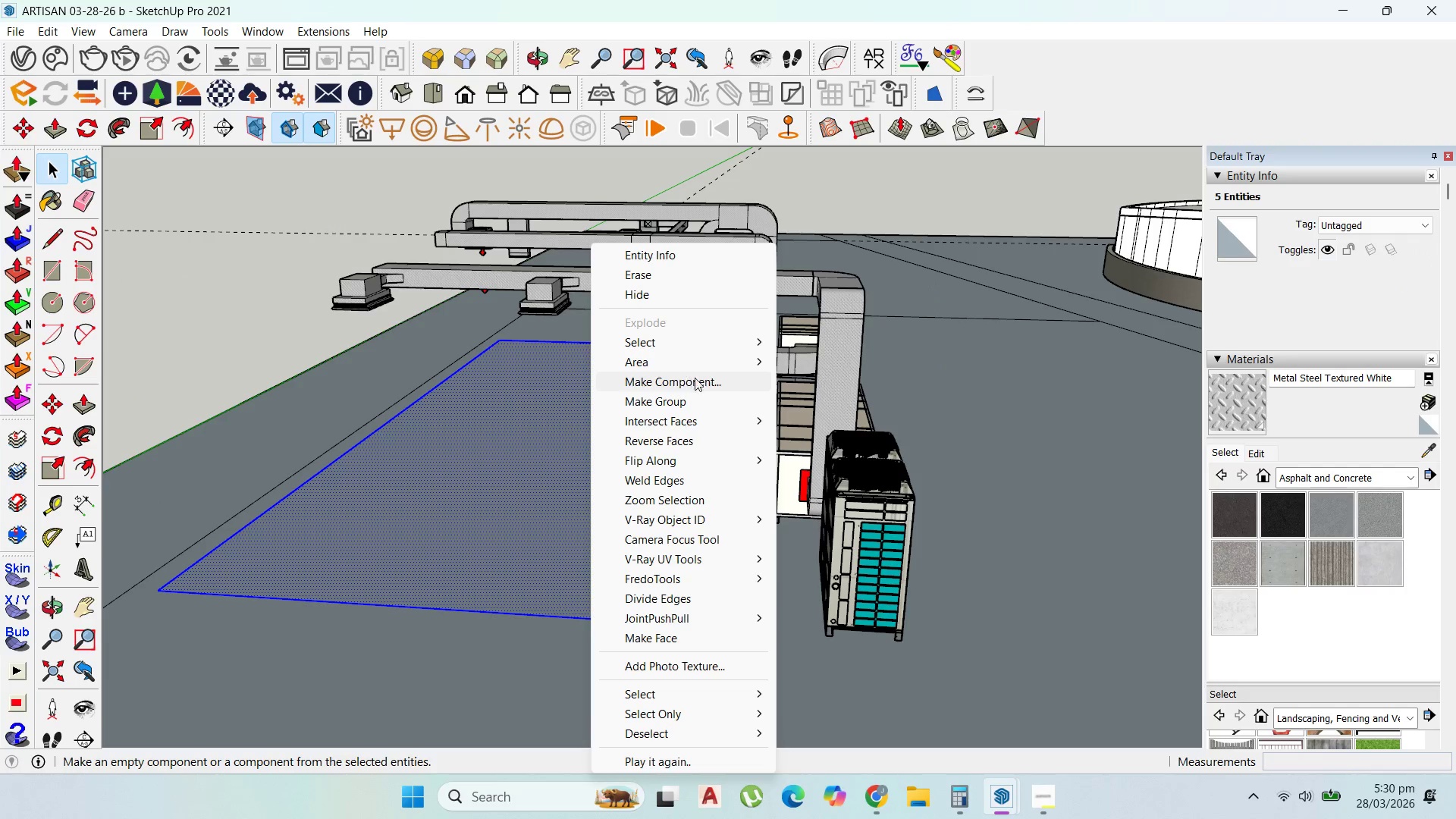 
left_click([696, 397])
 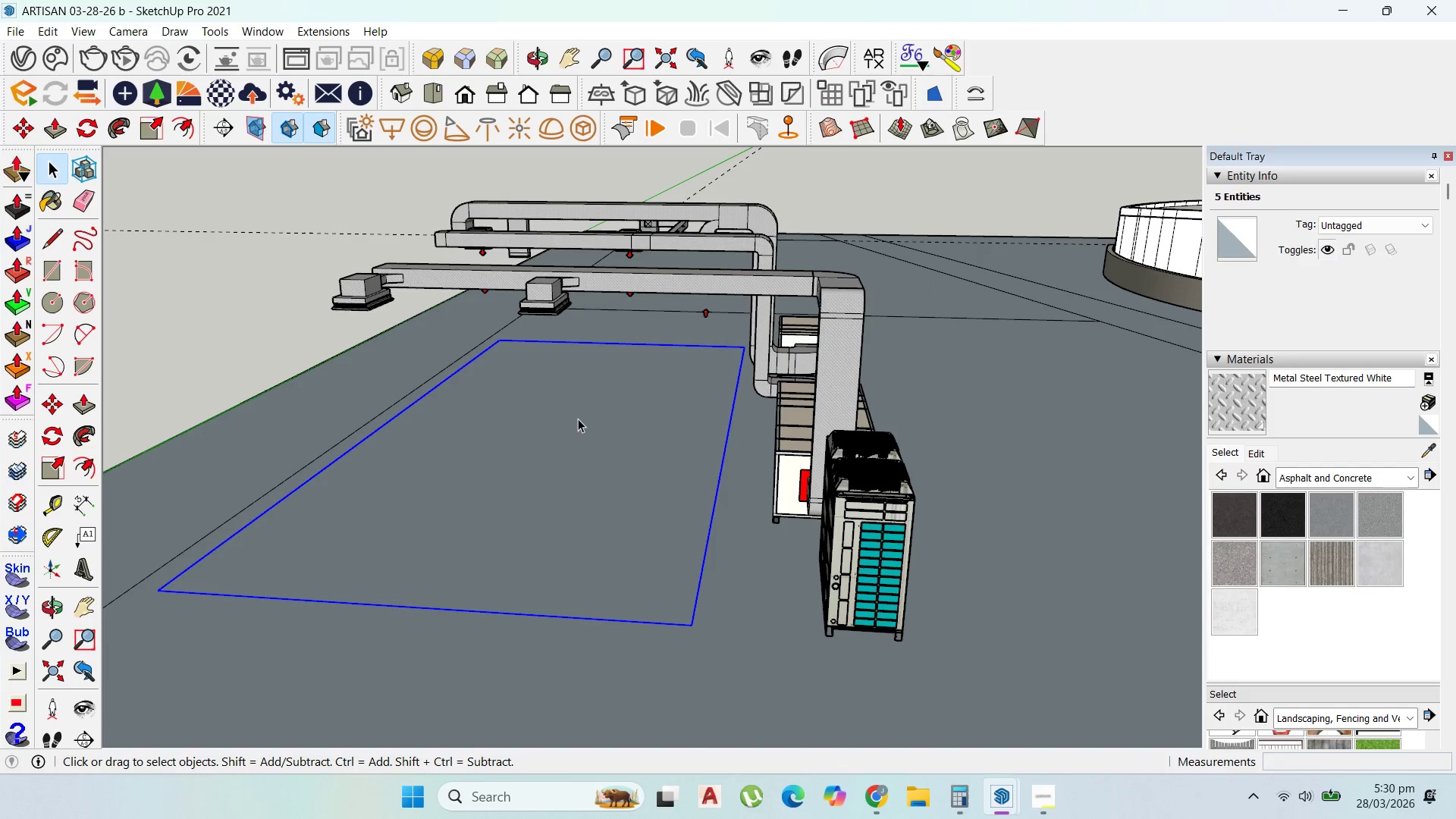 
double_click([578, 419])
 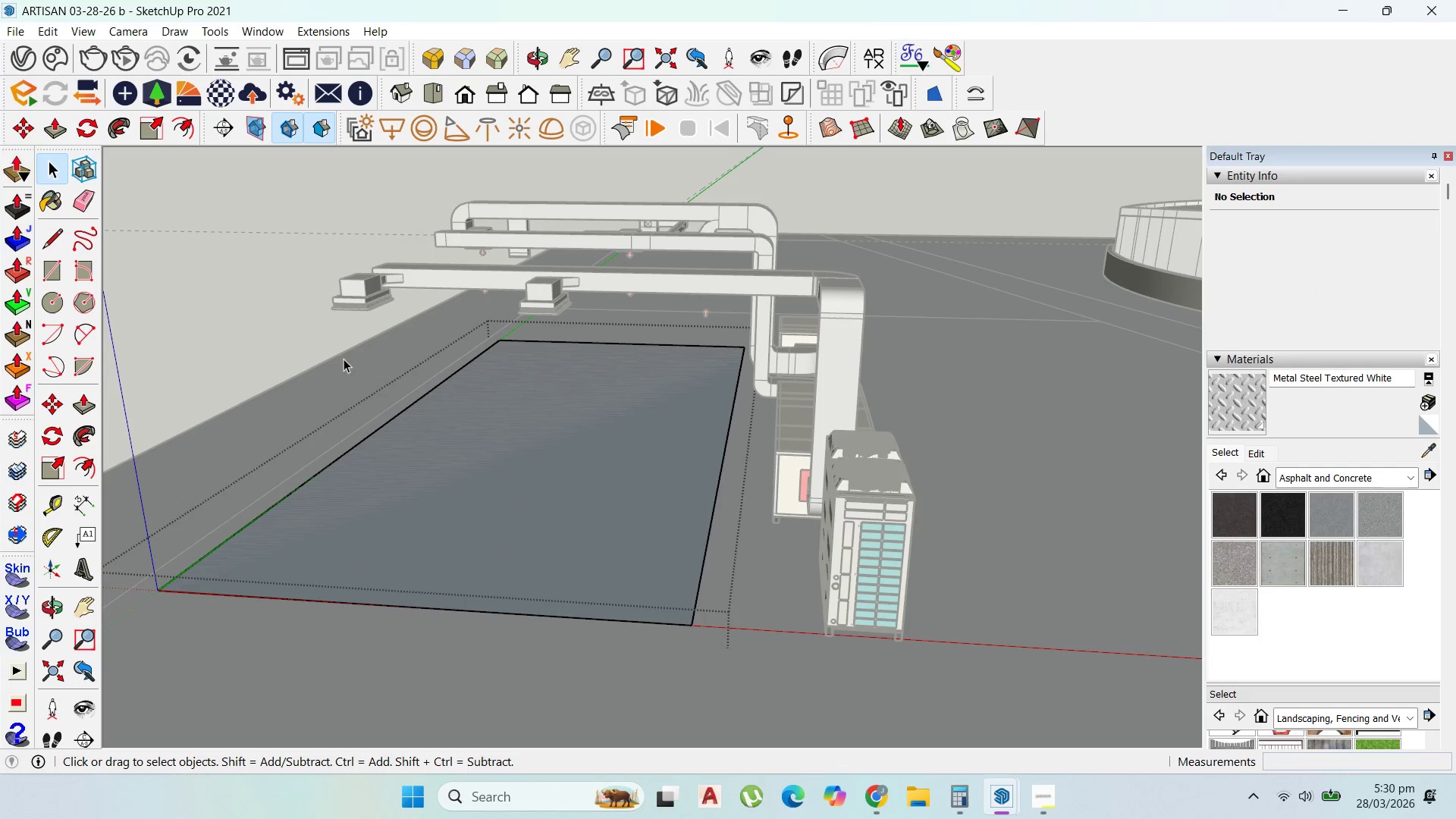 
type(p200)
 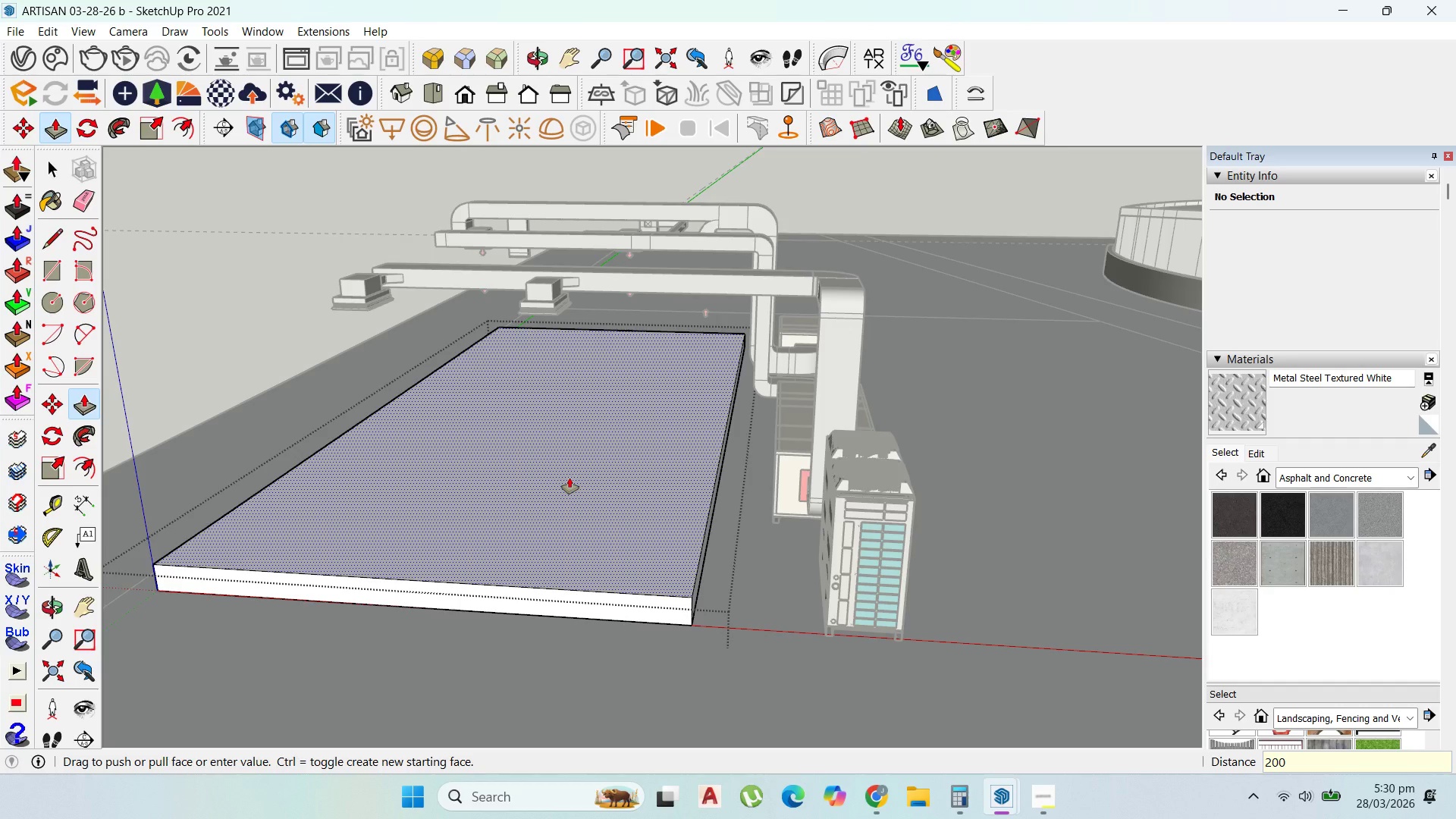 
left_click_drag(start_coordinate=[564, 500], to_coordinate=[570, 478])
 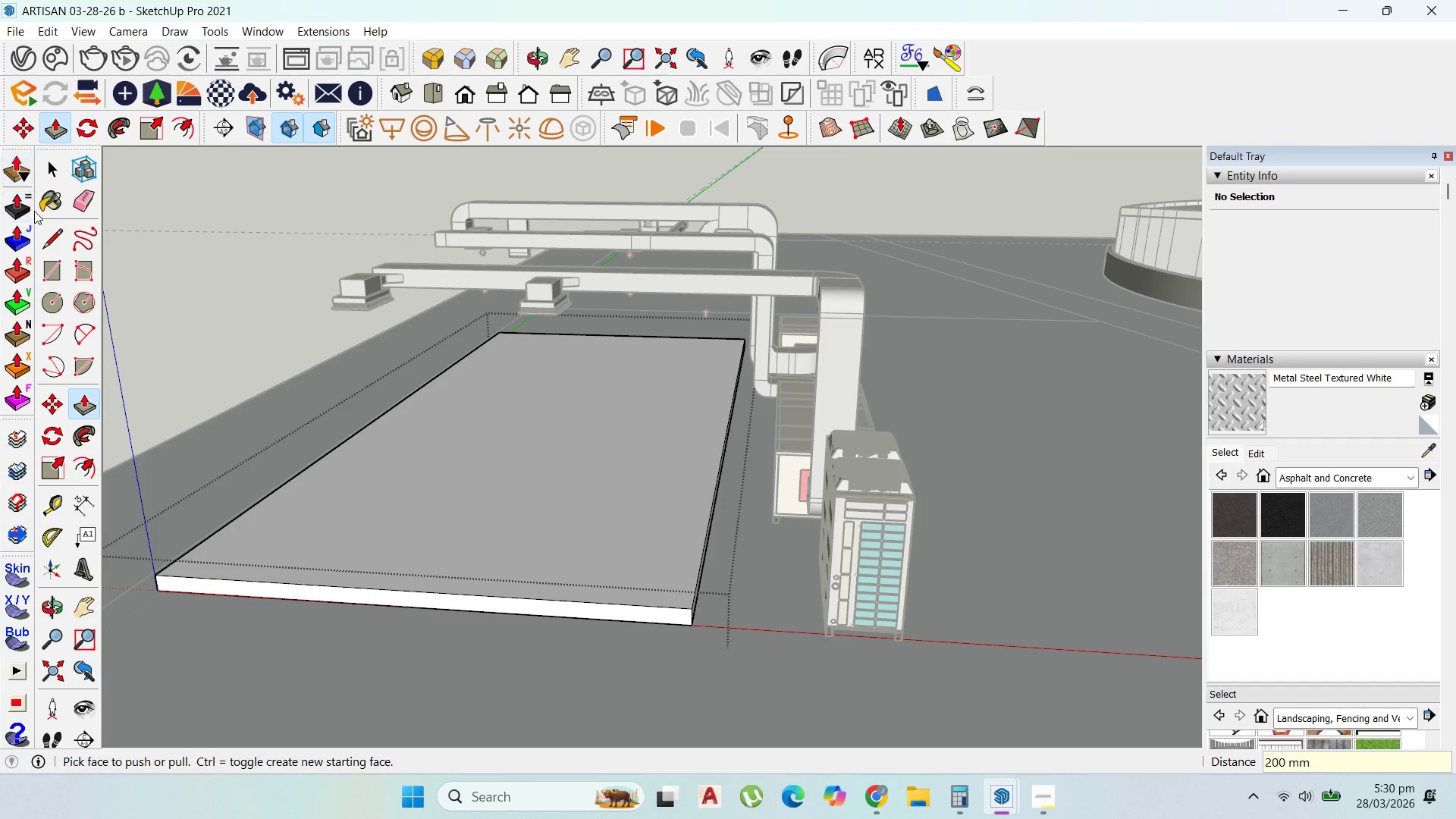 
key(Enter)
 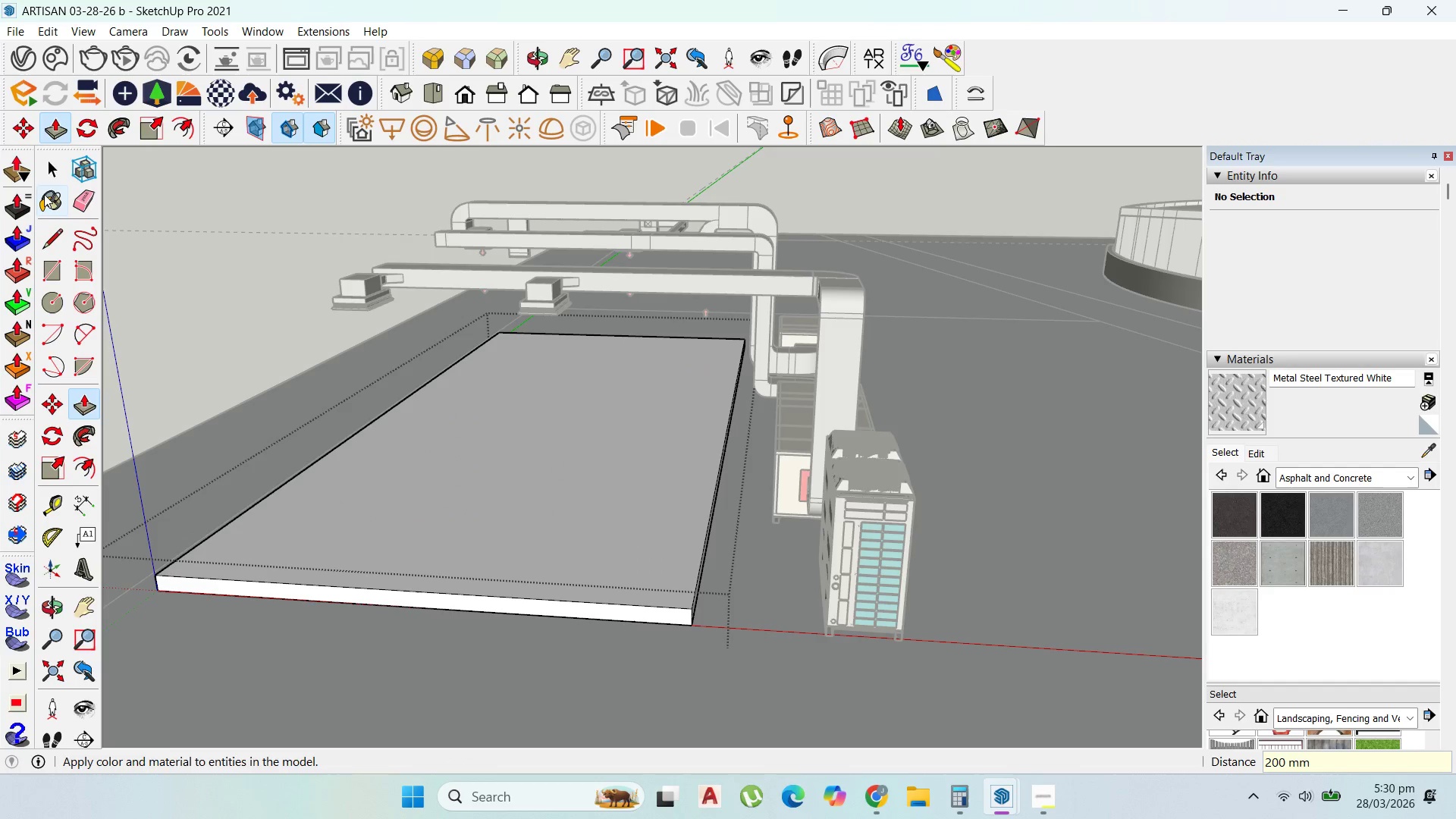 
left_click([59, 158])
 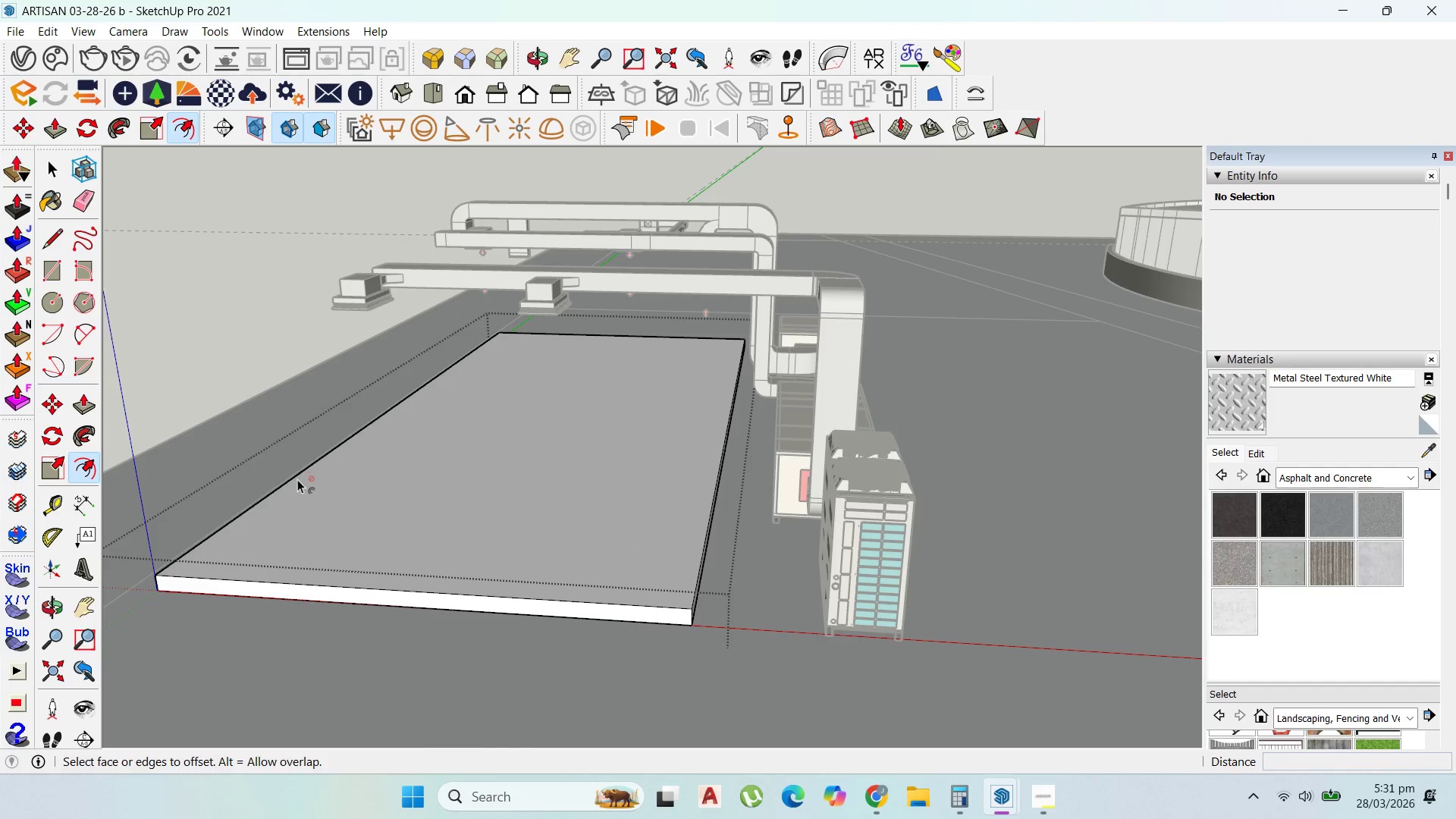 
left_click([44, 161])
 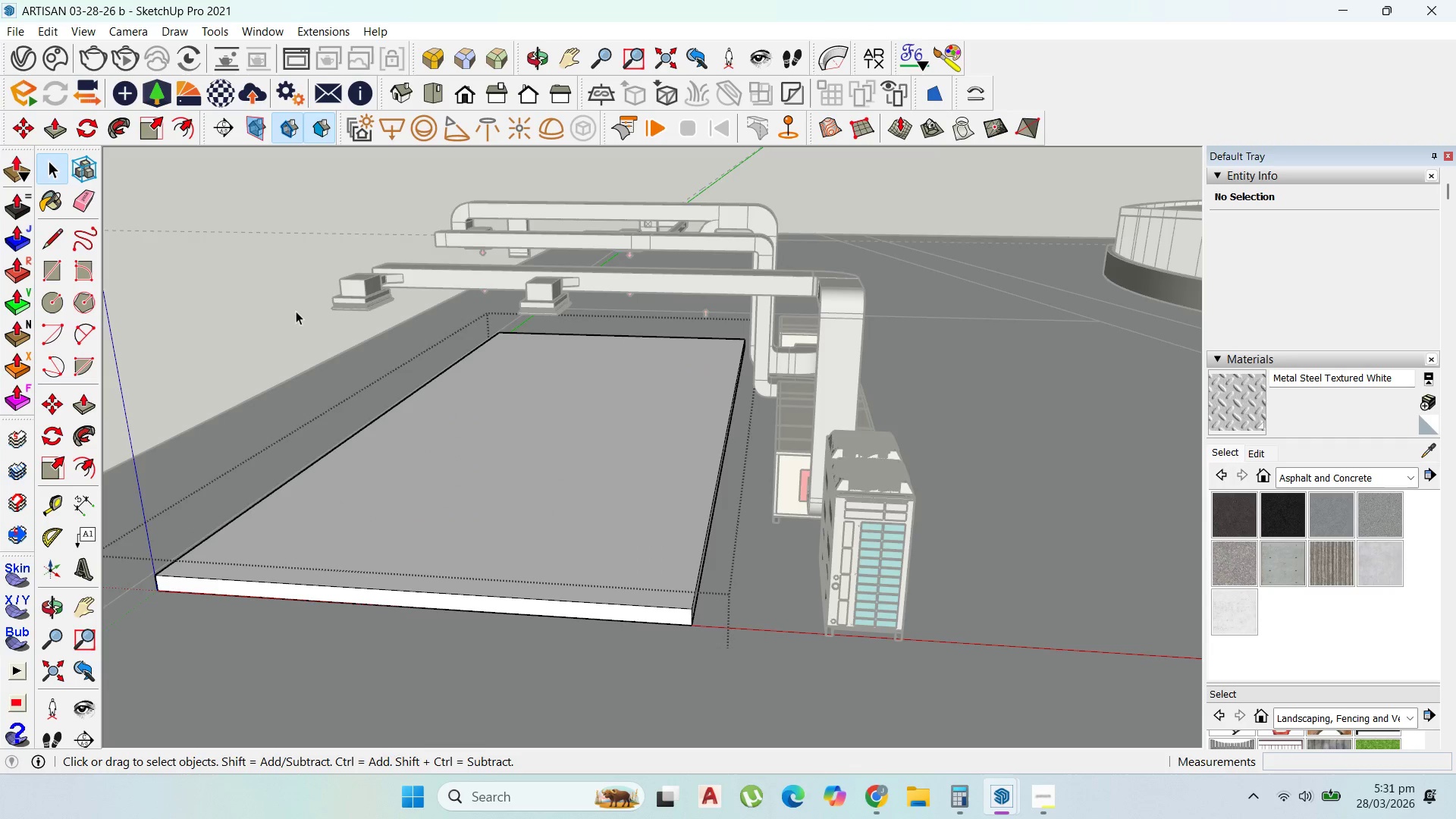 
key(Escape)
 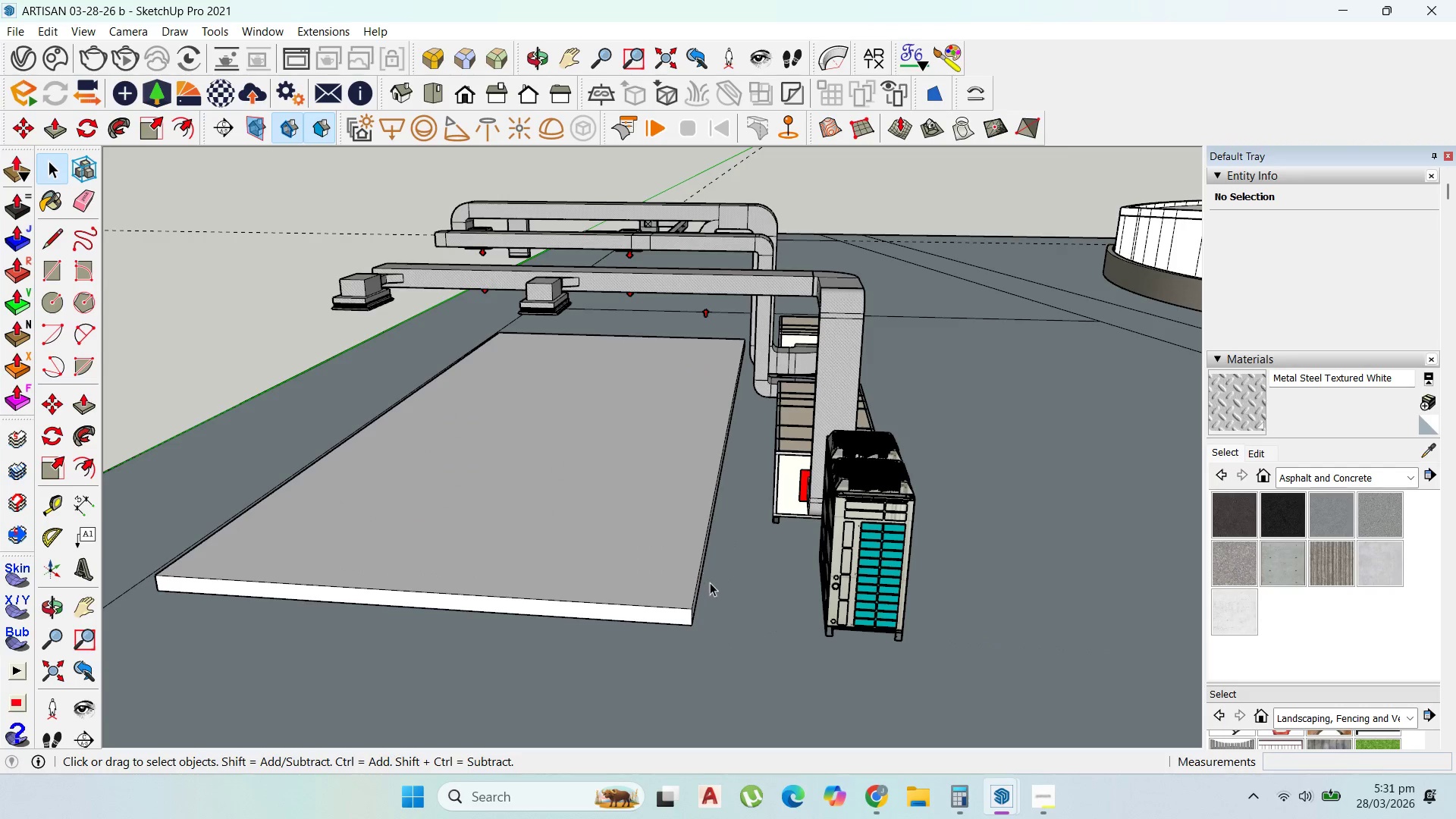 
key(Escape)
 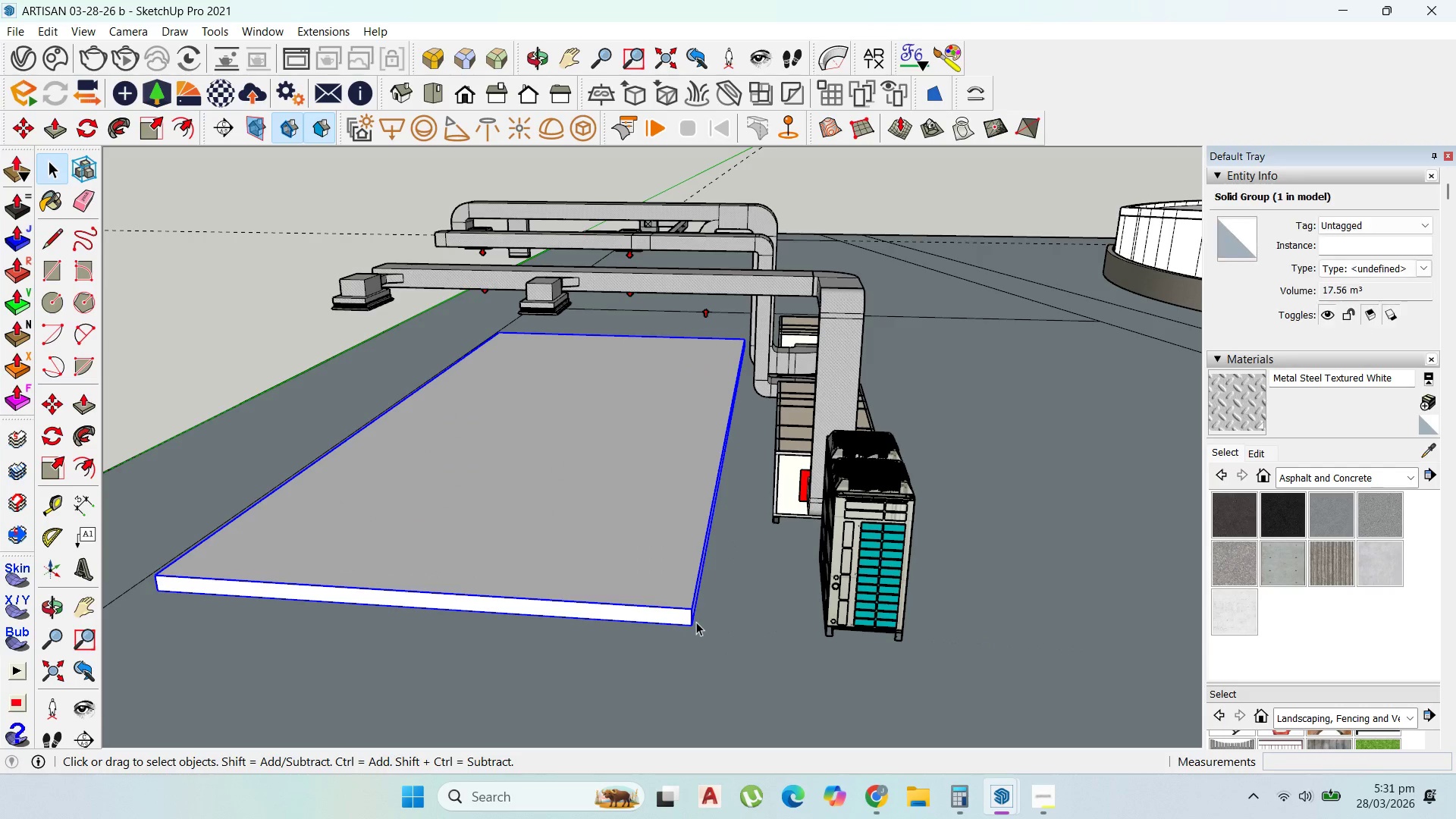 
key(M)
 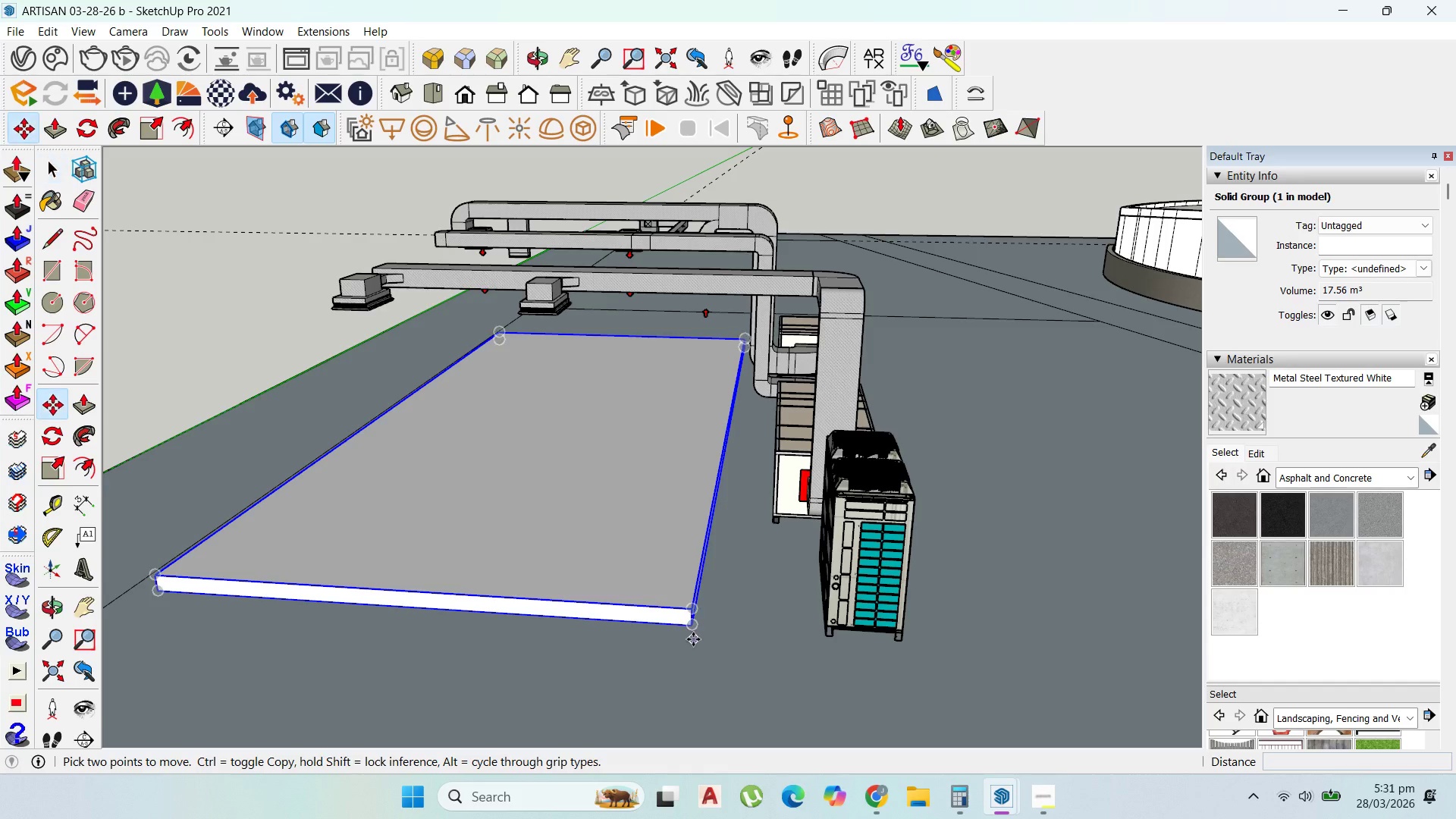 
key(Control+ControlLeft)
 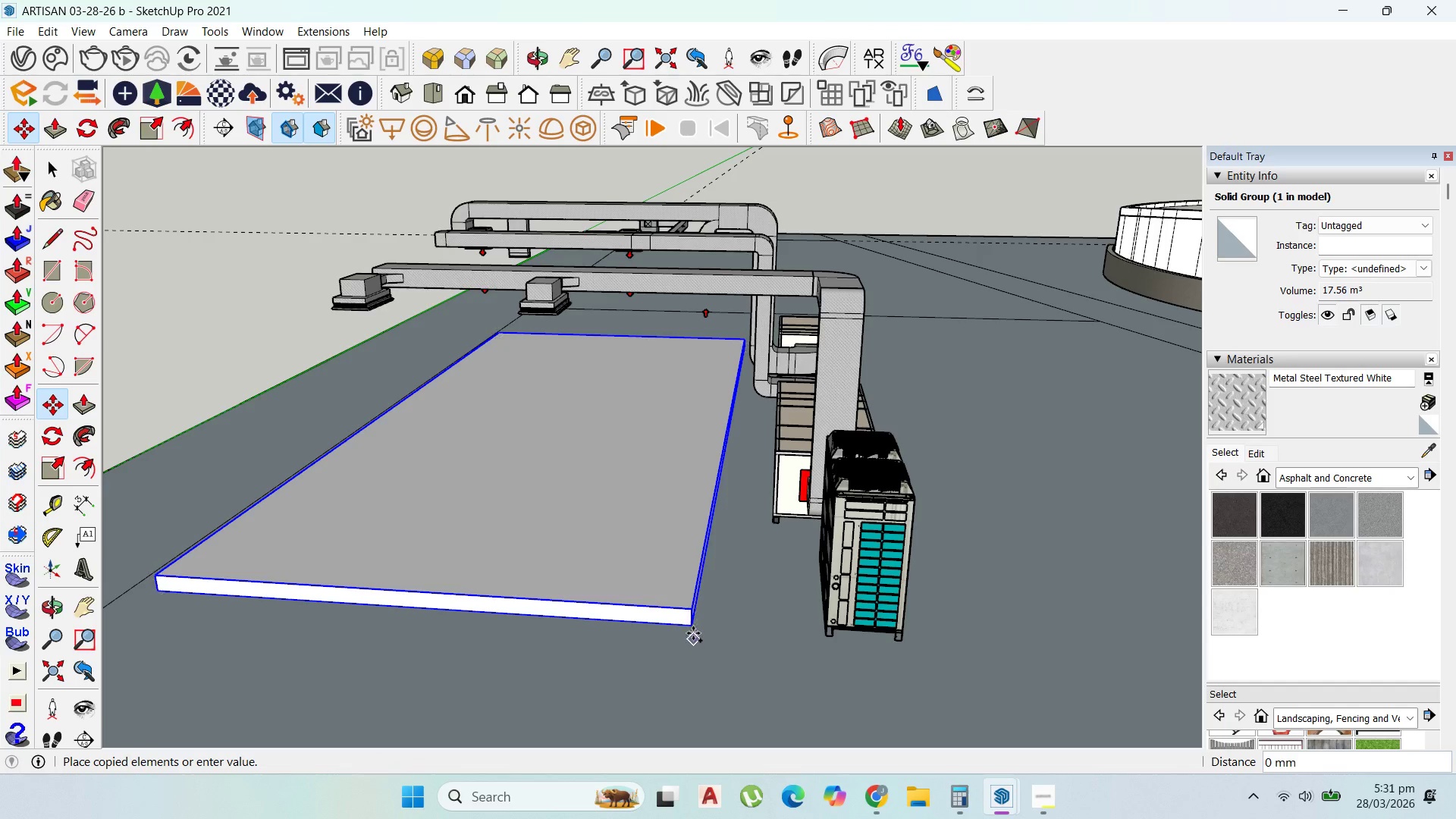 
left_click([693, 639])
 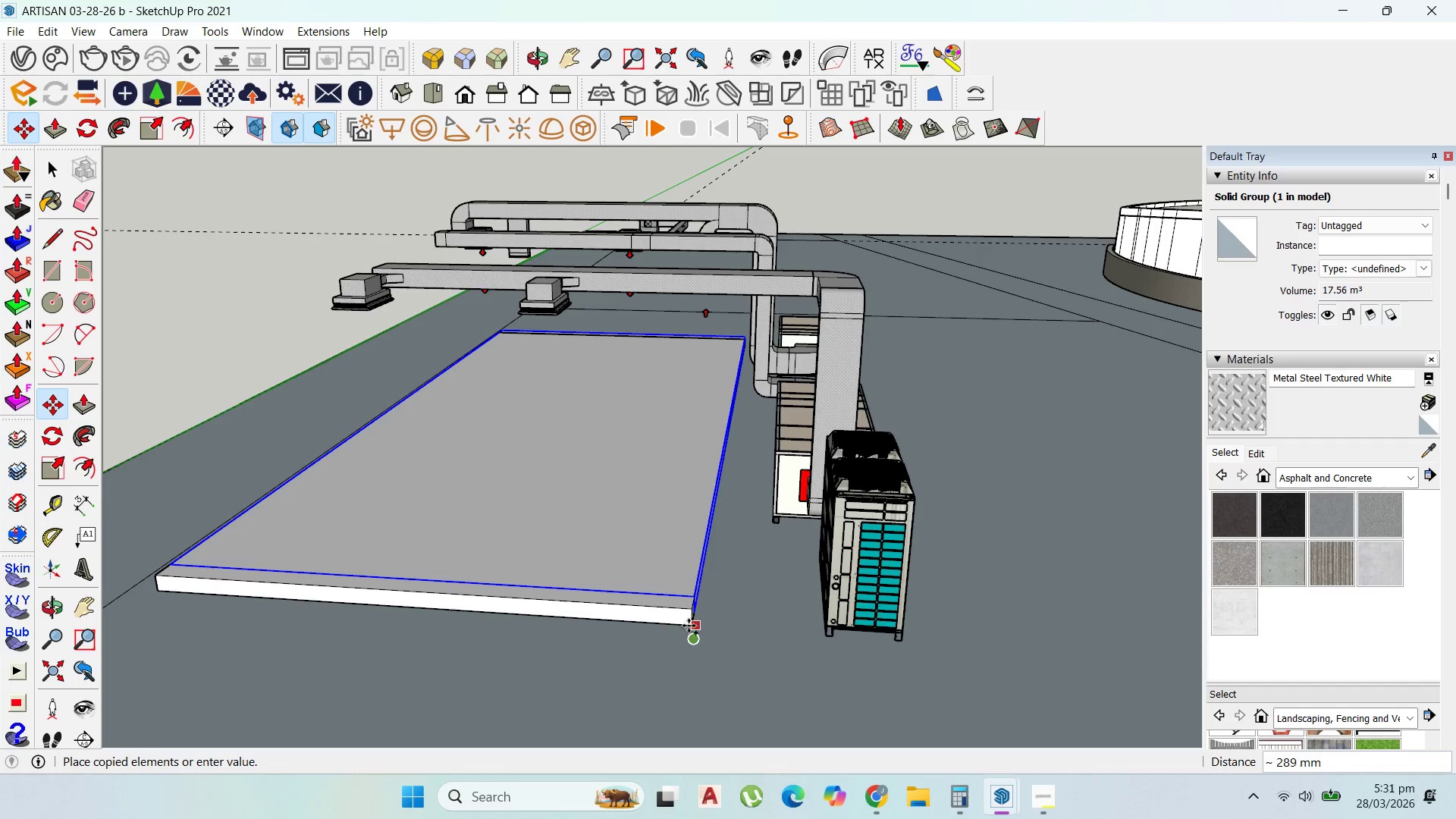 
key(Escape)
 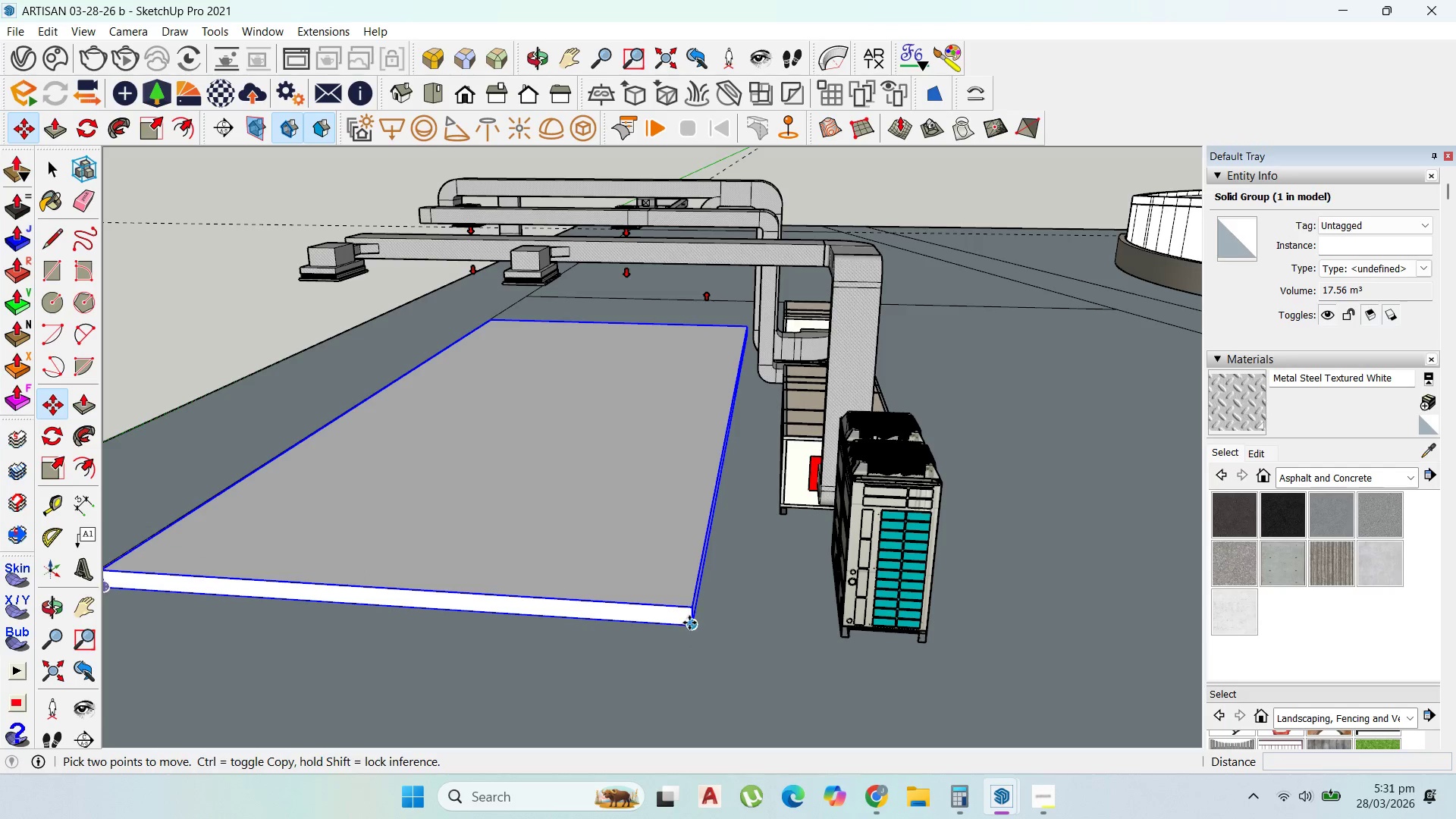 
scroll: coordinate [689, 626], scroll_direction: up, amount: 1.0
 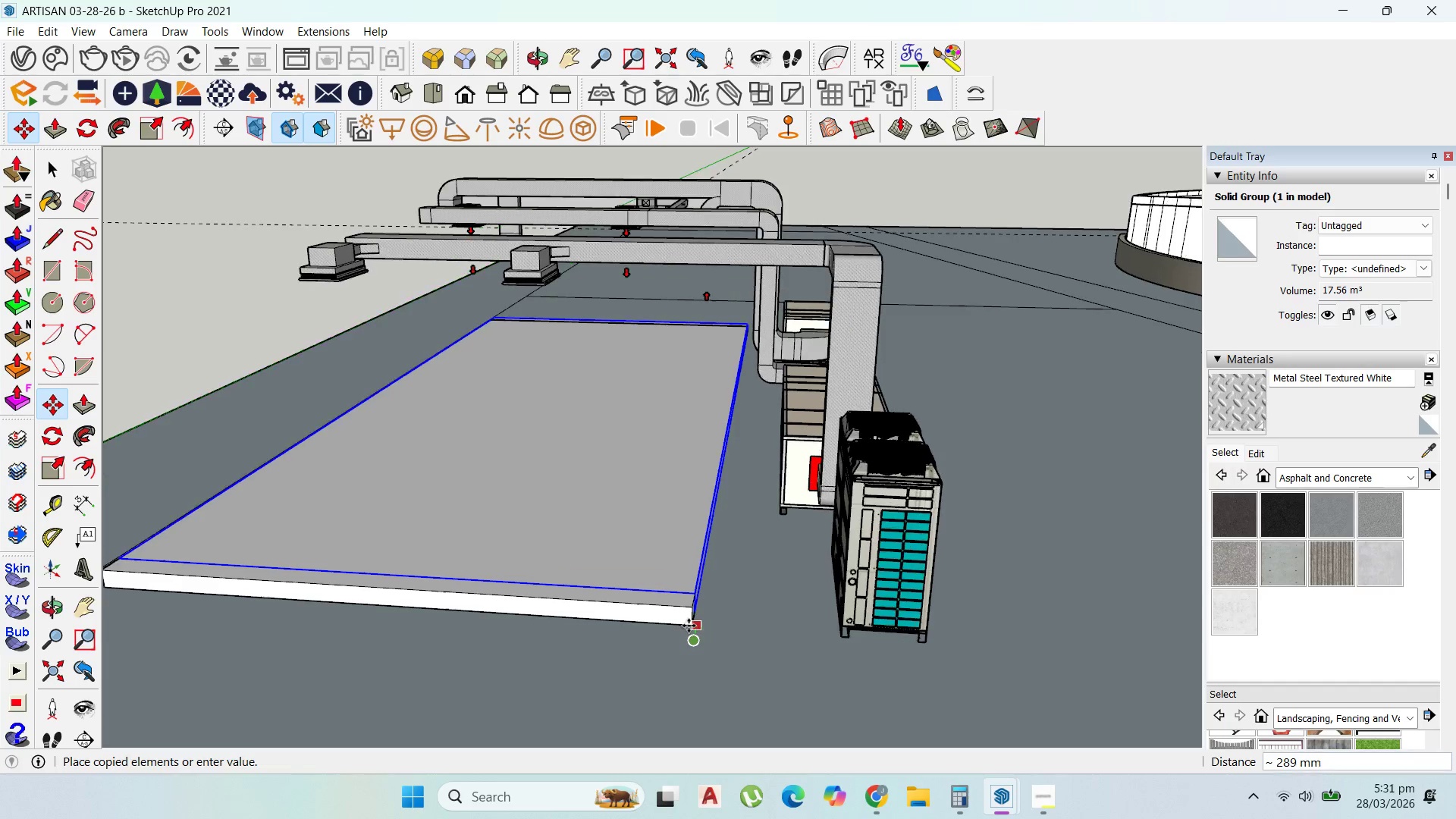 
key(Control+ControlLeft)
 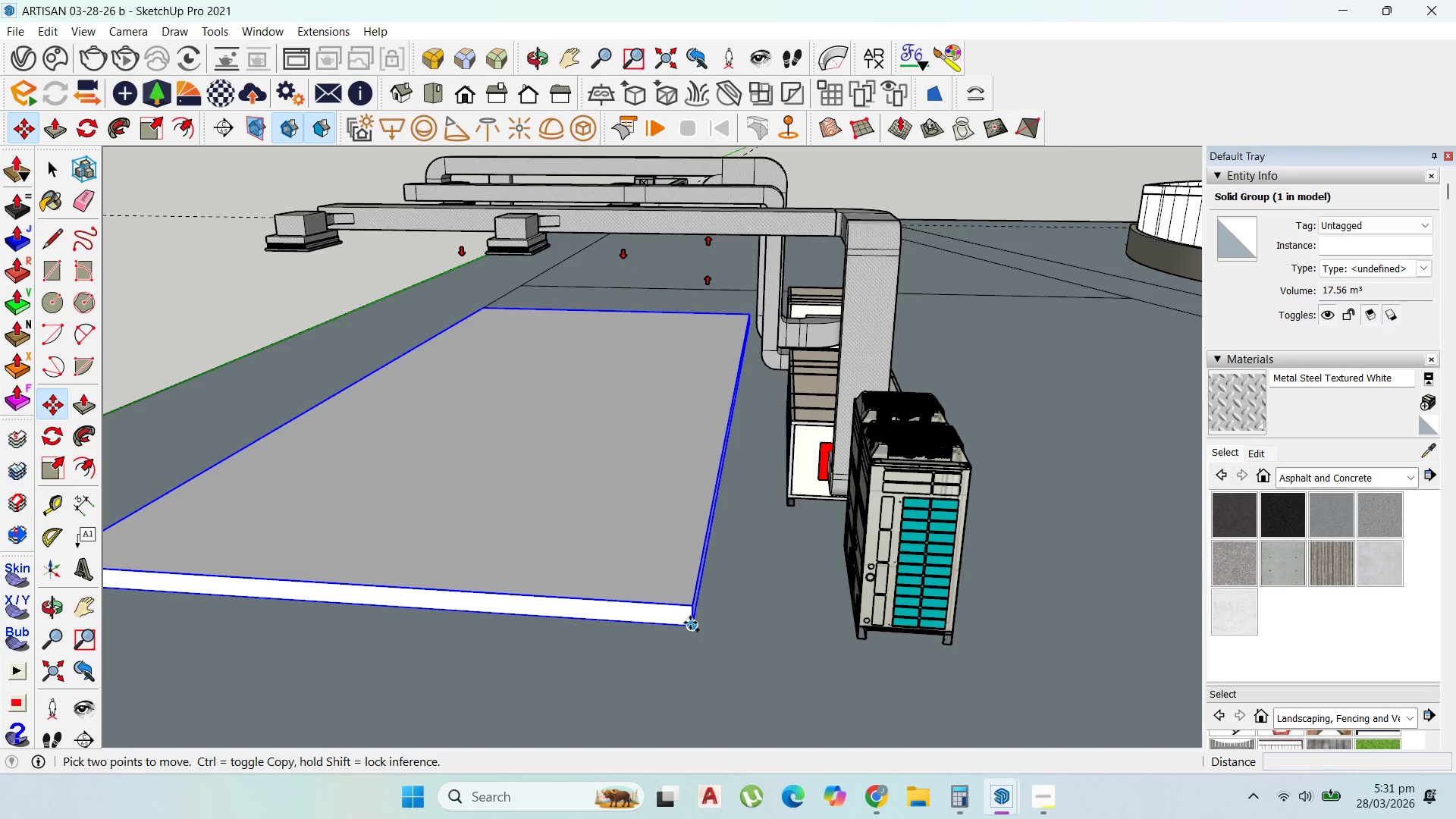 
left_click([690, 623])
 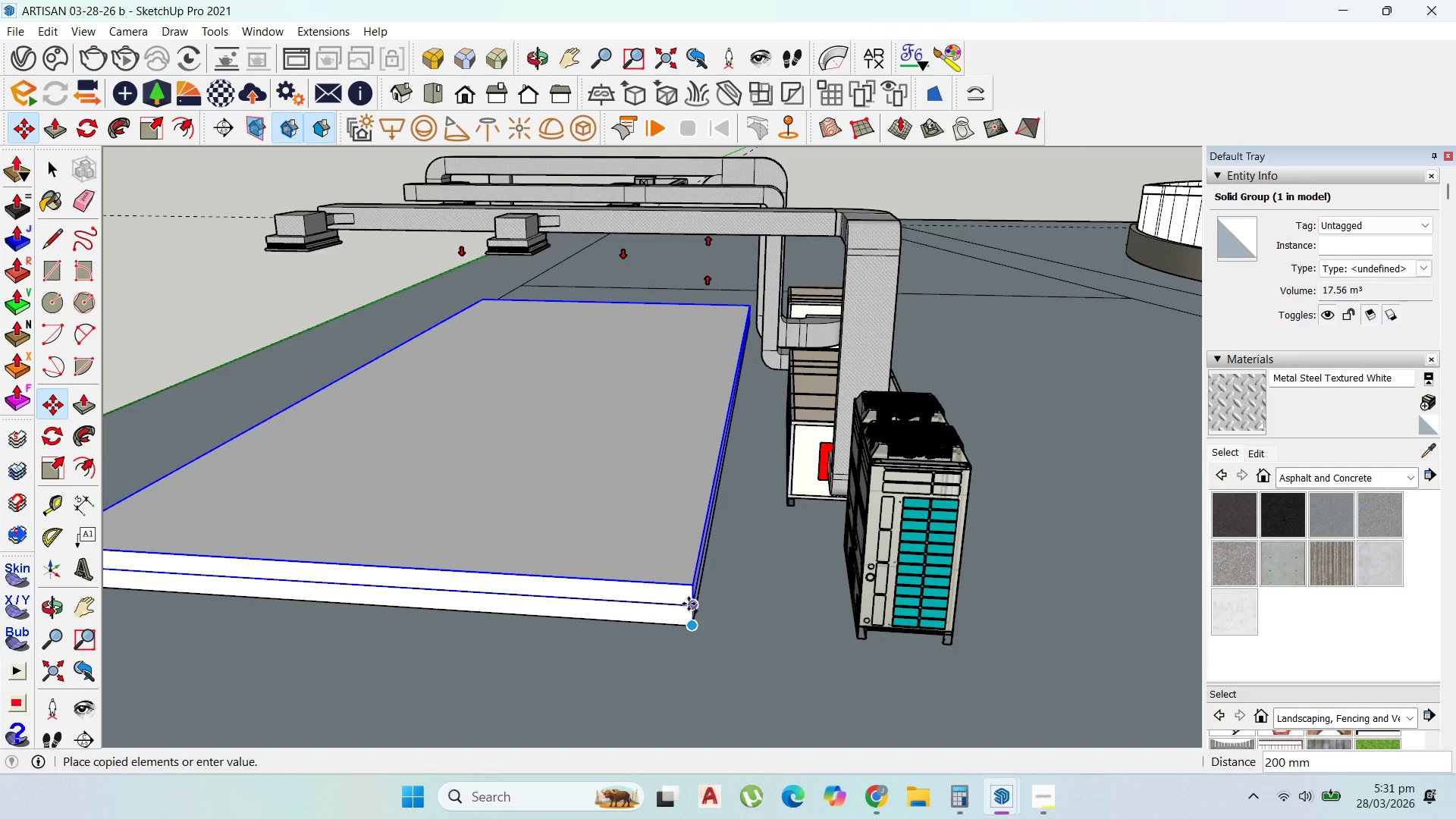 
scroll: coordinate [689, 623], scroll_direction: up, amount: 1.0
 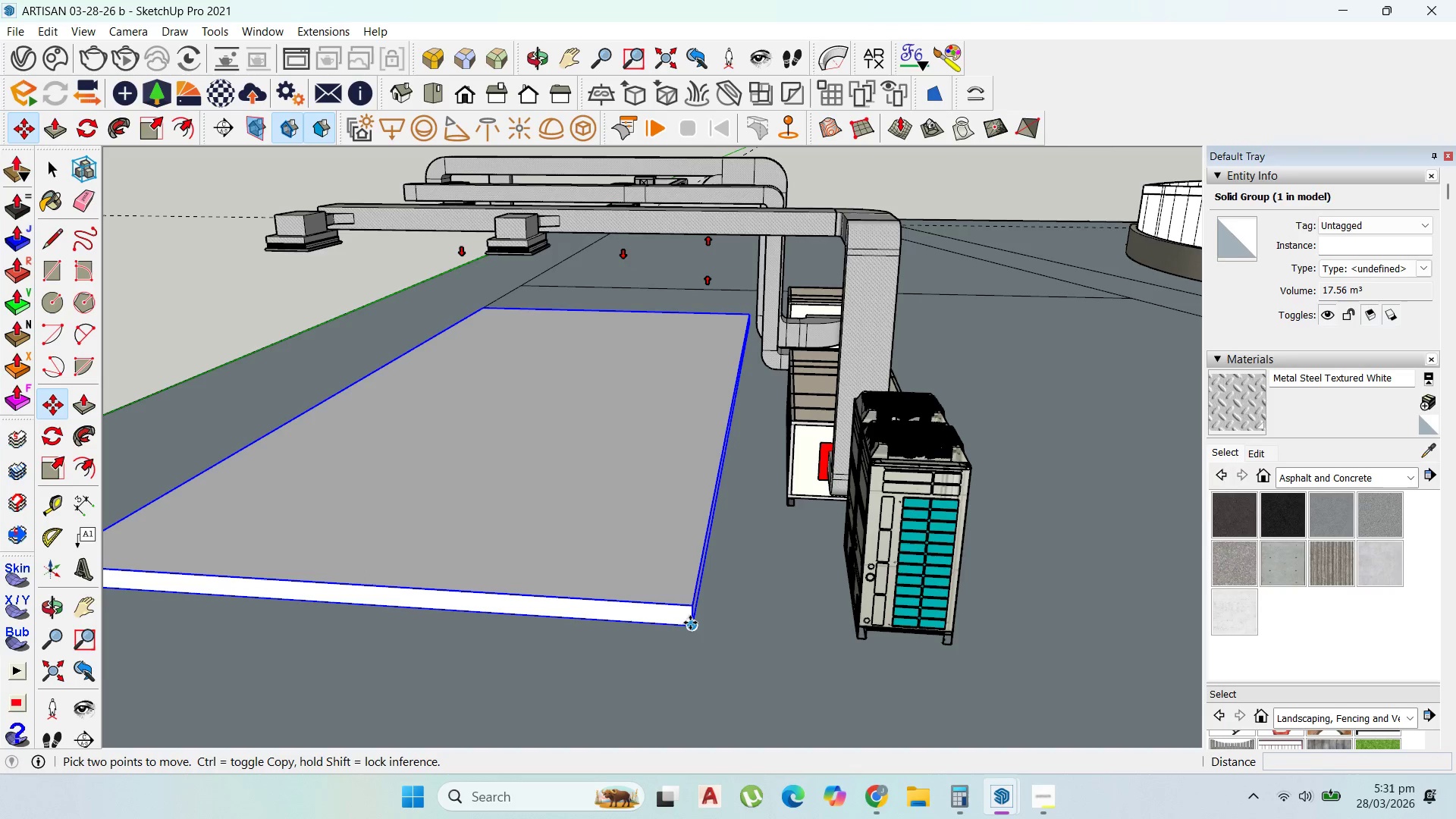 
left_click([689, 603])
 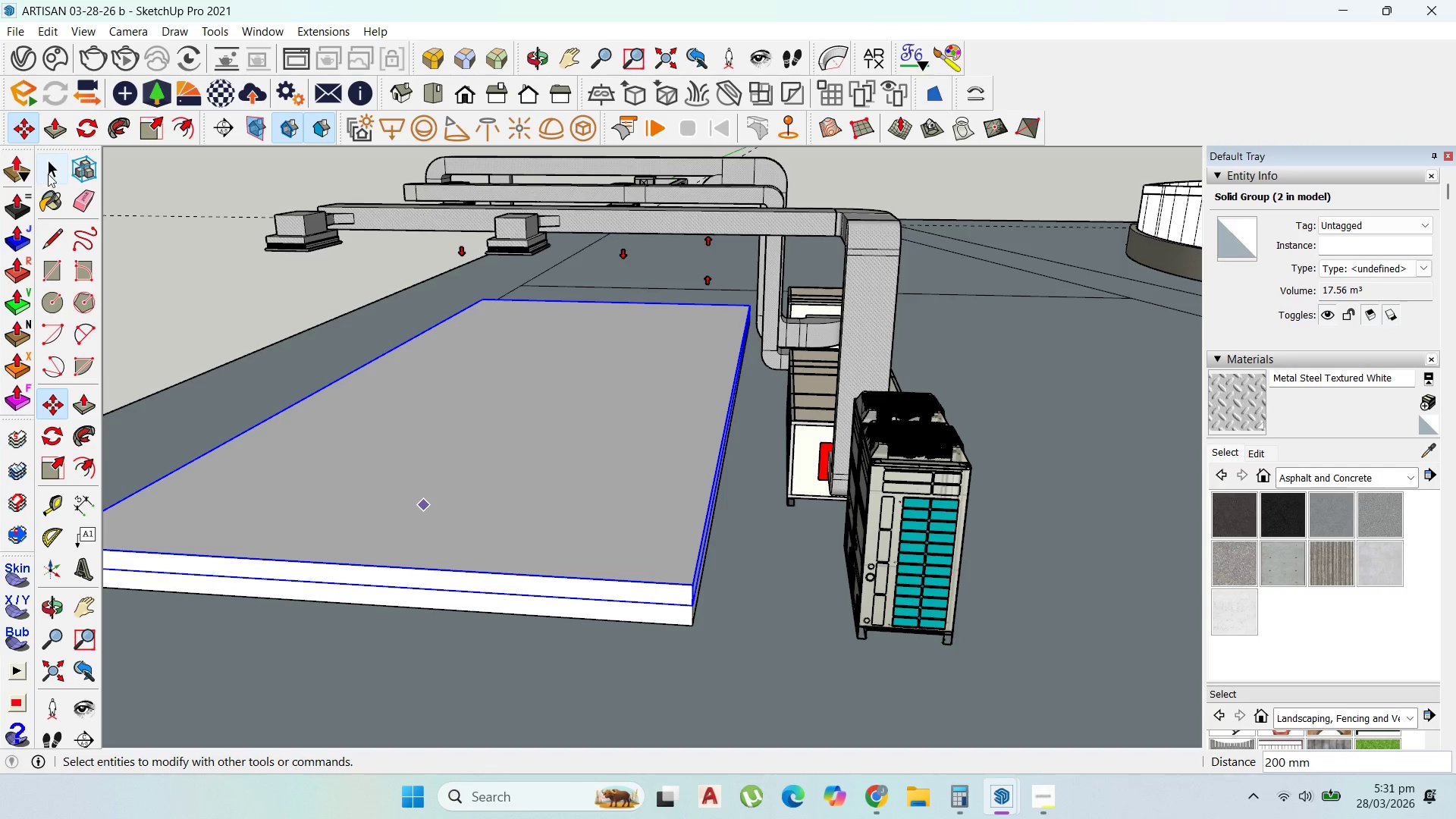 
double_click([382, 436])
 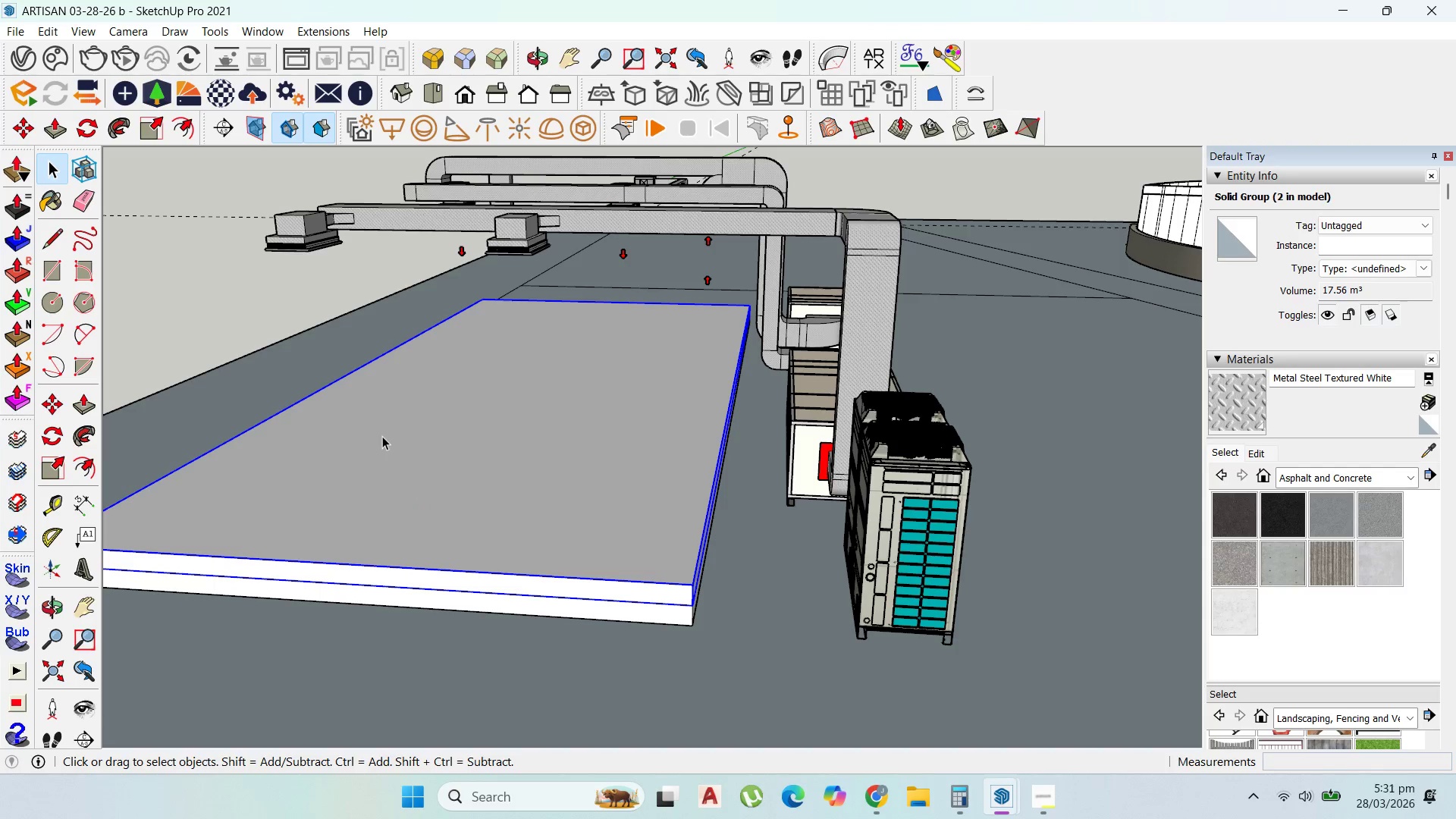 
triple_click([382, 436])
 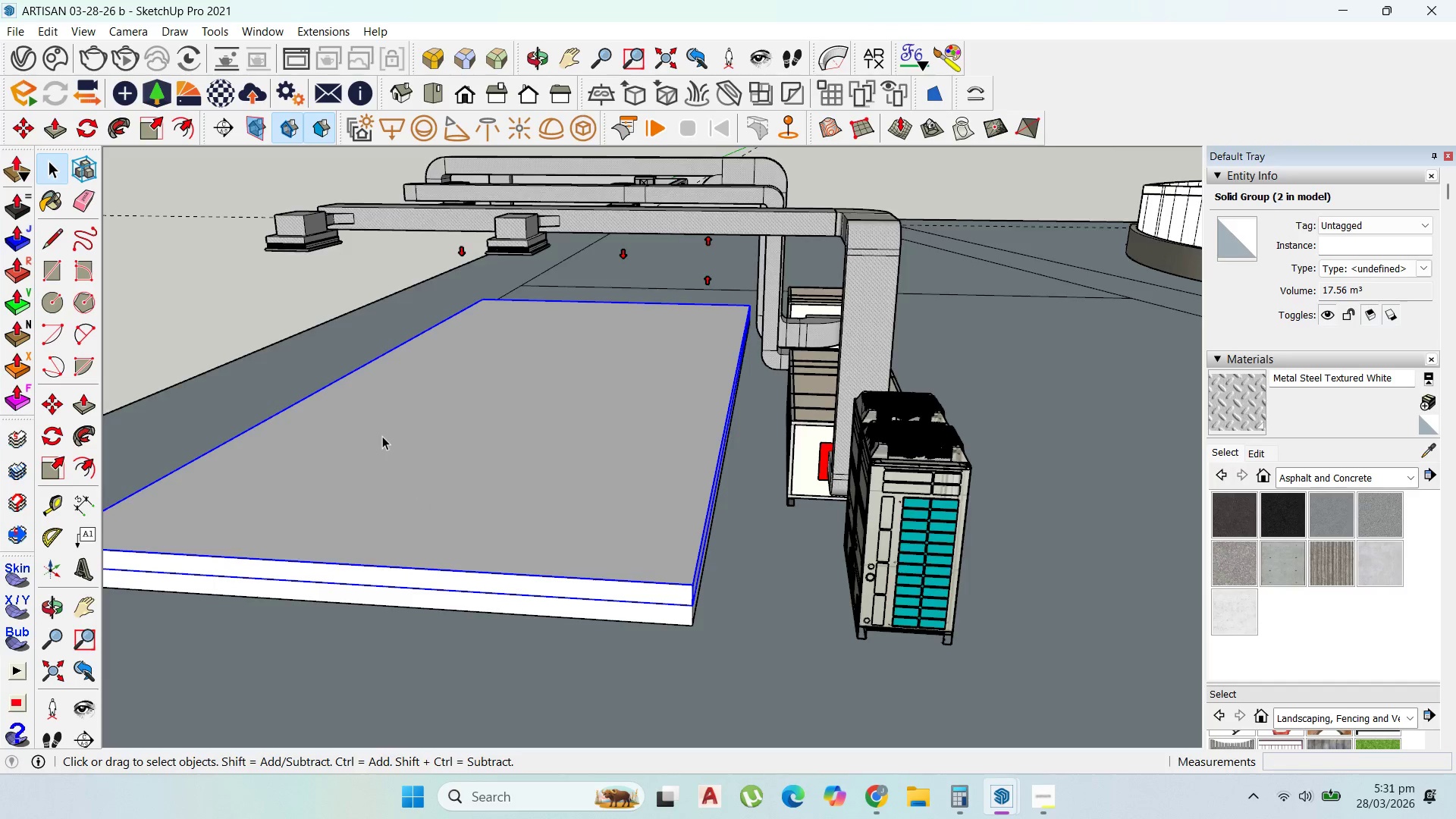 
triple_click([382, 436])
 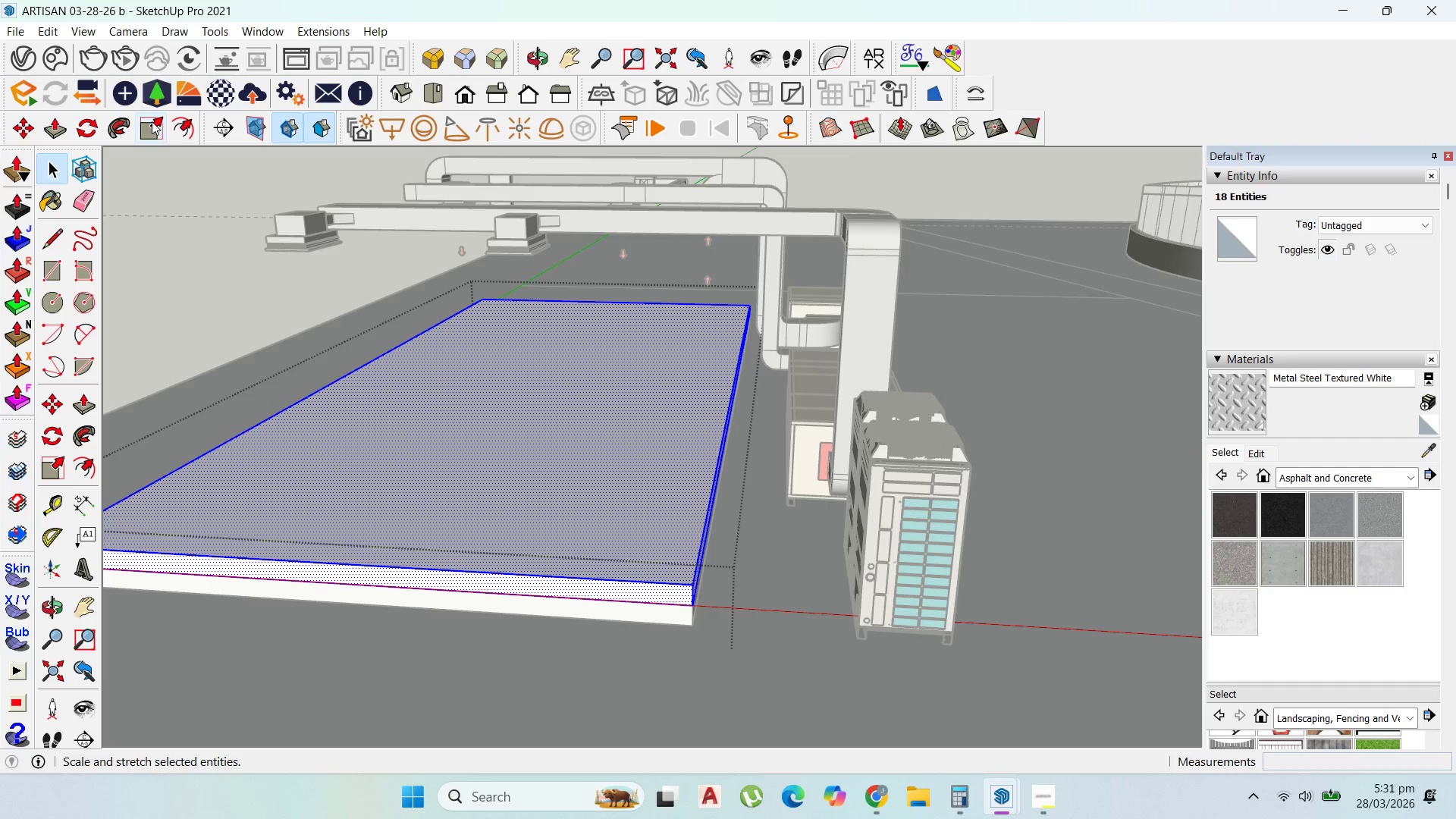 
left_click([176, 124])
 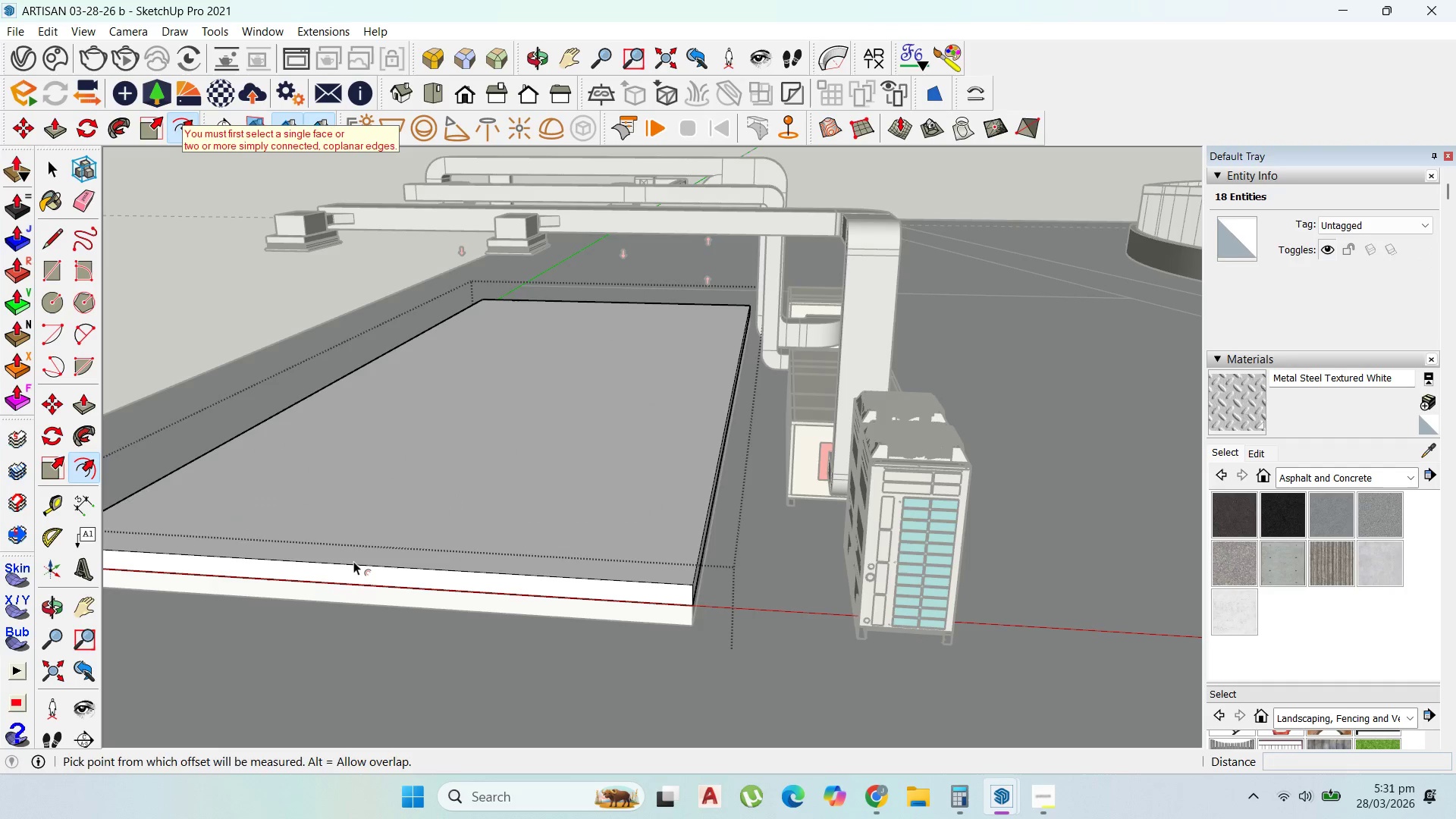 
left_click_drag(start_coordinate=[361, 563], to_coordinate=[372, 554])
 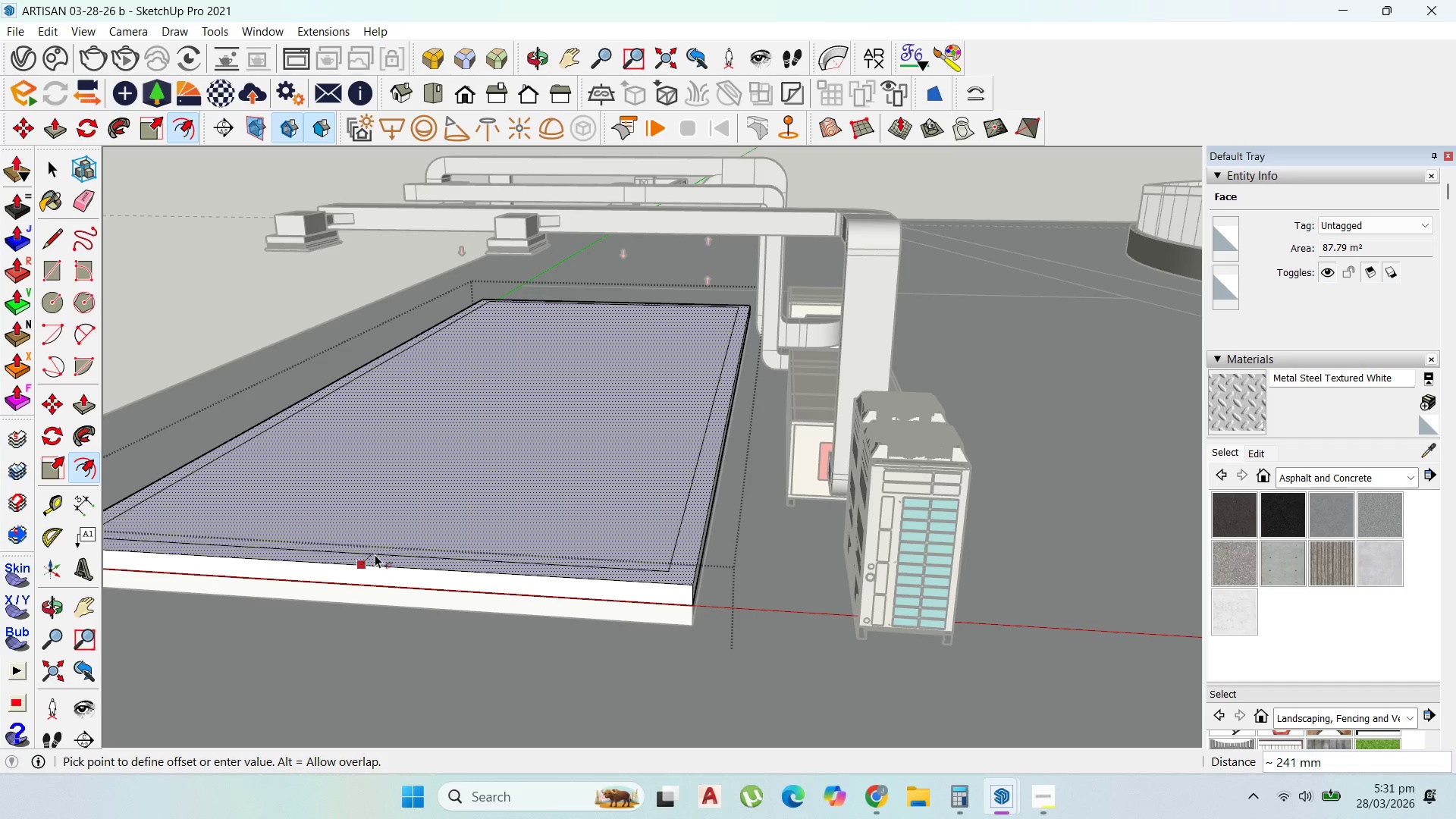 
type(20)
 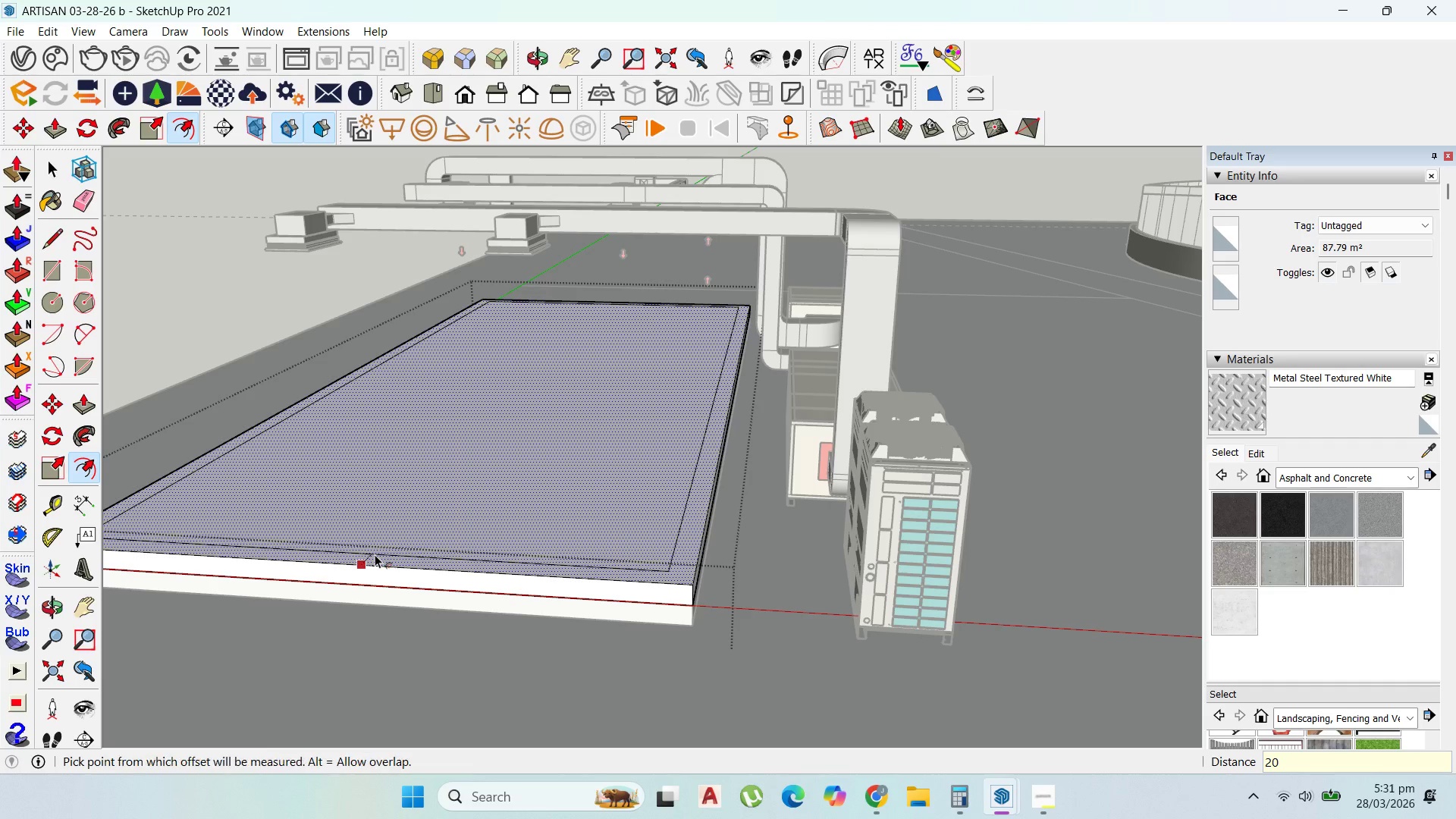 
key(Enter)
 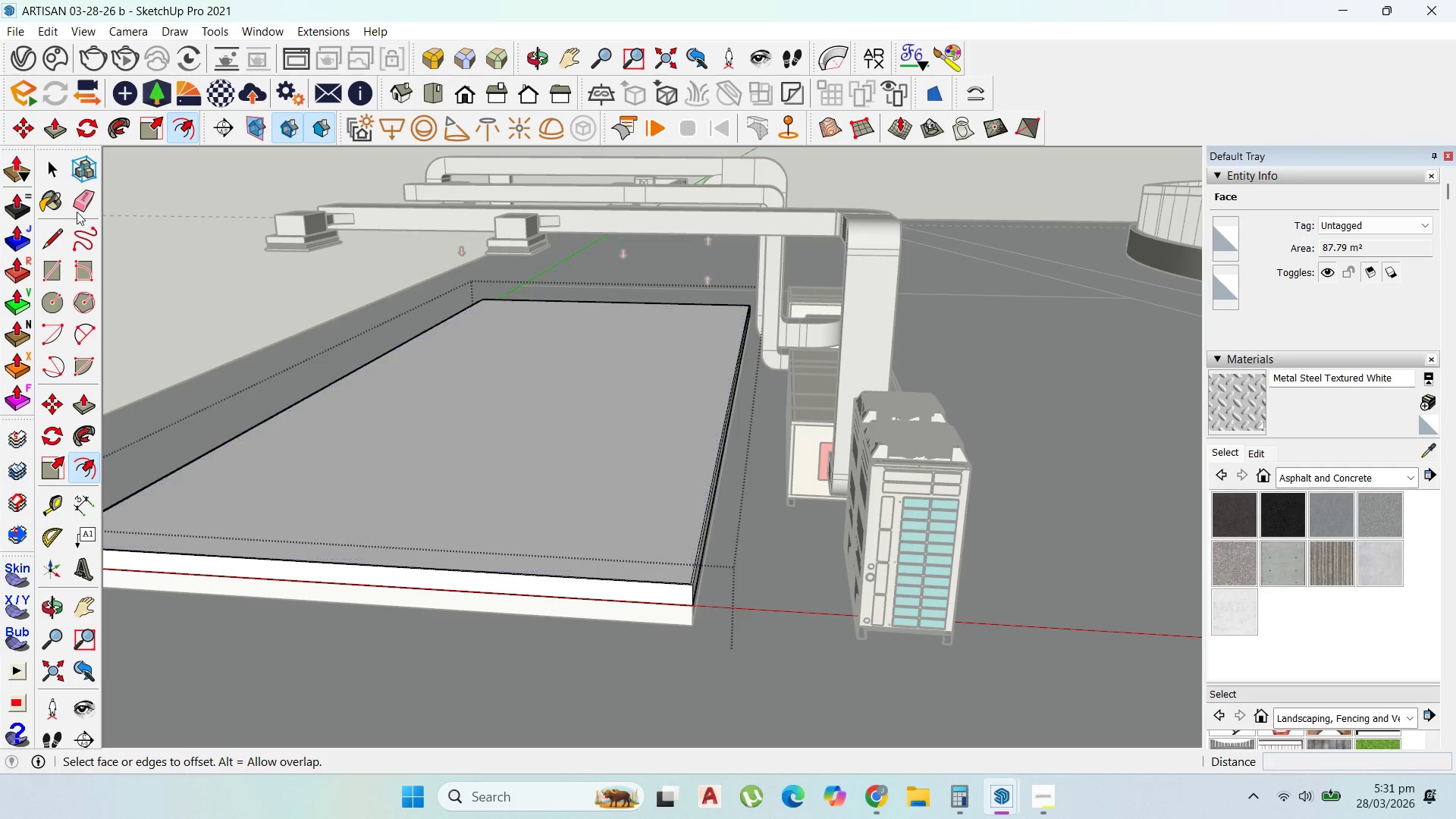 
left_click([44, 166])
 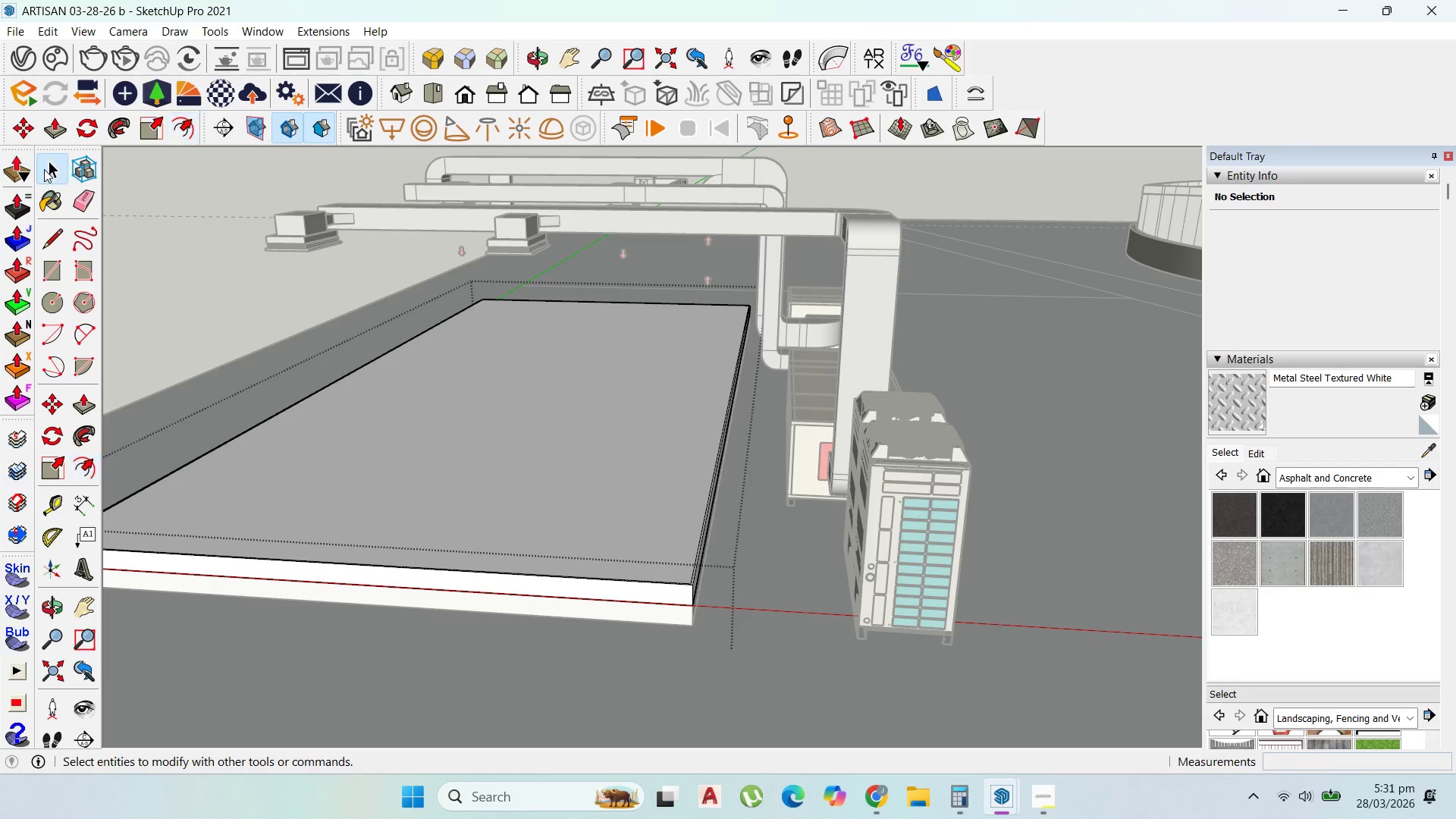 
key(Escape)
 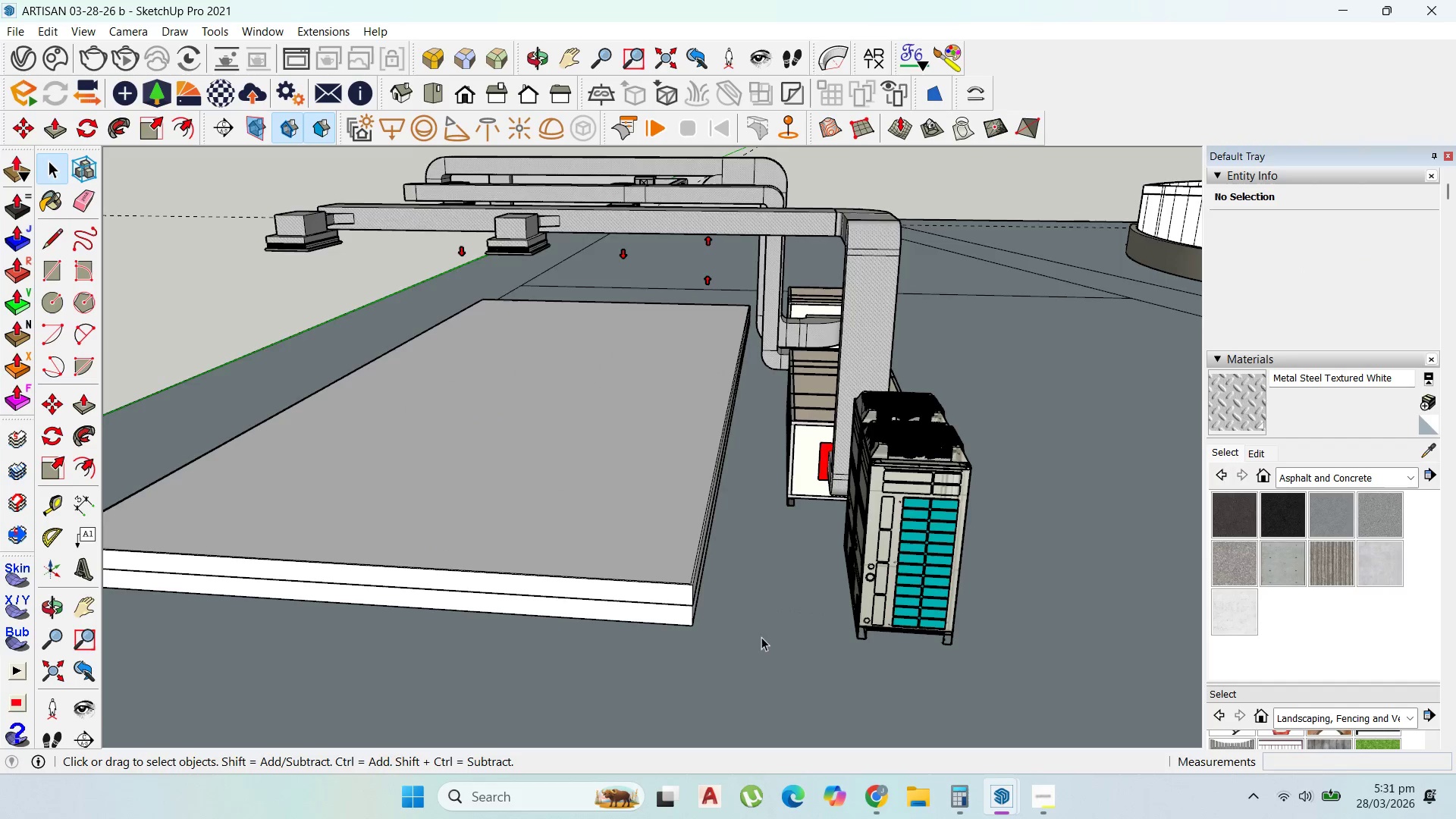 
double_click([613, 516])
 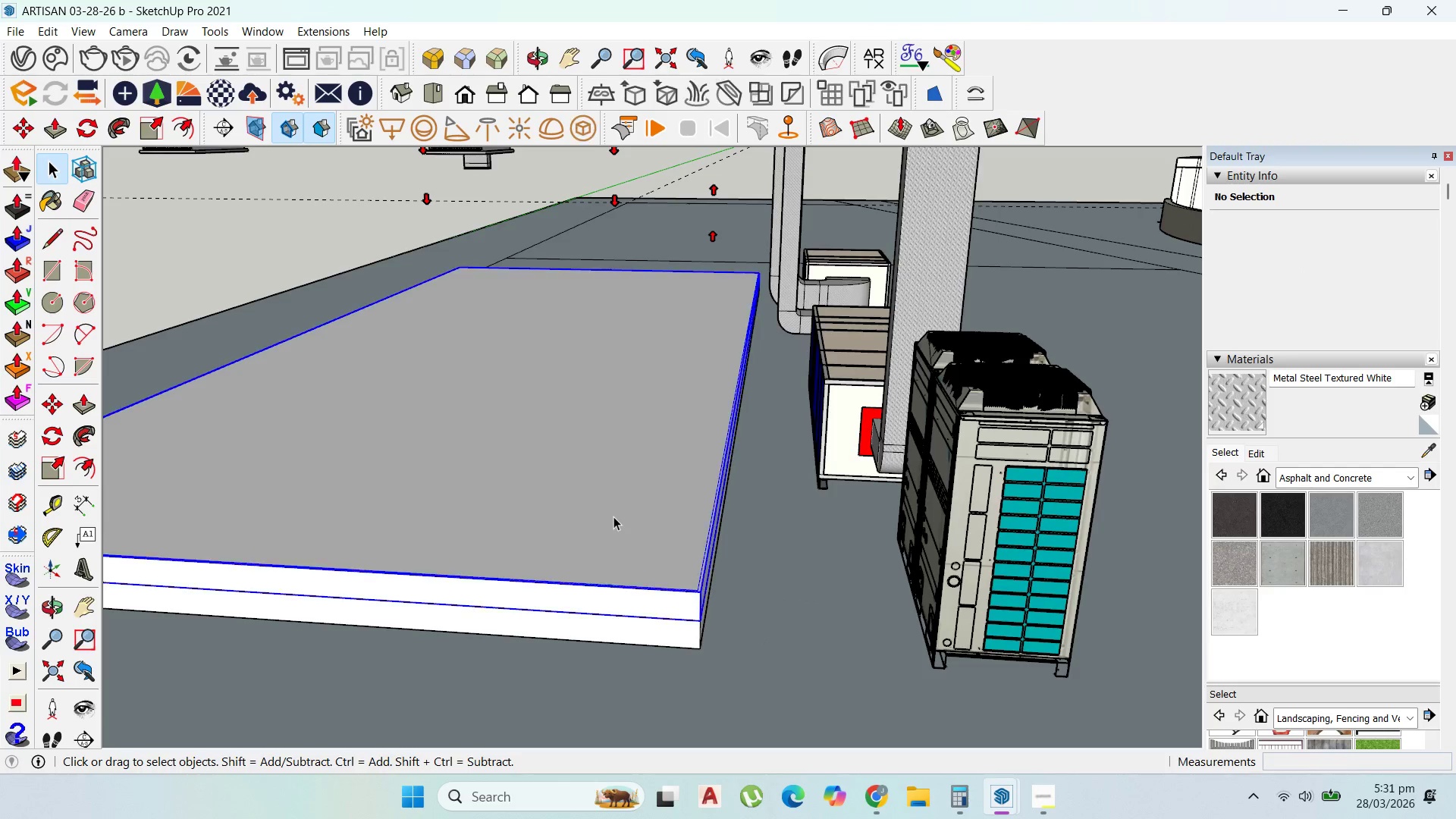 
triple_click([613, 516])
 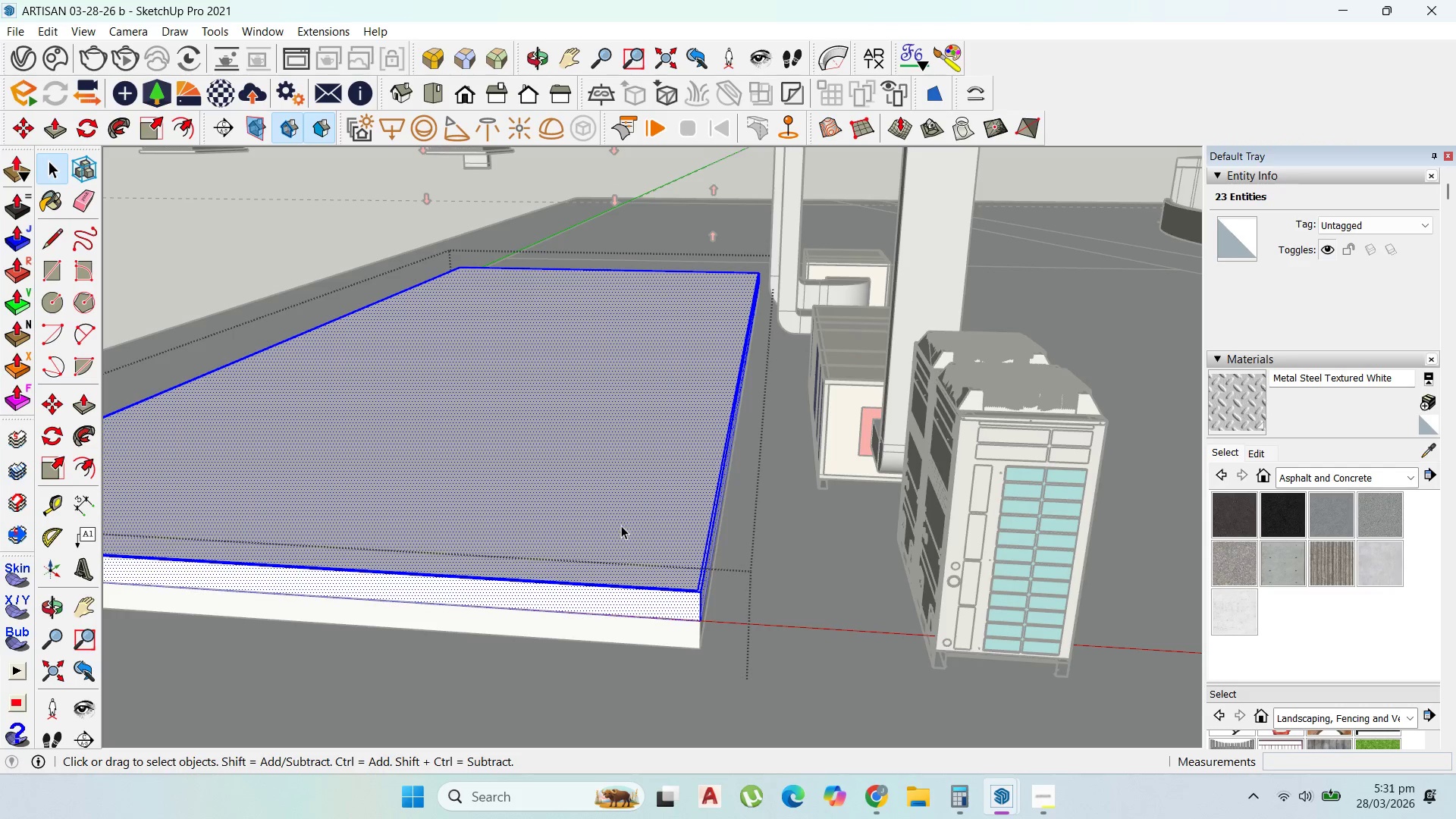 
scroll: coordinate [615, 522], scroll_direction: up, amount: 3.0
 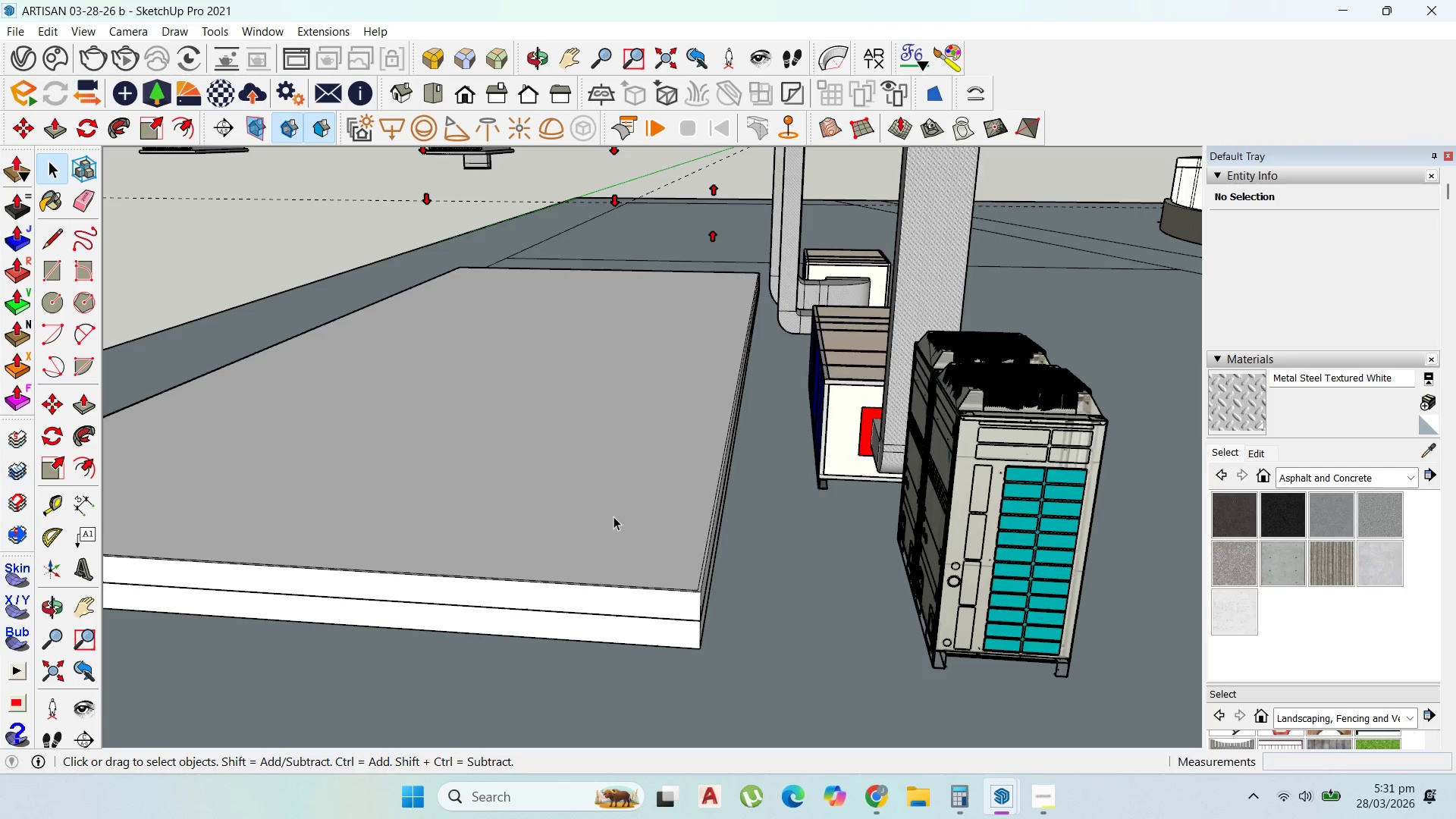 
key(P)
 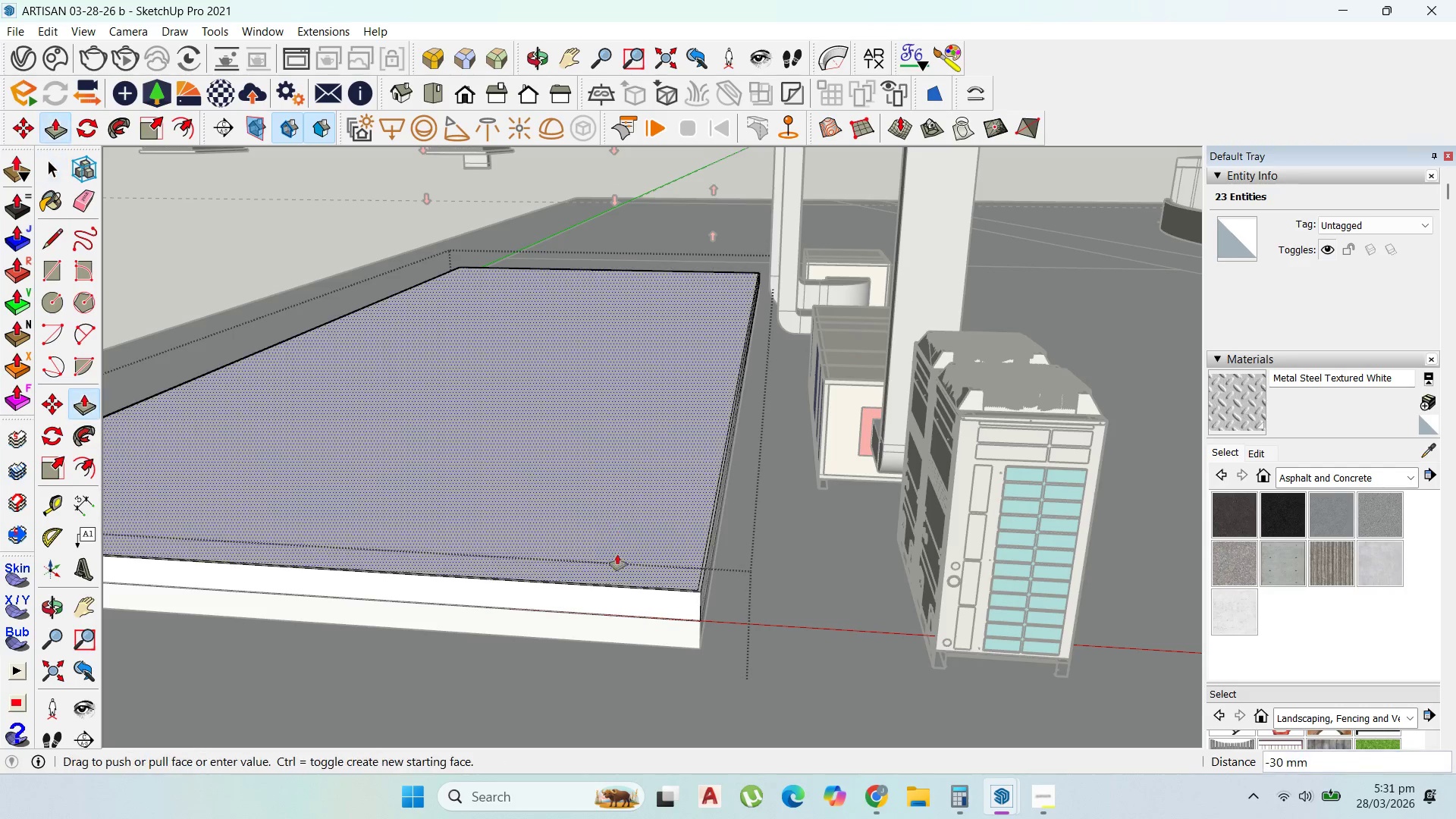 
left_click_drag(start_coordinate=[617, 528], to_coordinate=[585, 638])
 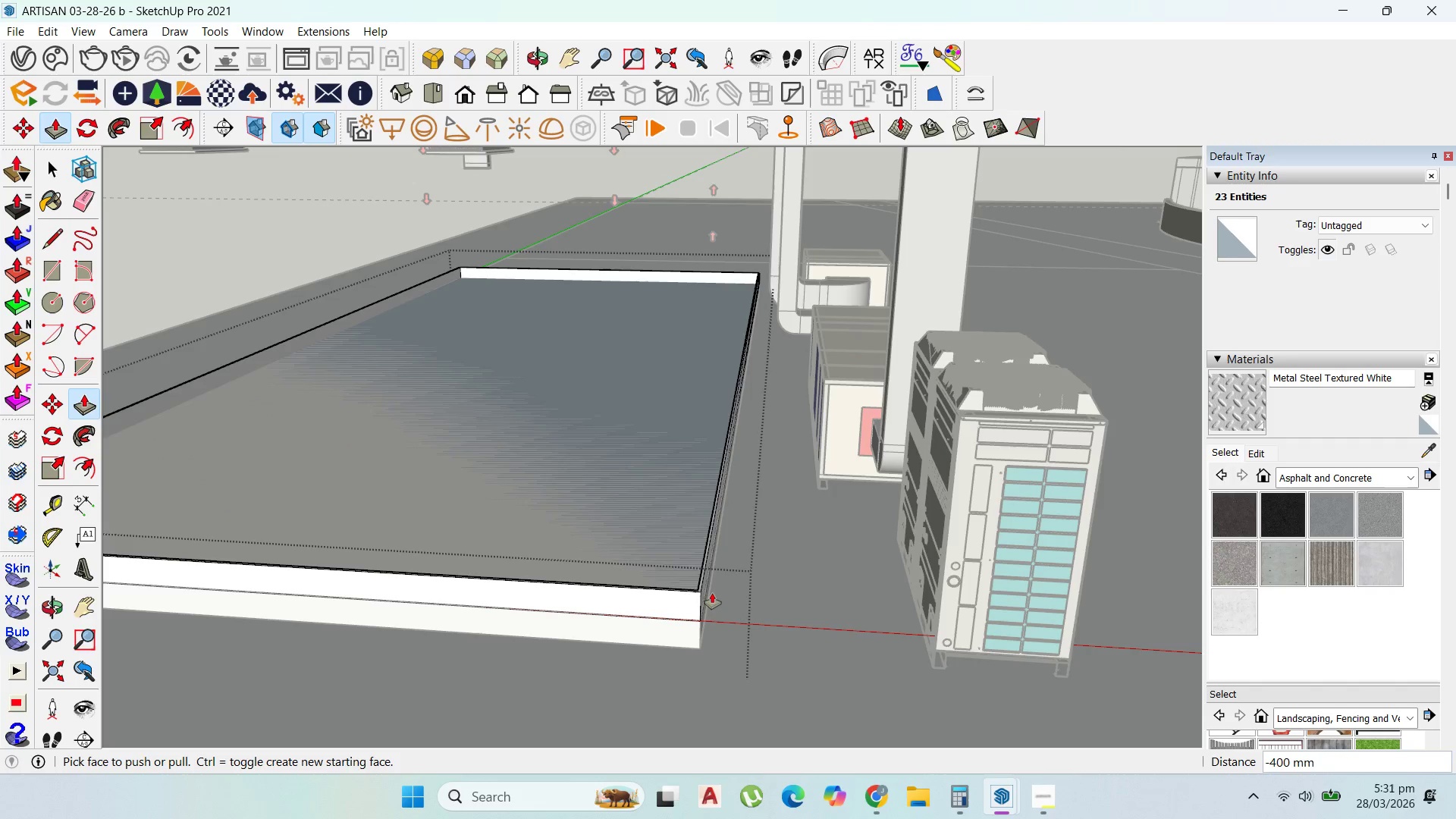 
scroll: coordinate [685, 586], scroll_direction: up, amount: 2.0
 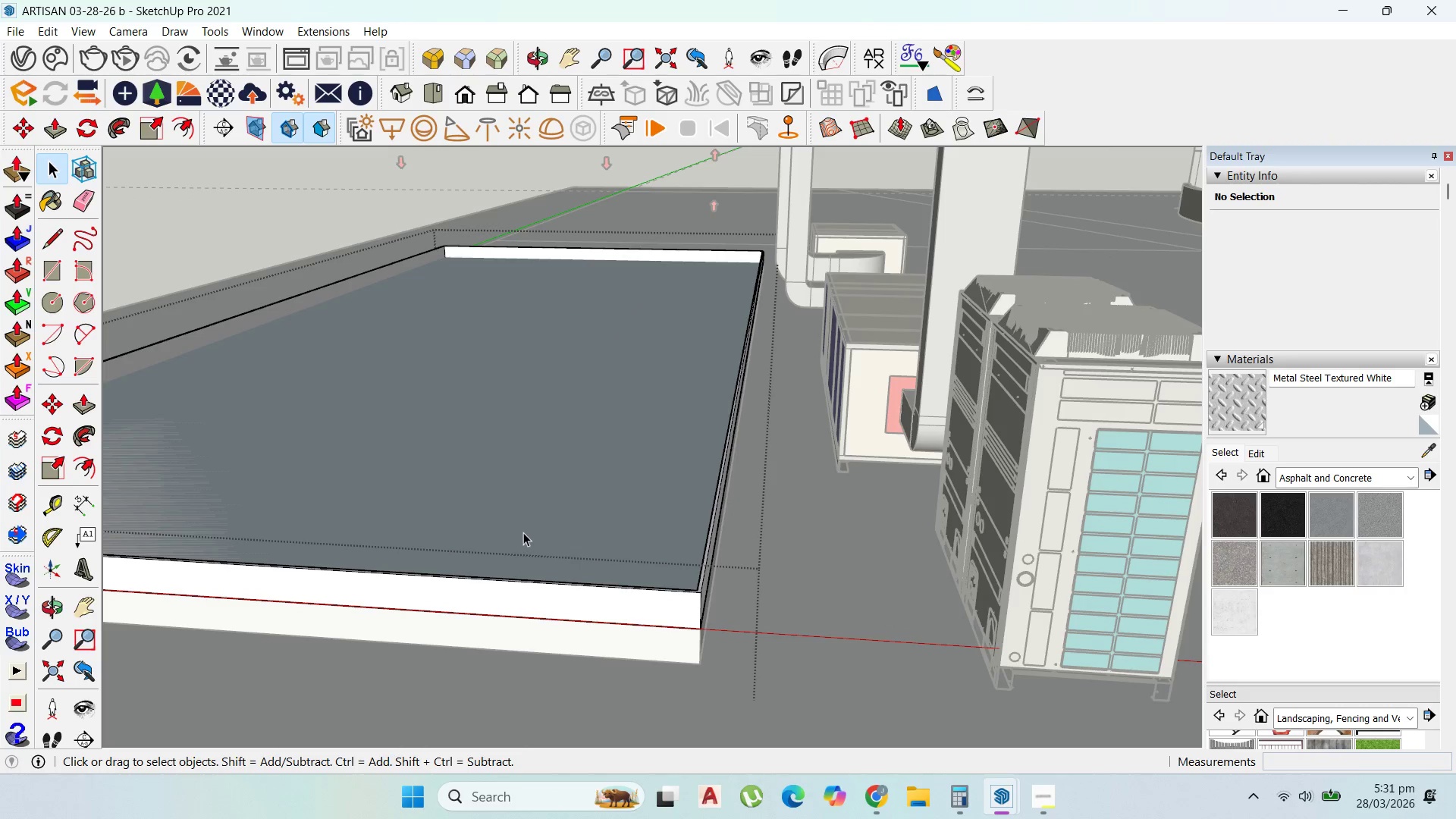 
left_click([554, 513])
 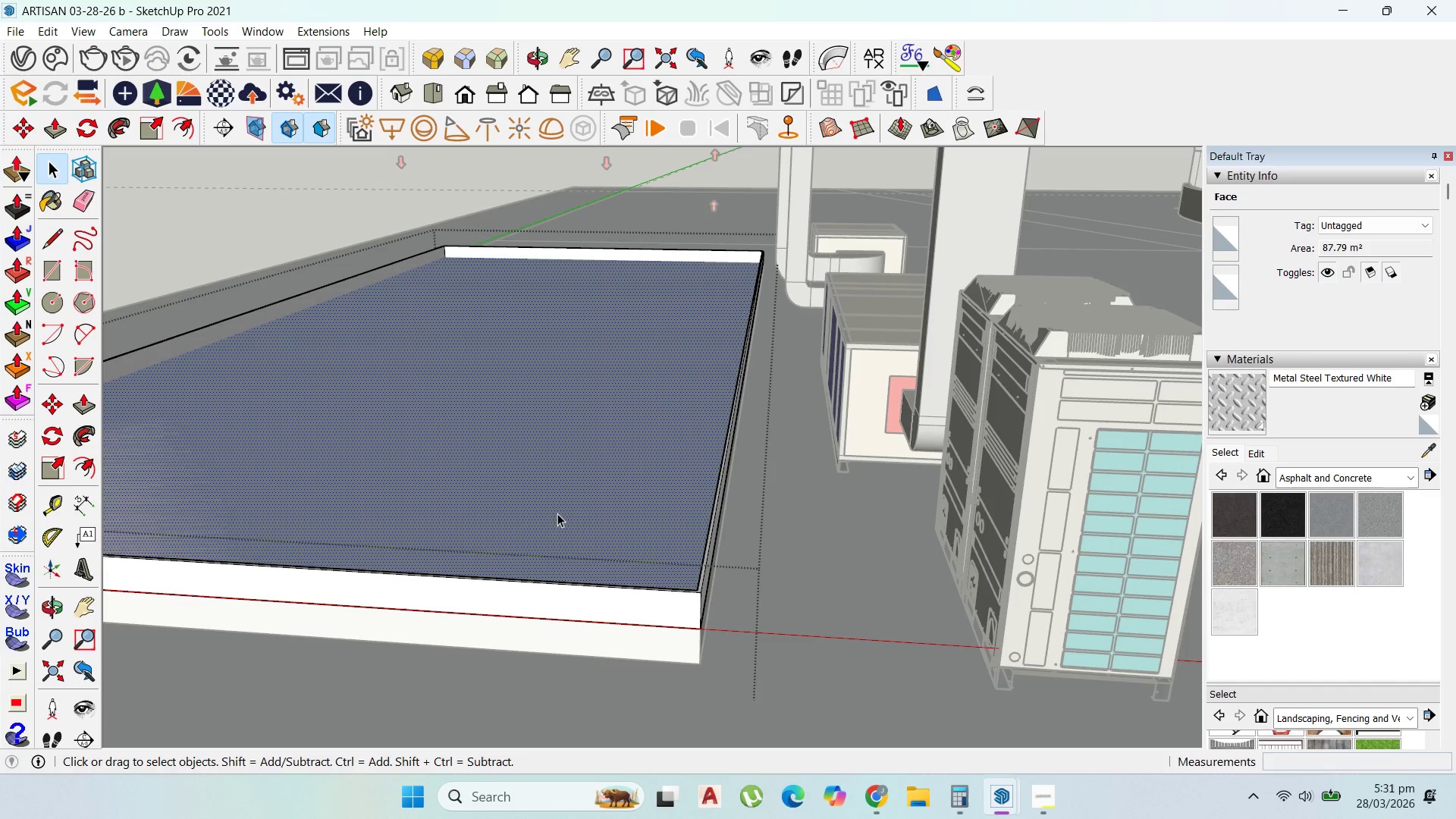 
key(Delete)
 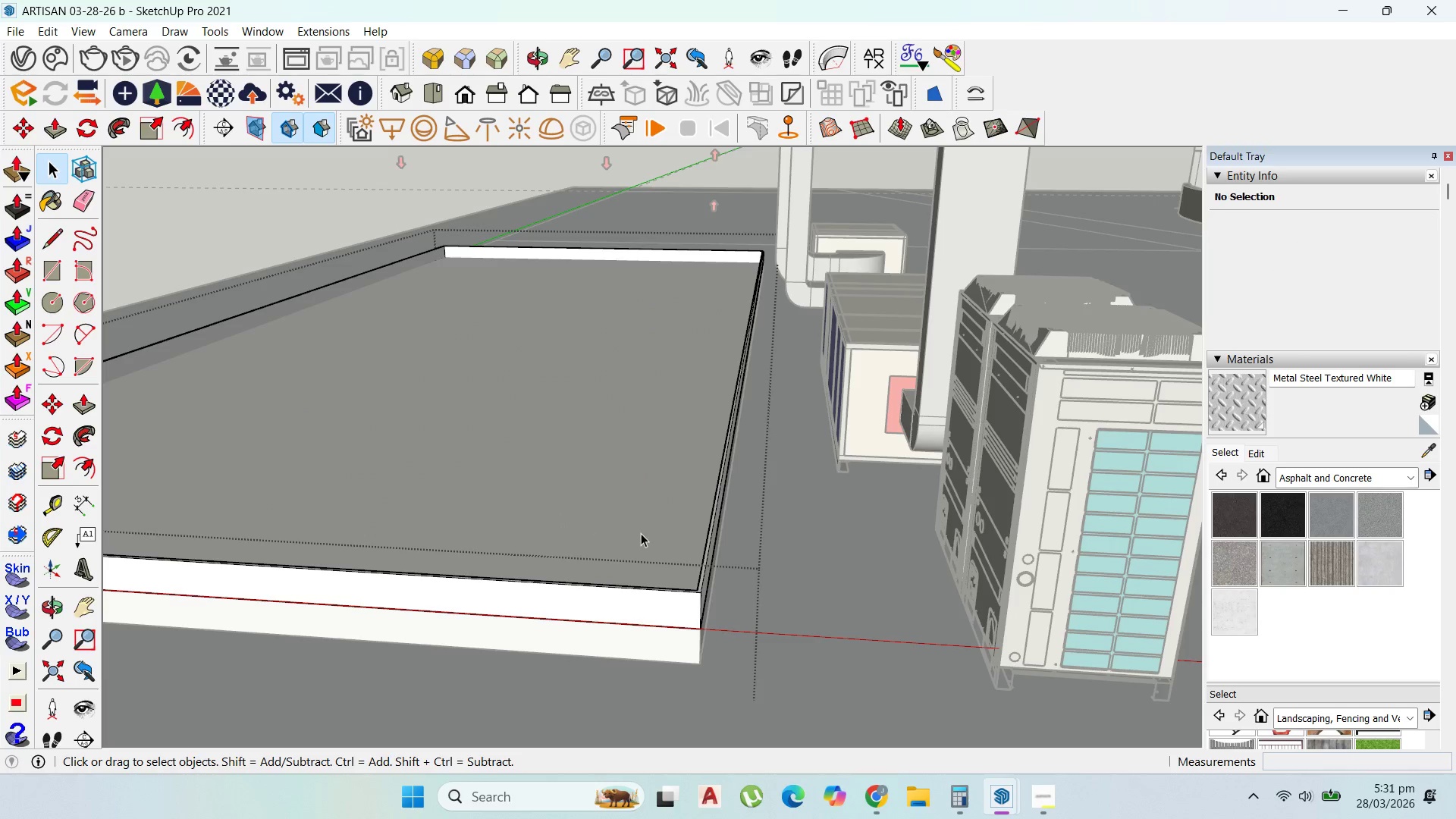 
scroll: coordinate [641, 533], scroll_direction: down, amount: 1.0
 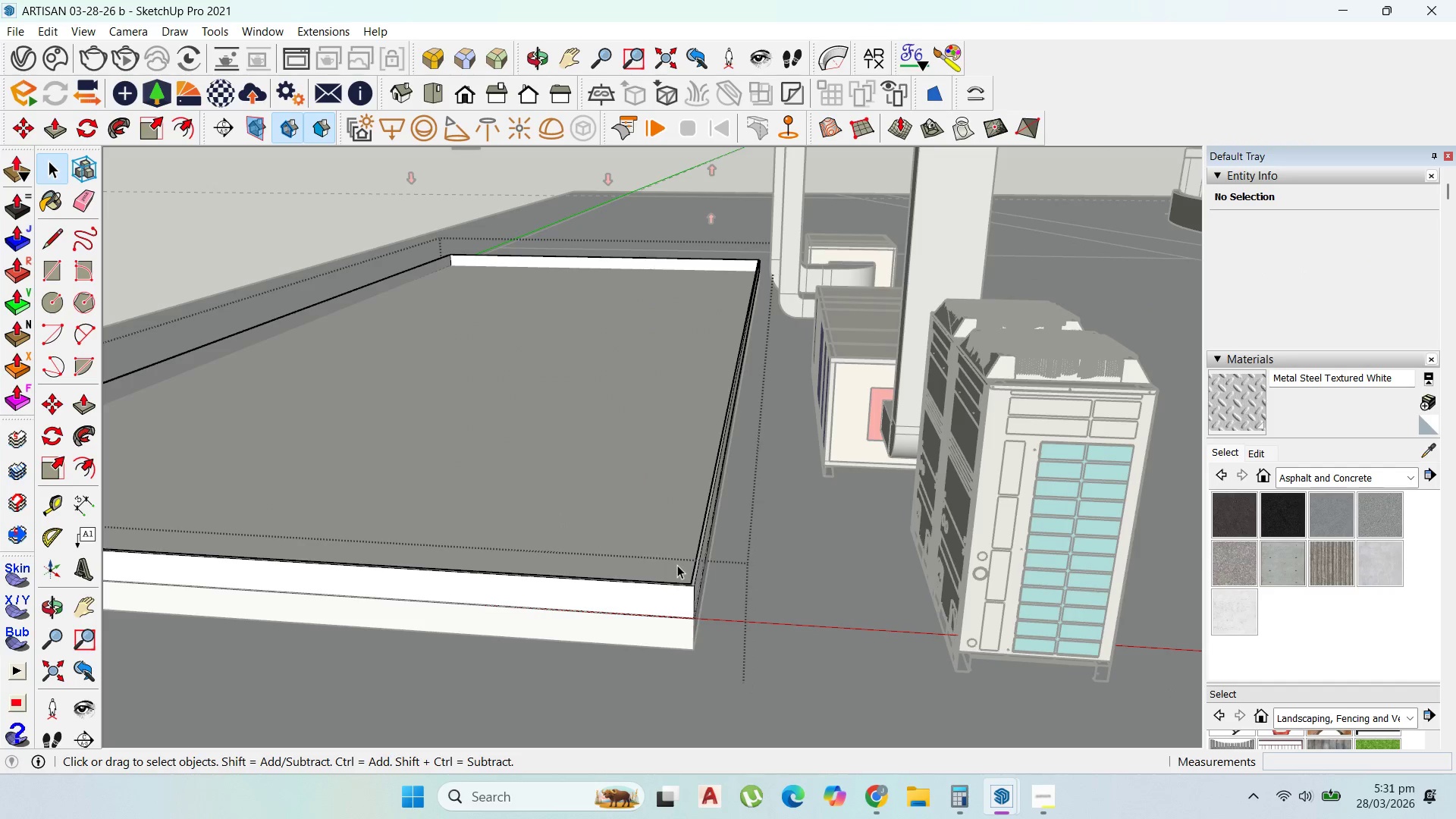 
key(P)
 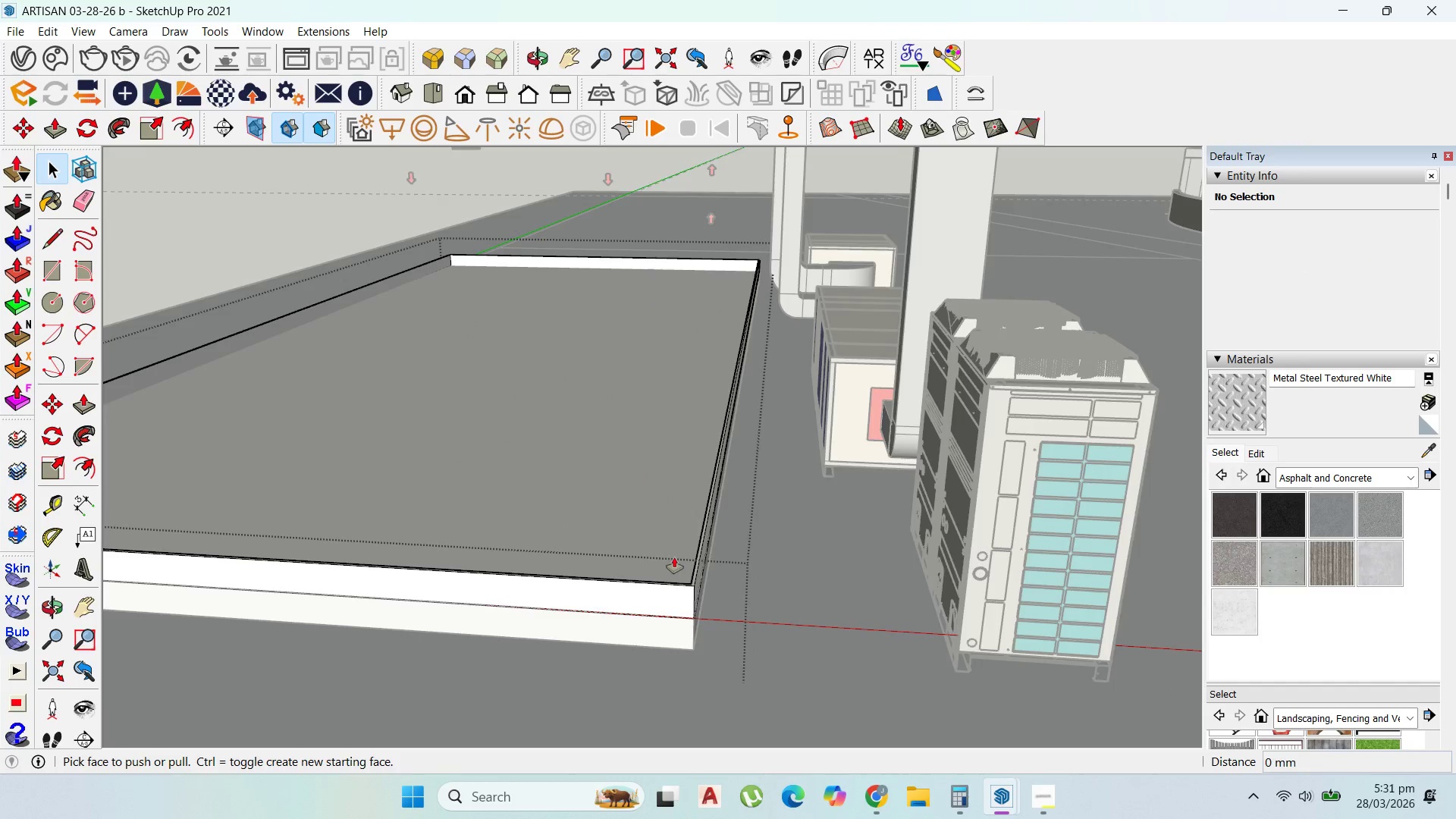 
scroll: coordinate [674, 557], scroll_direction: up, amount: 3.0
 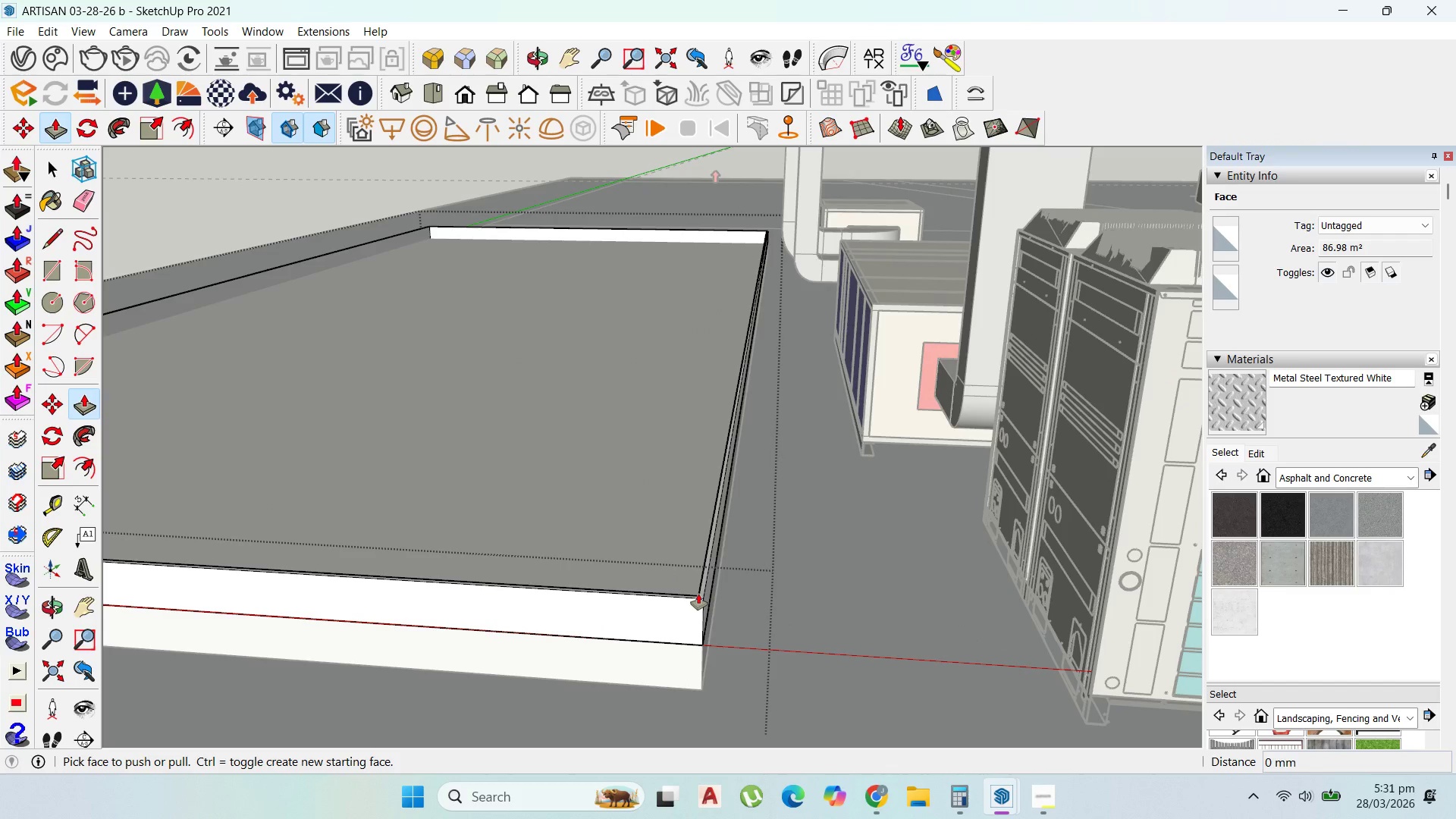 
left_click([702, 595])
 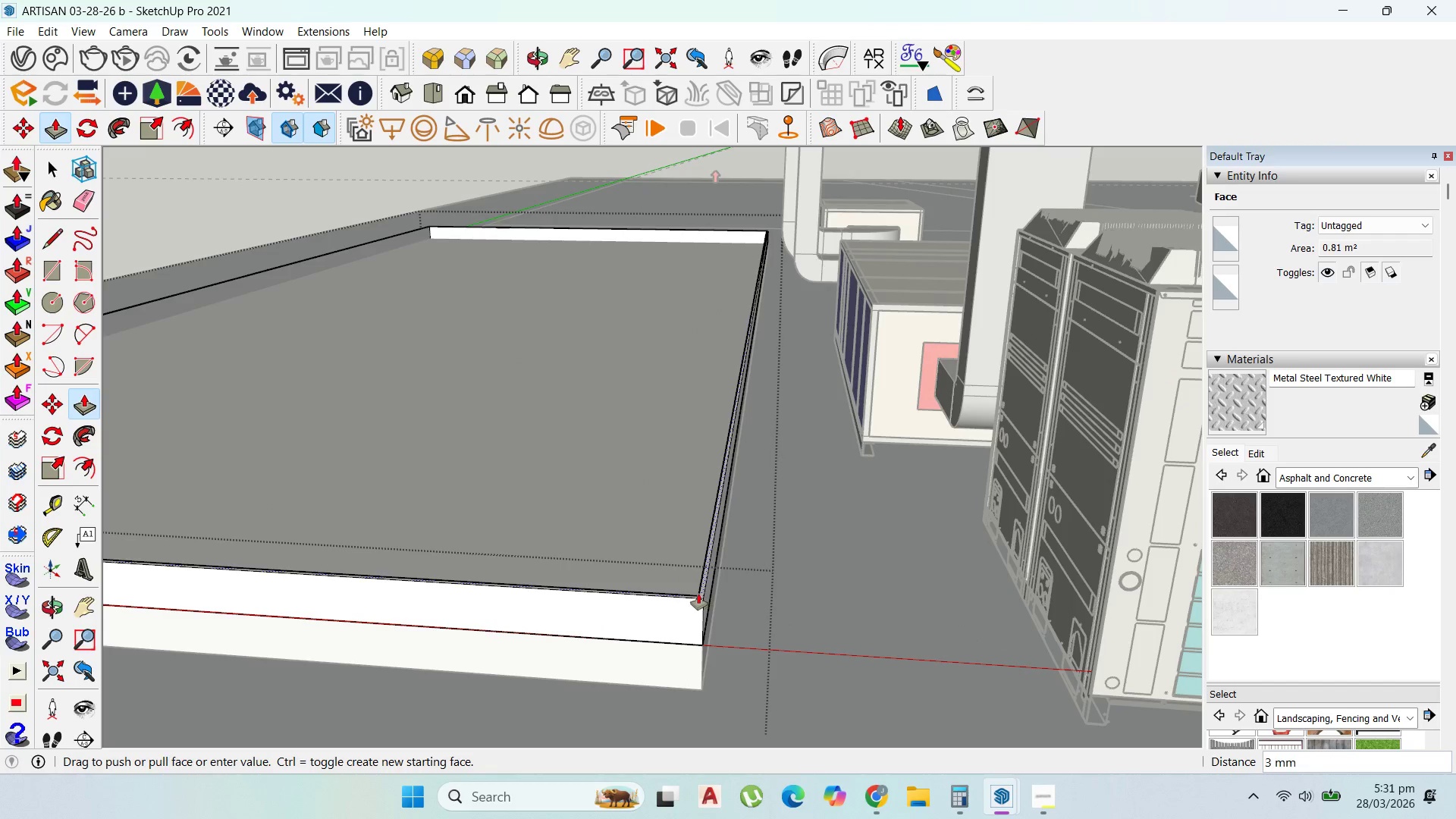 
scroll: coordinate [706, 507], scroll_direction: down, amount: 16.0
 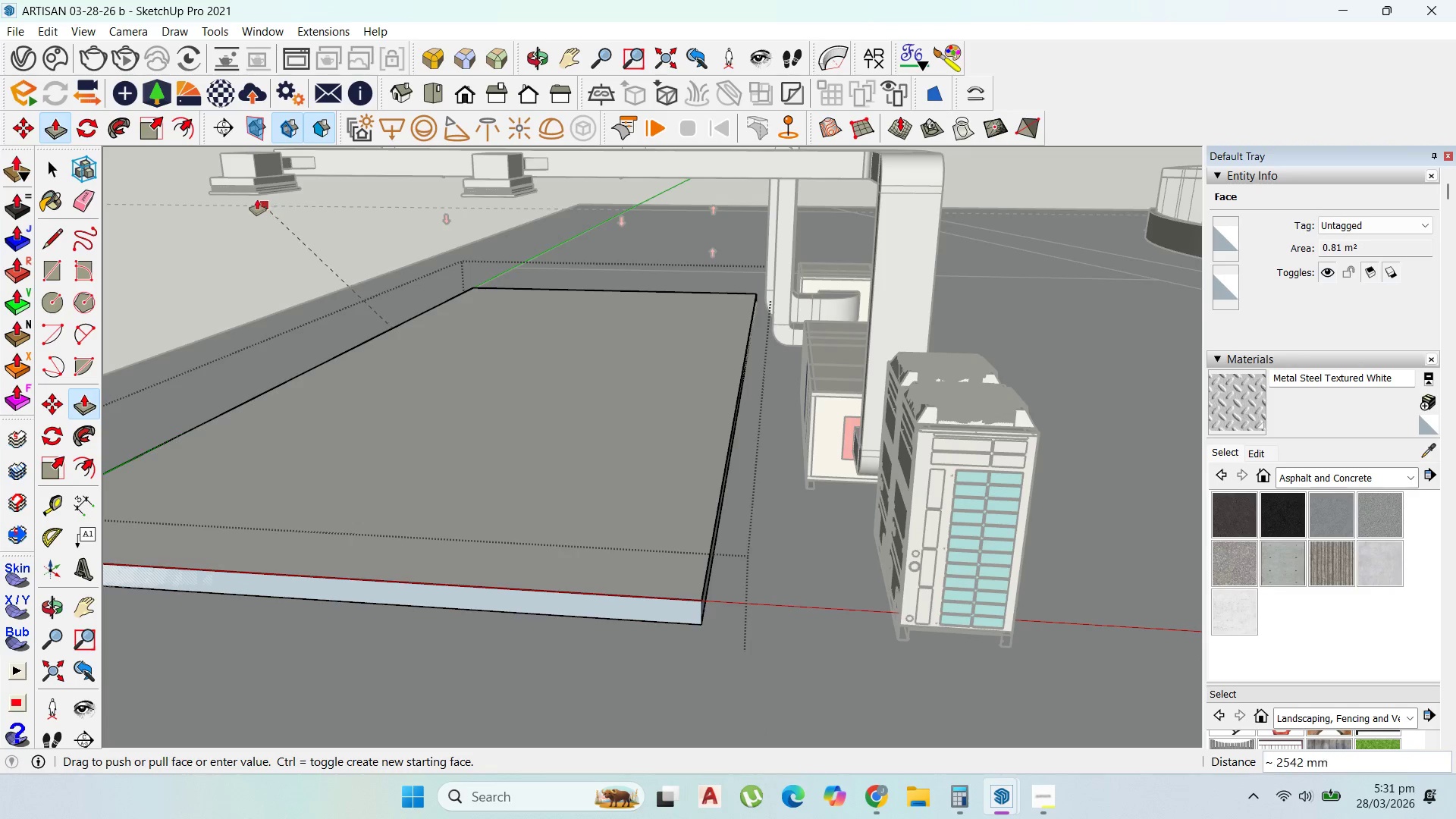 
left_click([257, 196])
 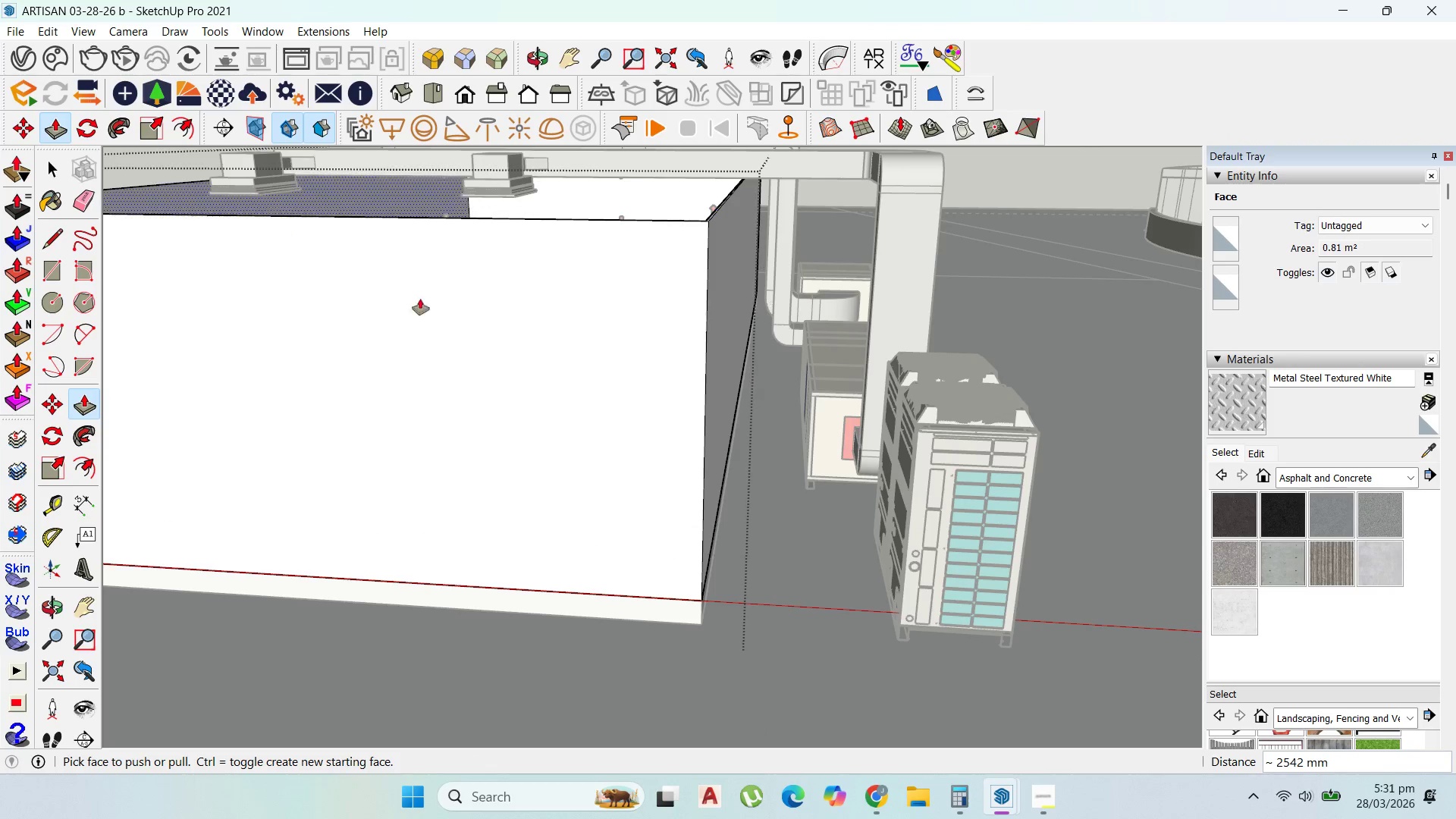 
scroll: coordinate [764, 423], scroll_direction: down, amount: 13.0
 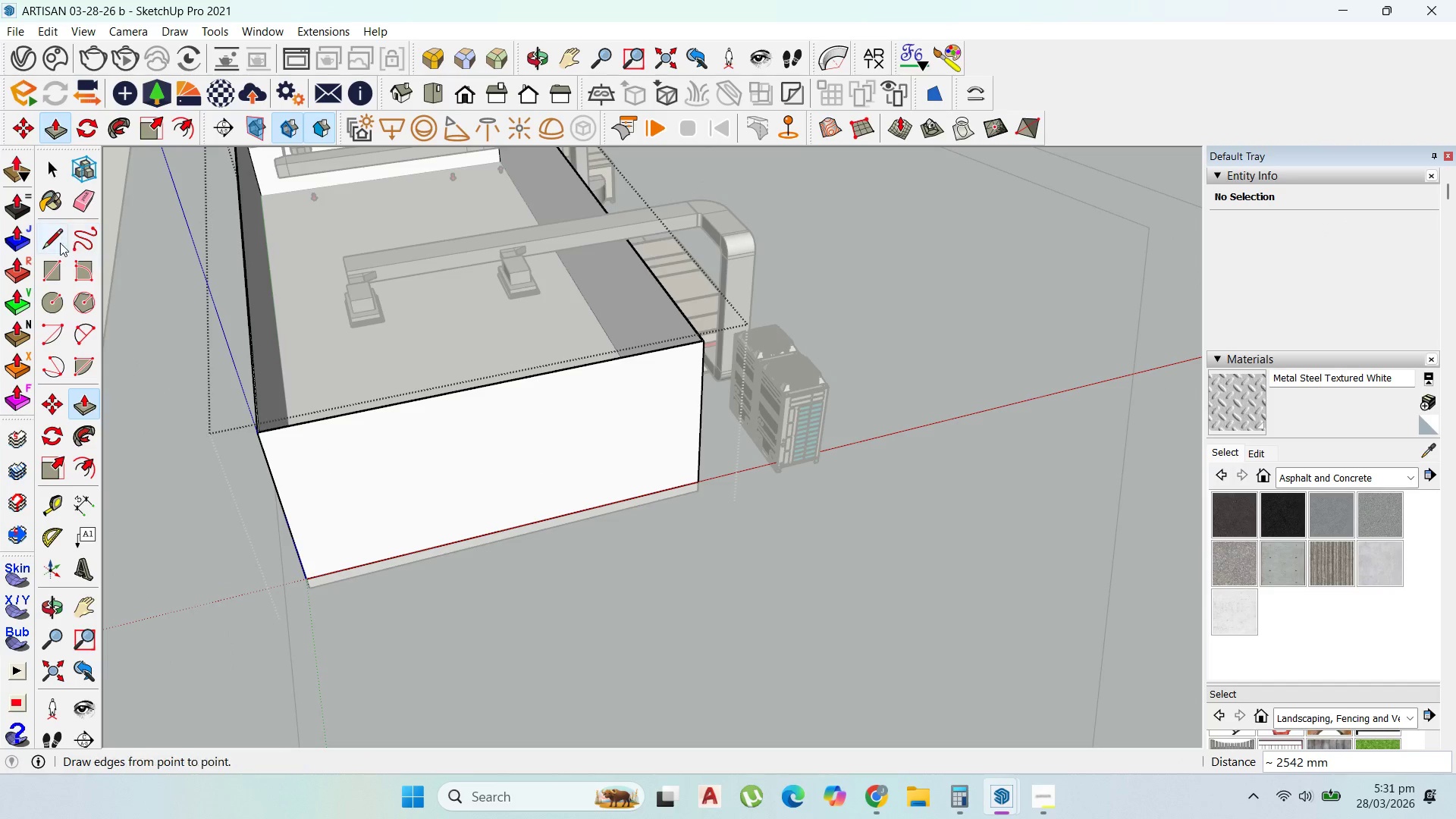 
scroll: coordinate [323, 164], scroll_direction: up, amount: 3.0
 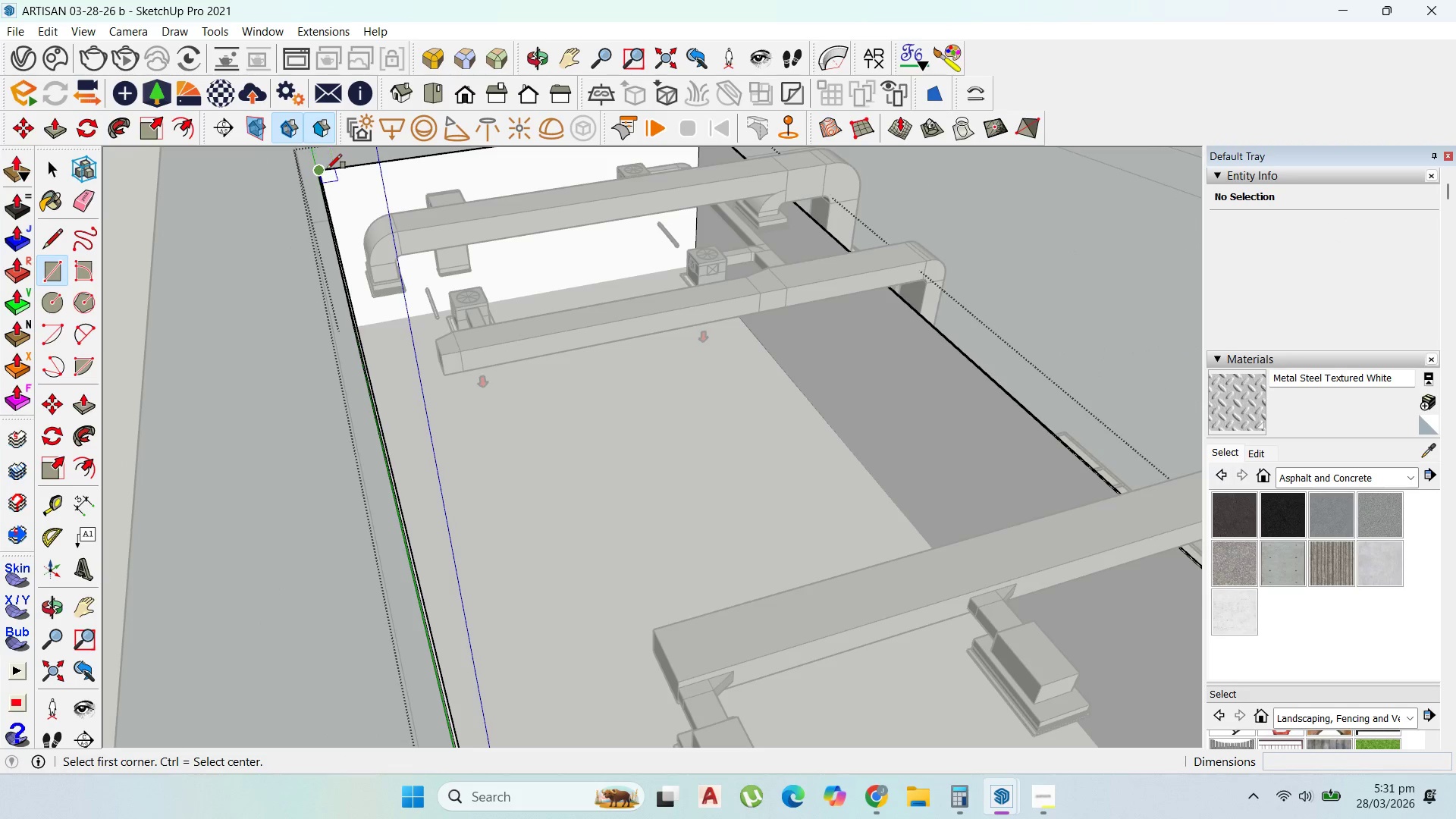 
left_click([327, 169])
 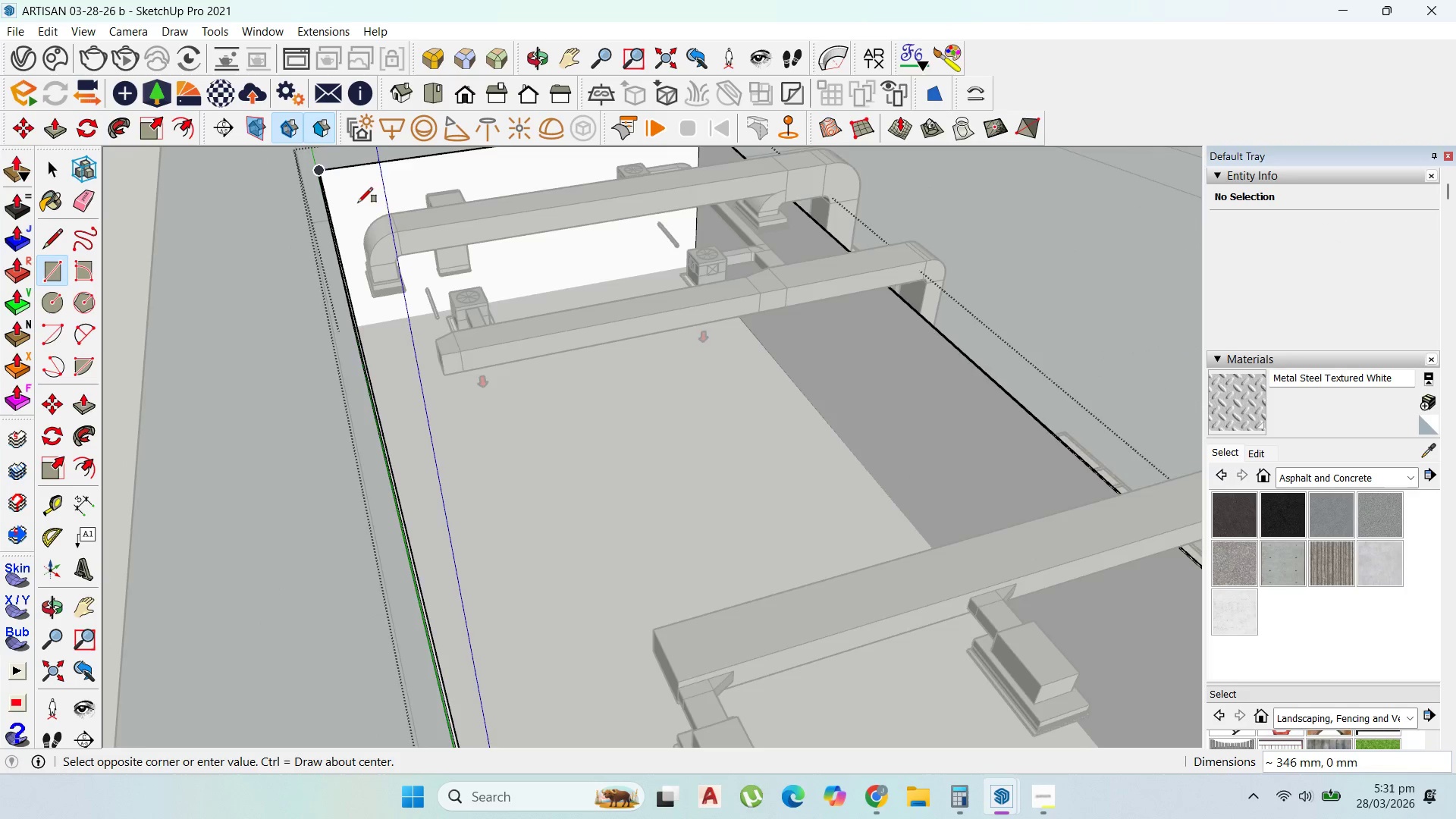 
scroll: coordinate [424, 271], scroll_direction: down, amount: 10.0
 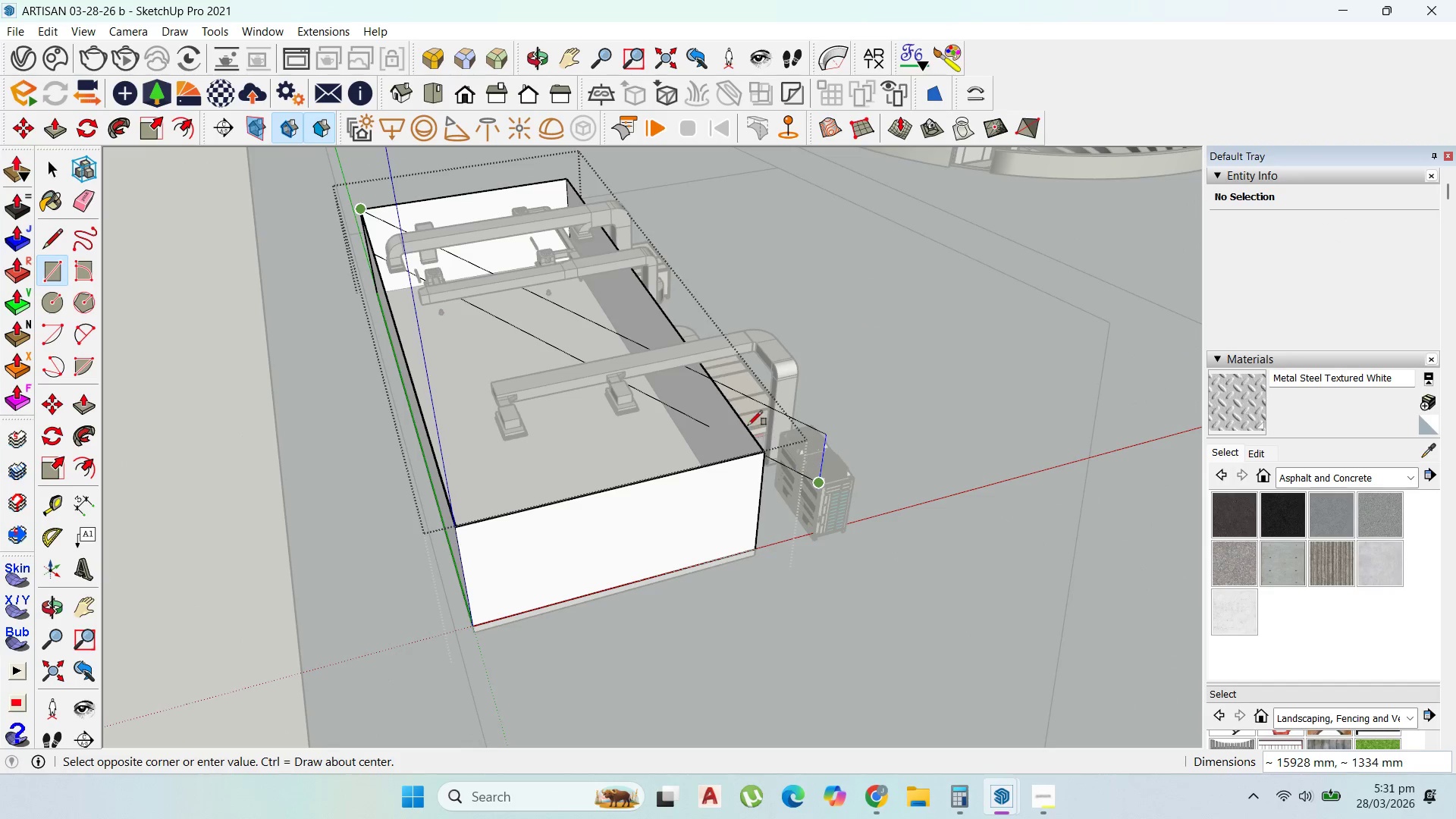 
scroll: coordinate [755, 447], scroll_direction: up, amount: 6.0
 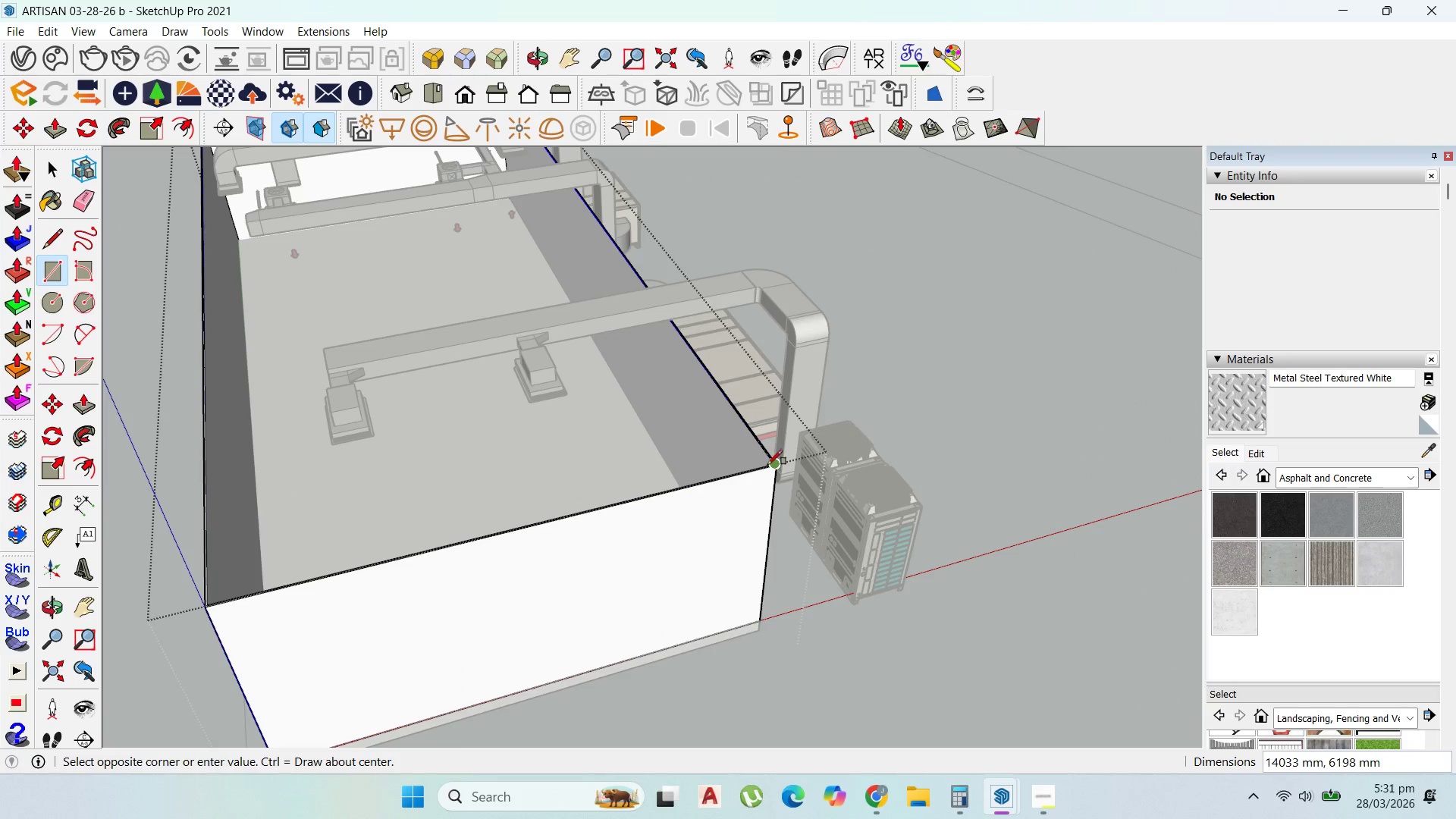 
left_click([767, 465])
 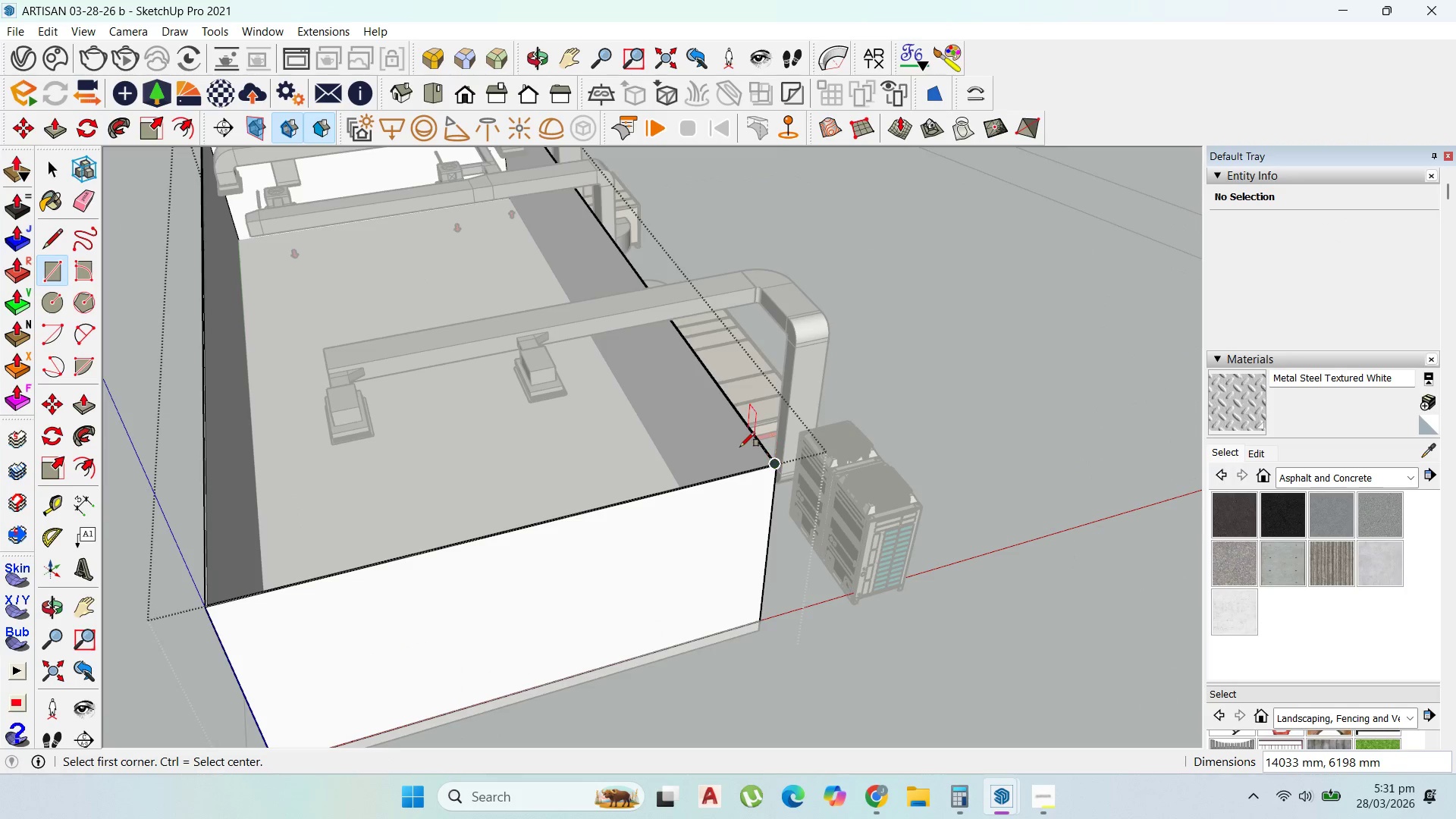 
left_click([785, 469])
 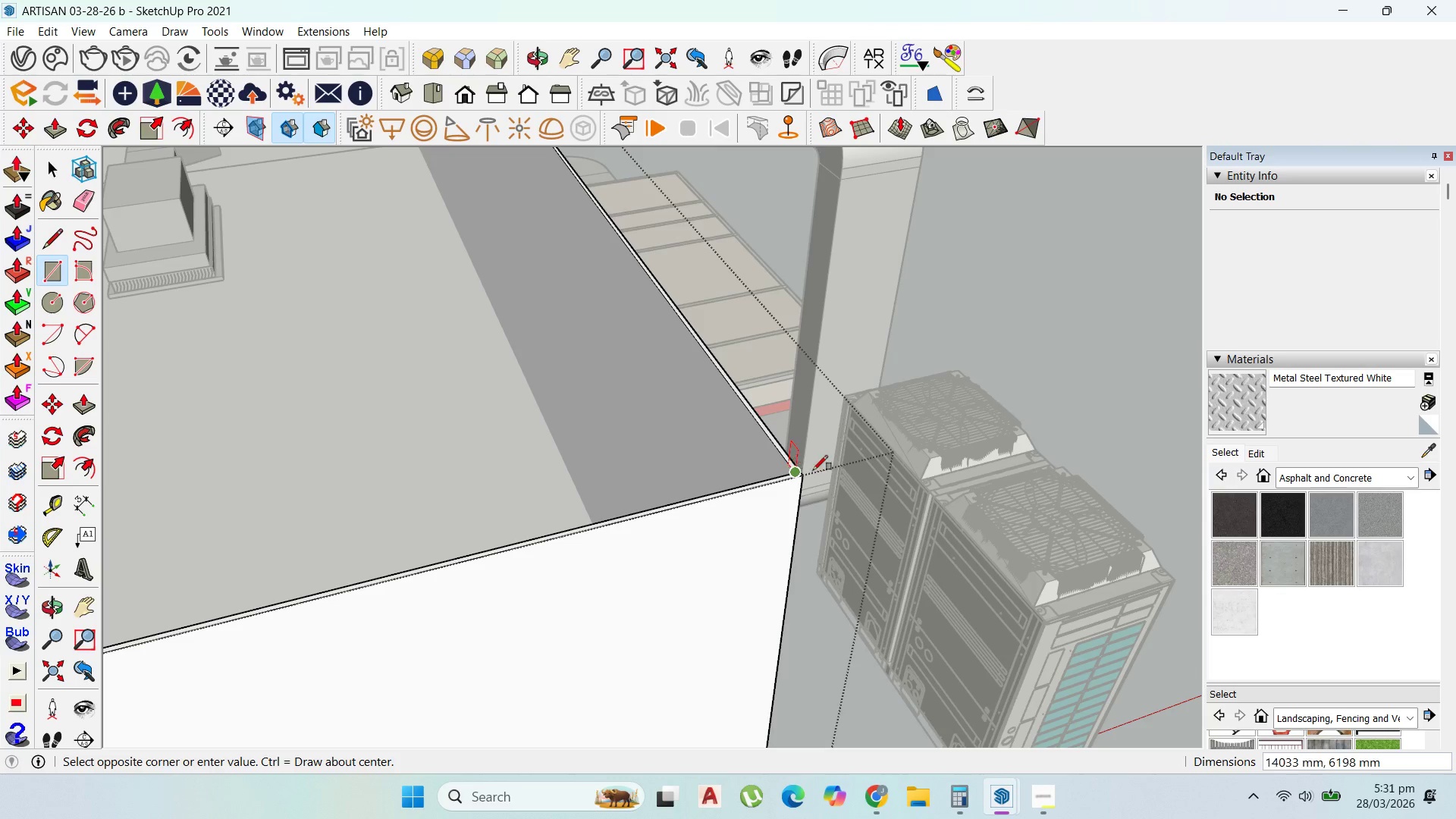 
scroll: coordinate [787, 473], scroll_direction: up, amount: 16.0
 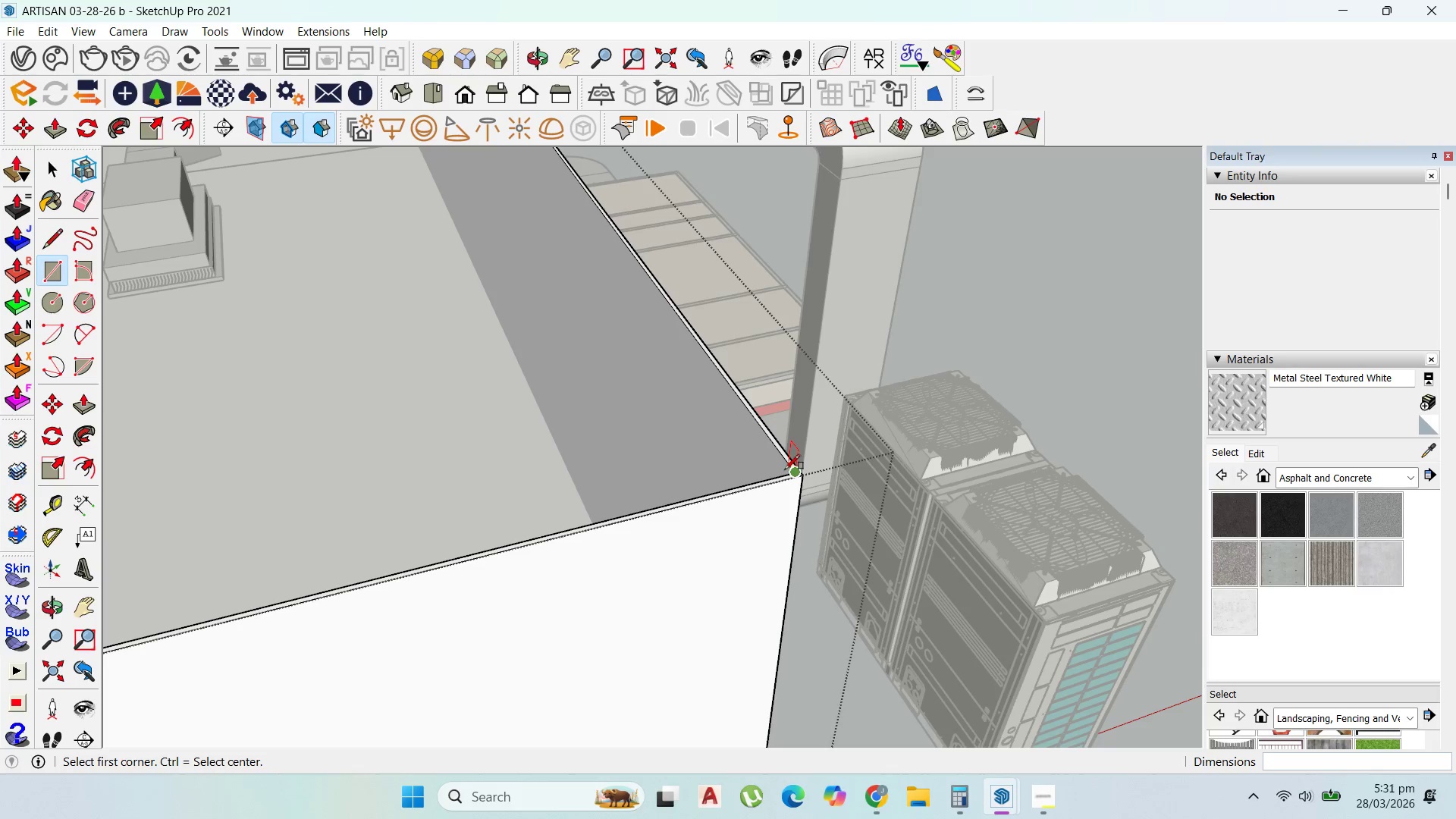 
scroll: coordinate [511, 293], scroll_direction: down, amount: 7.0
 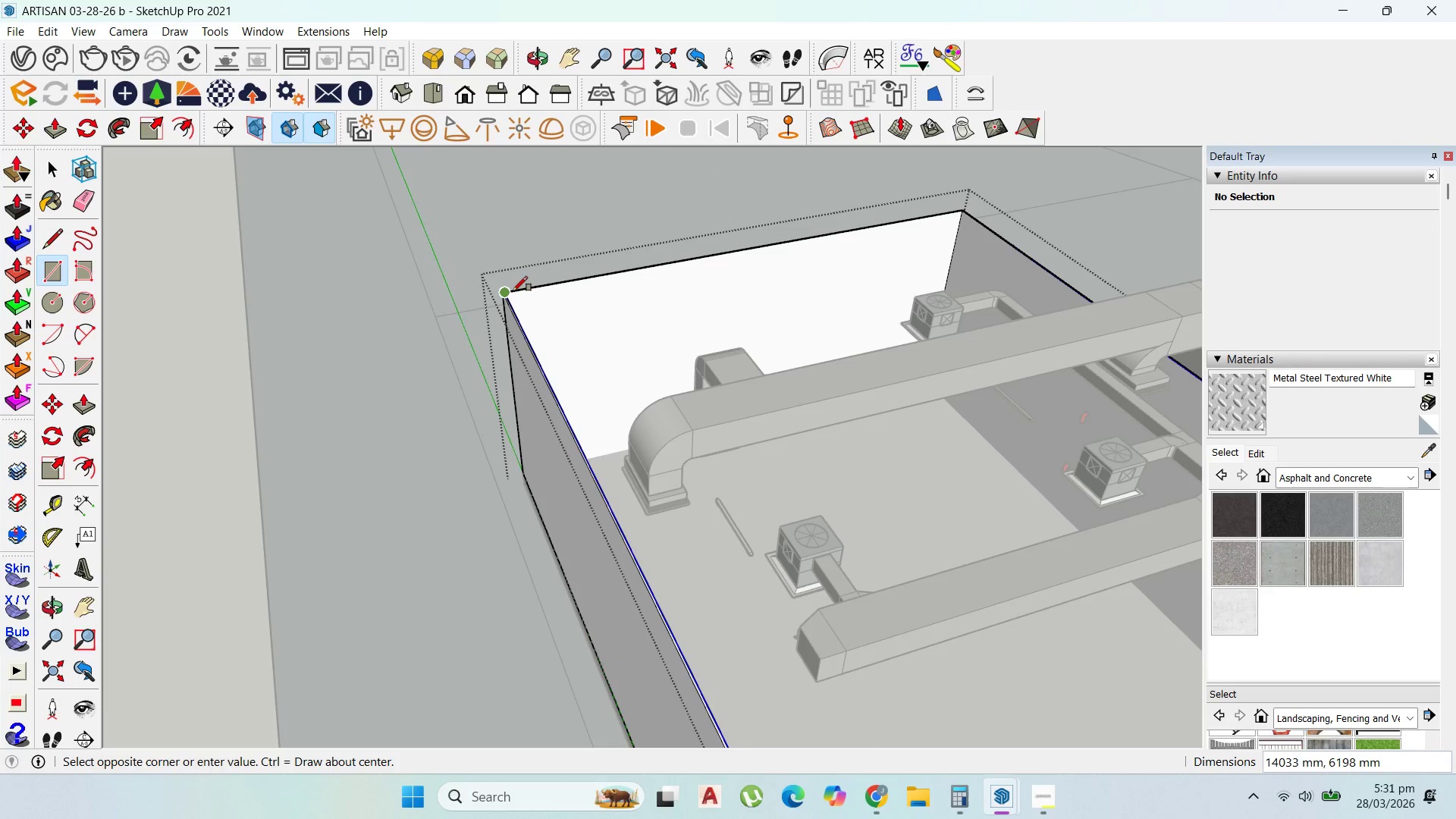 
scroll: coordinate [500, 301], scroll_direction: up, amount: 12.0
 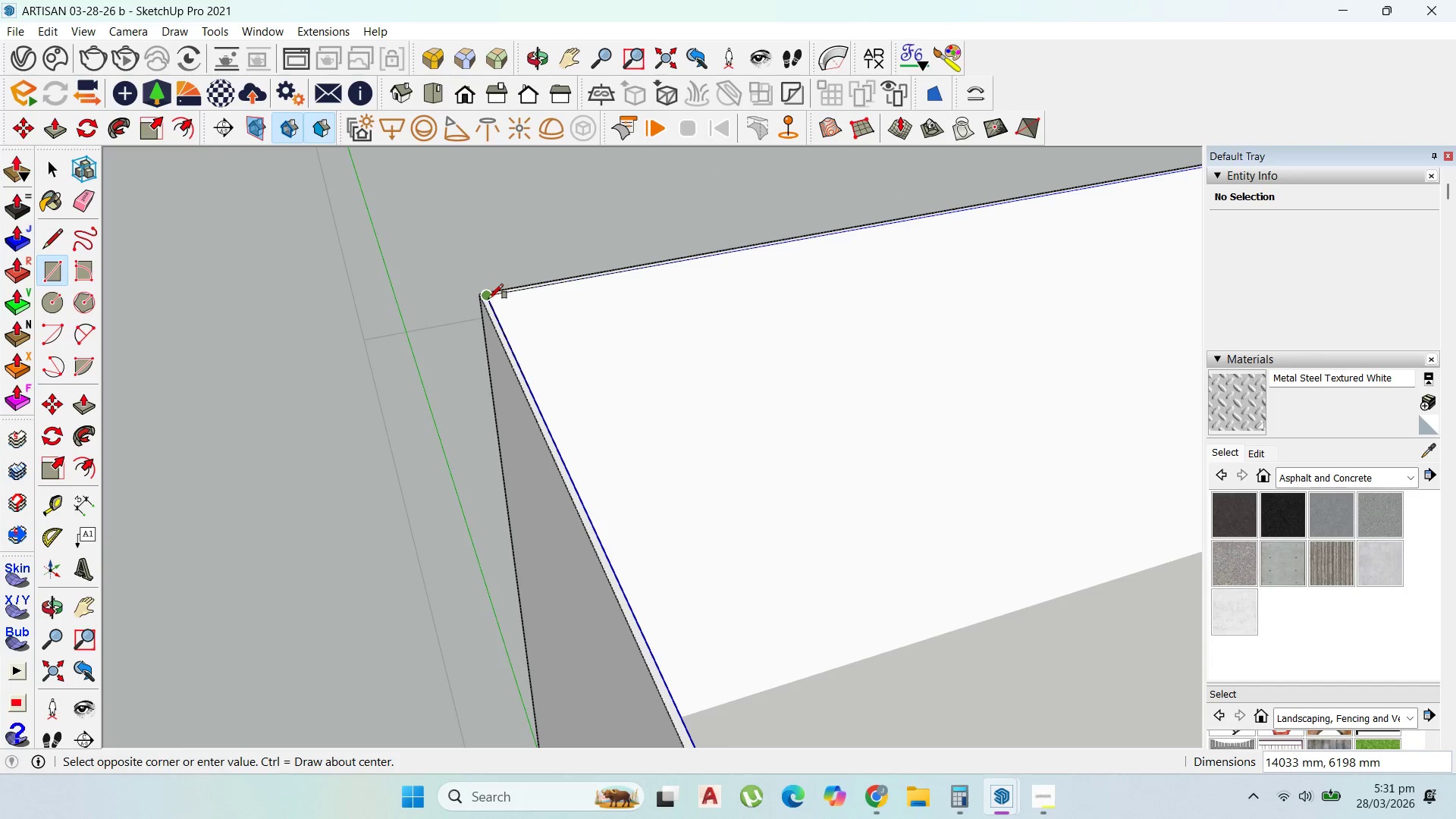 
left_click([488, 299])
 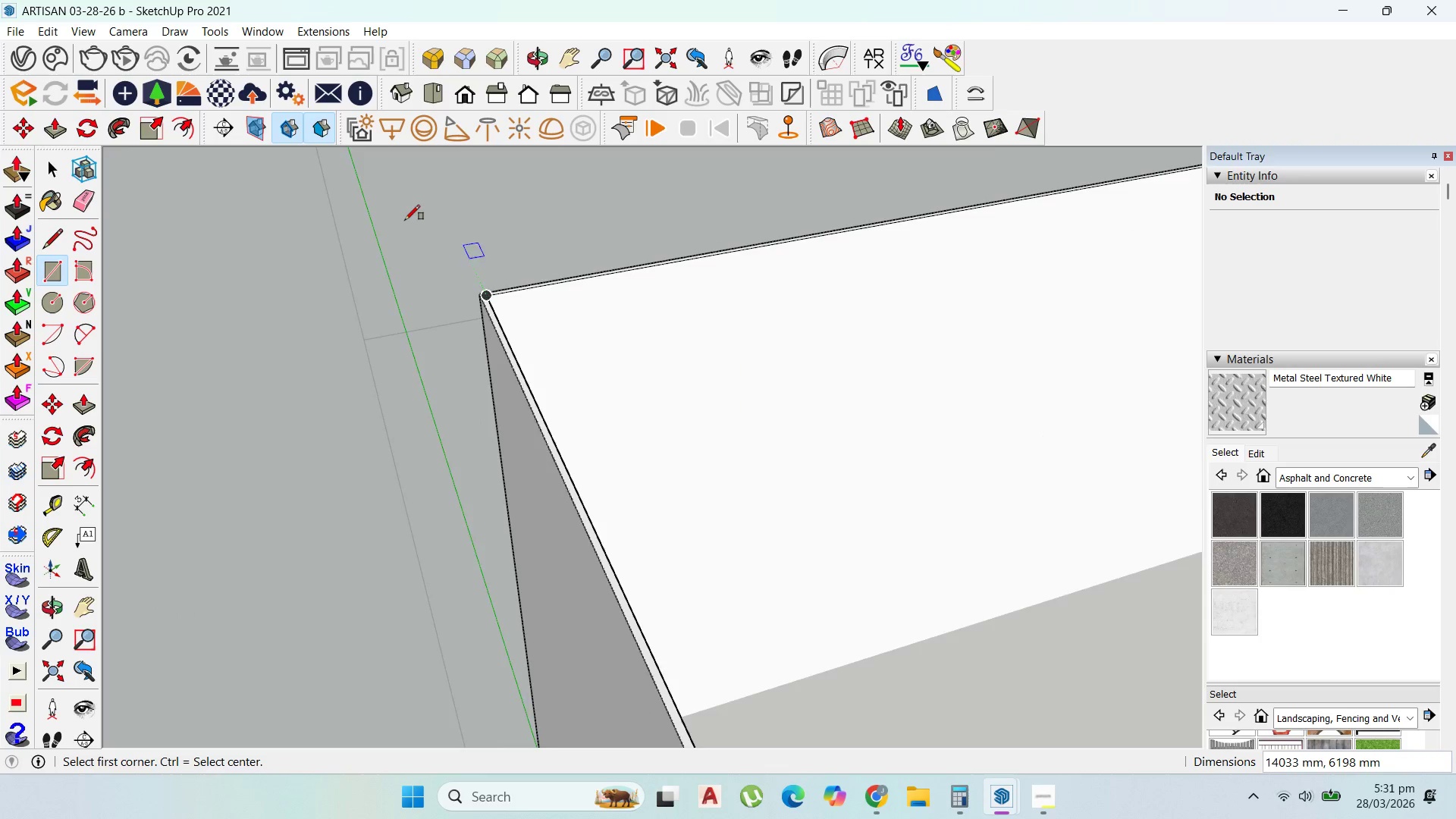 
scroll: coordinate [414, 237], scroll_direction: down, amount: 10.0
 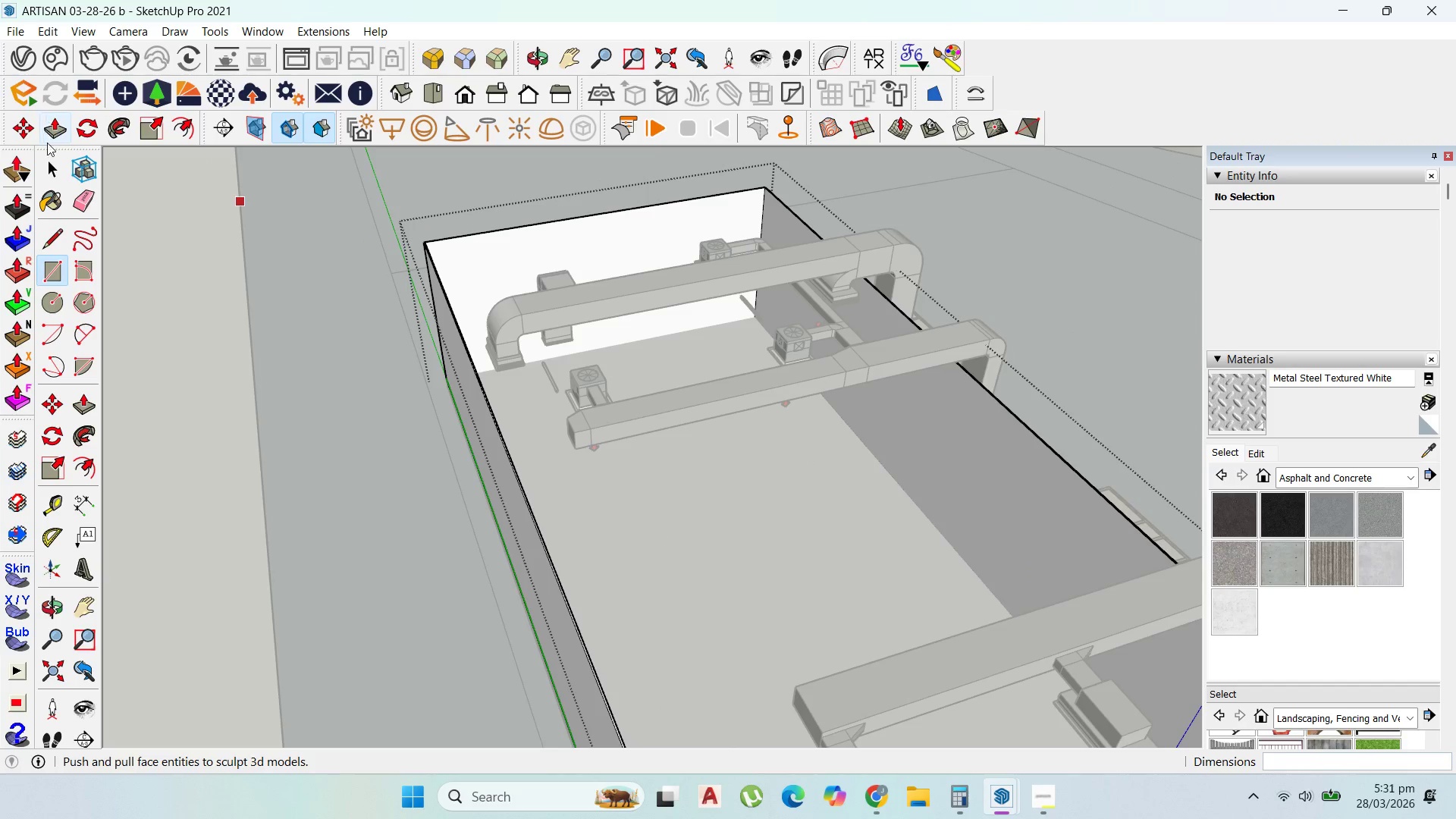 
left_click([51, 161])
 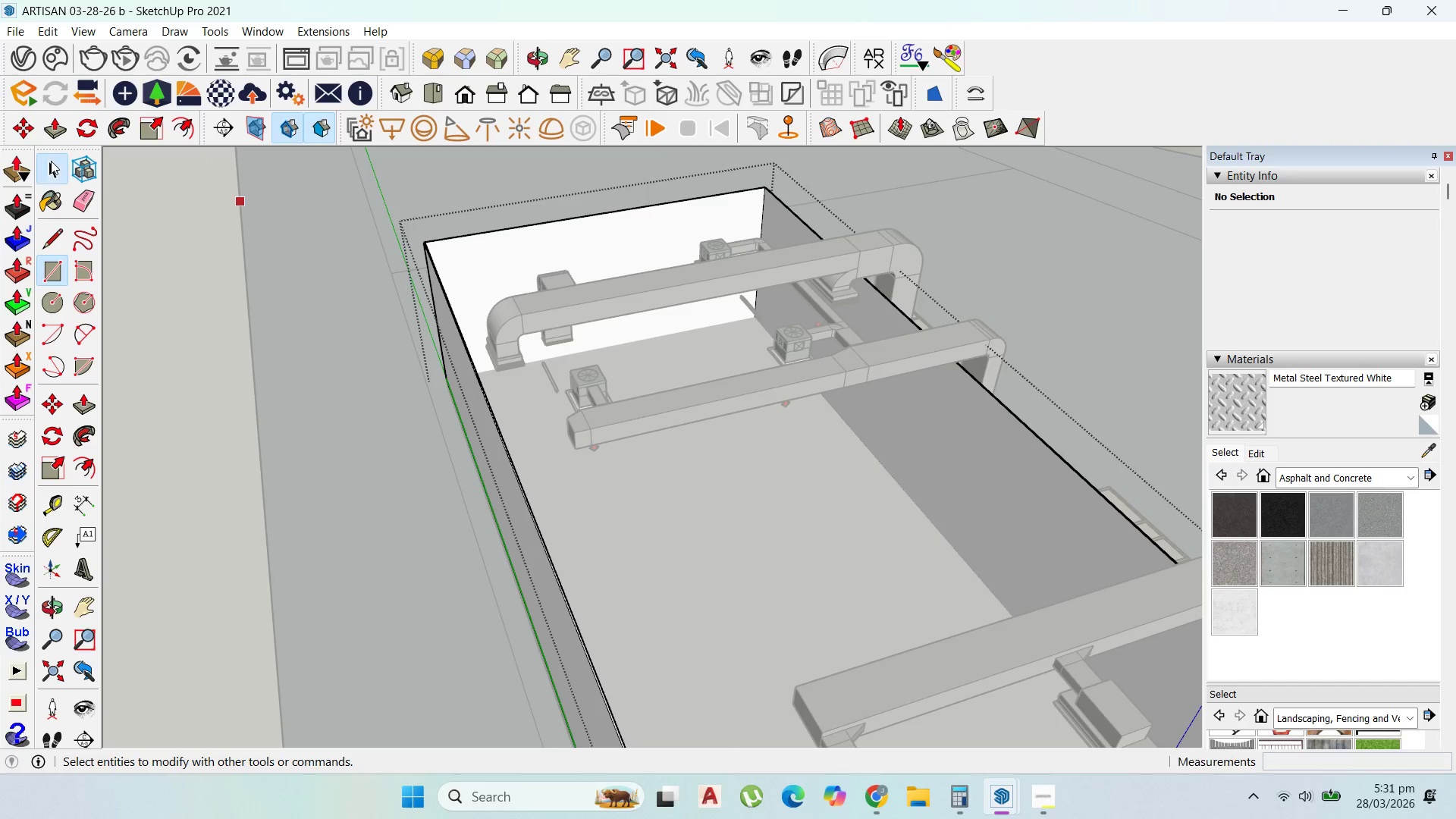 
key(Escape)
 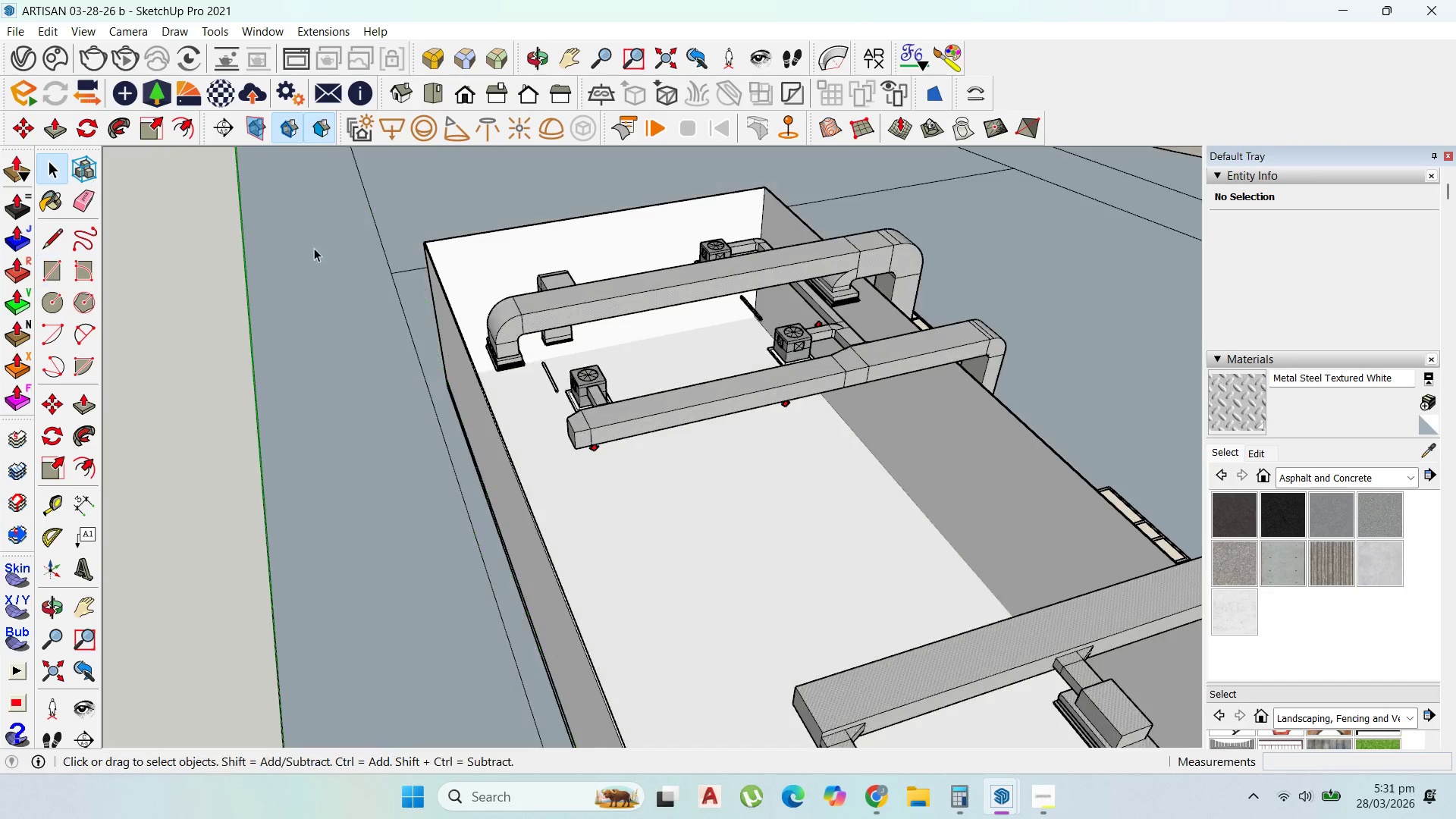 
key(Escape)
 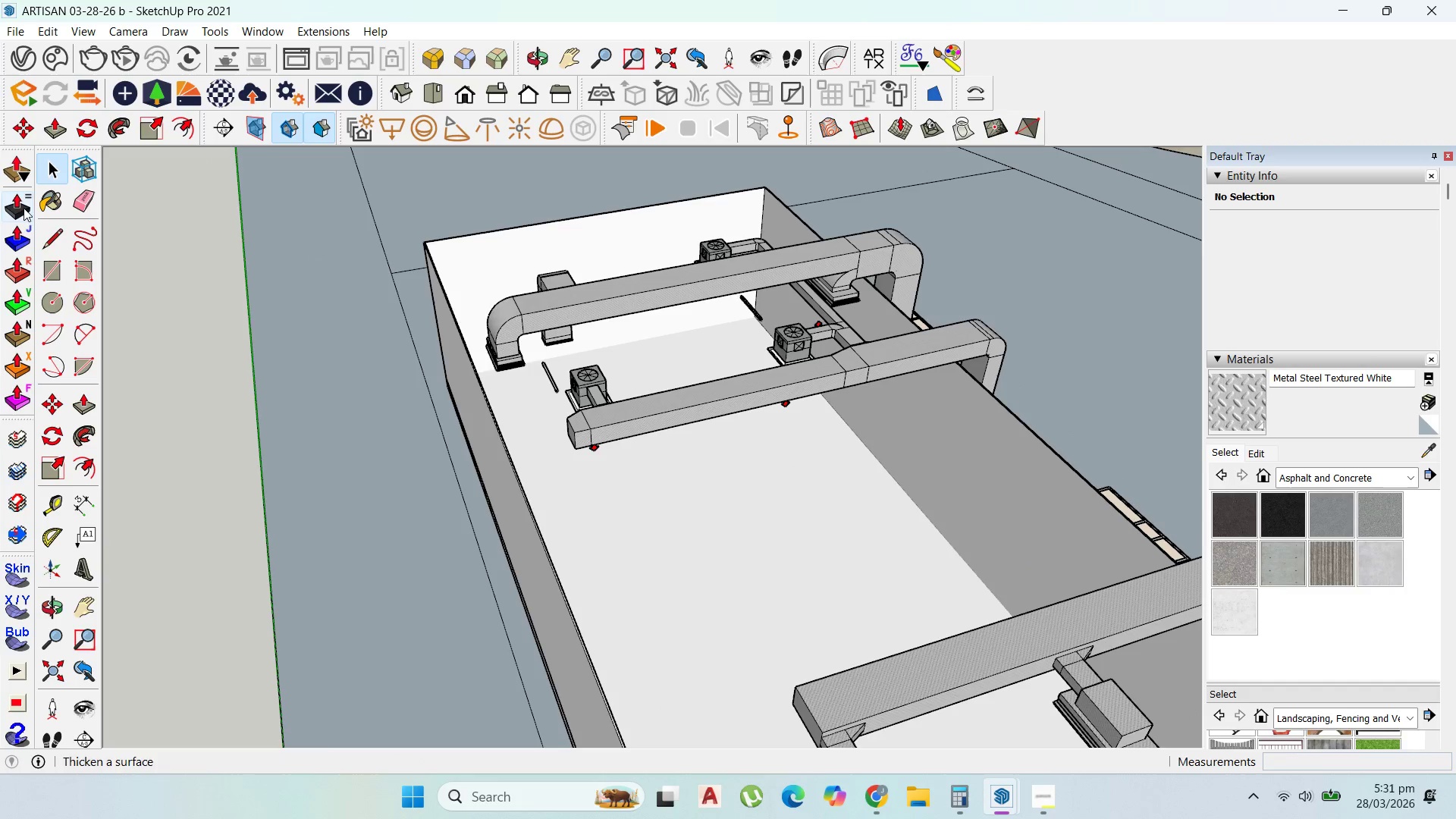 
left_click([40, 265])
 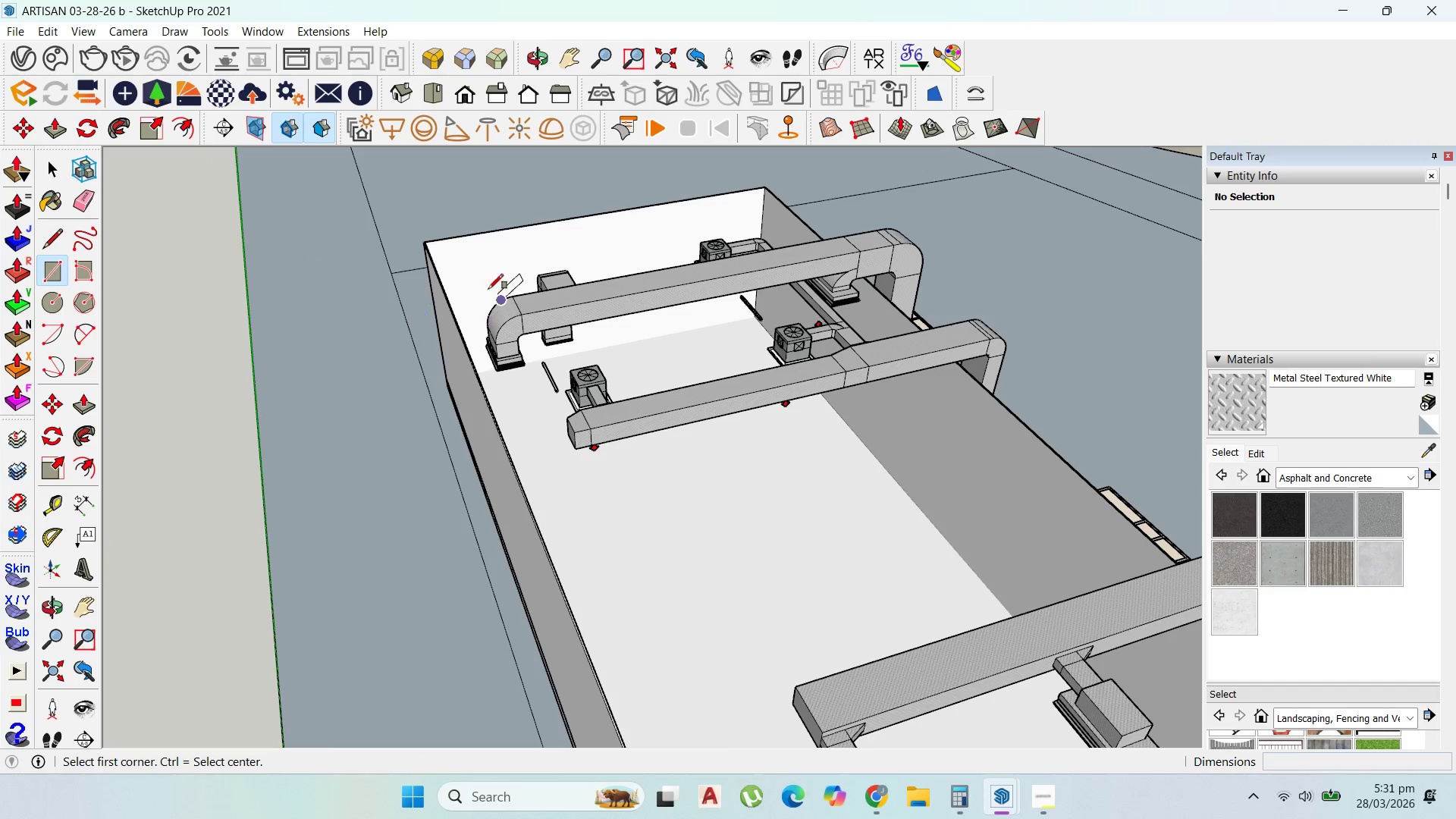 
scroll: coordinate [430, 237], scroll_direction: up, amount: 6.0
 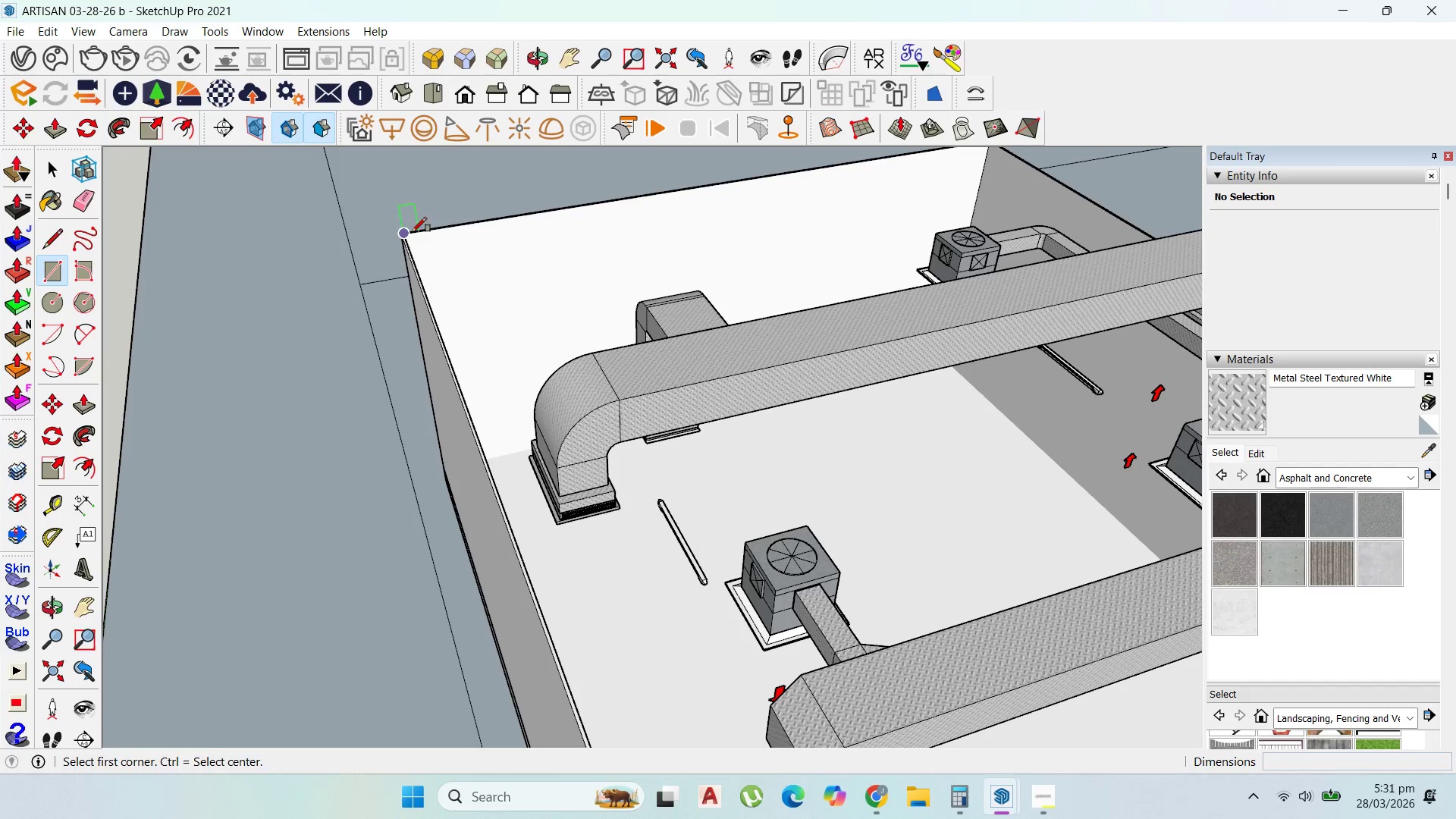 
left_click([413, 233])
 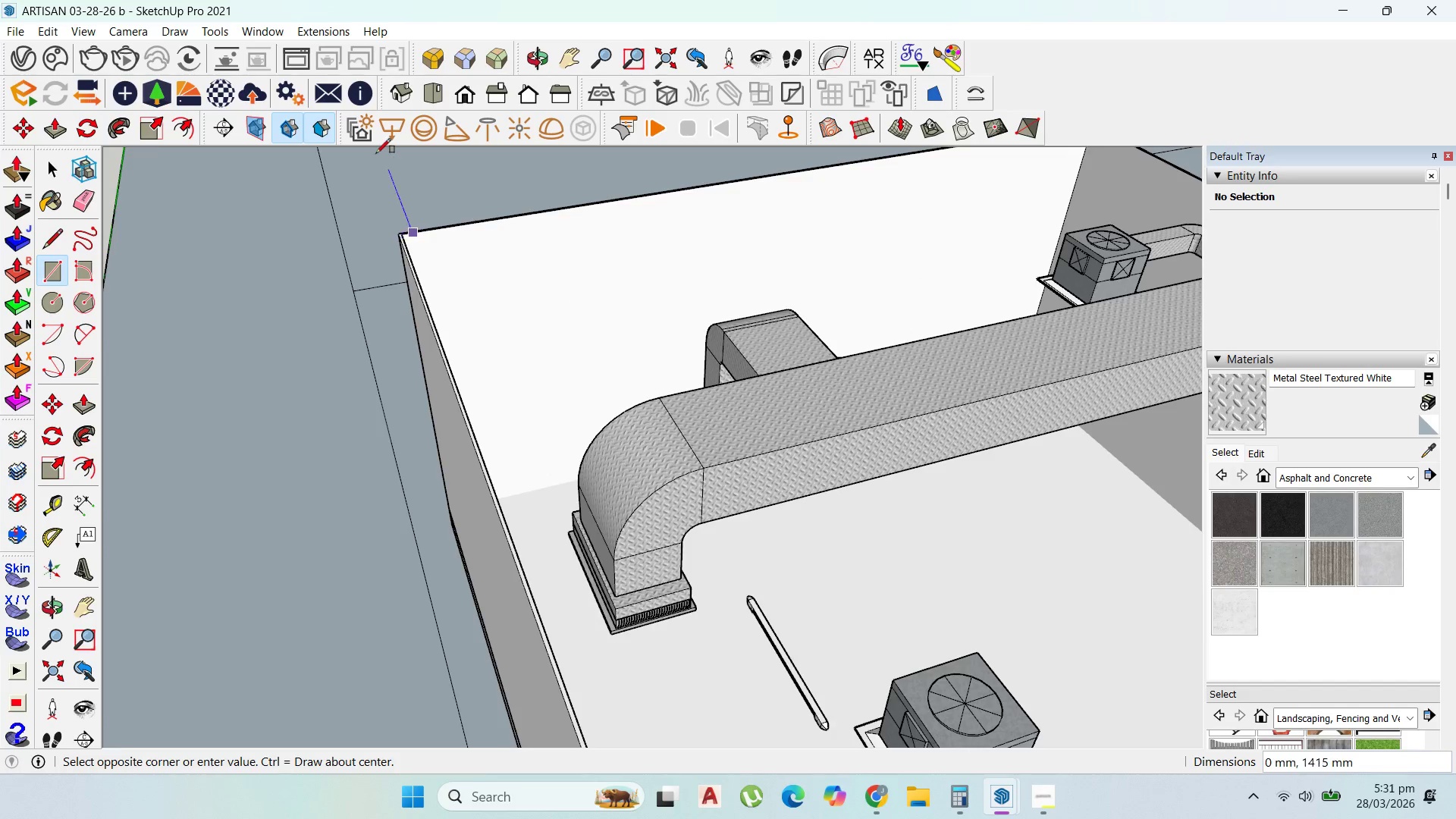 
scroll: coordinate [413, 233], scroll_direction: up, amount: 2.0
 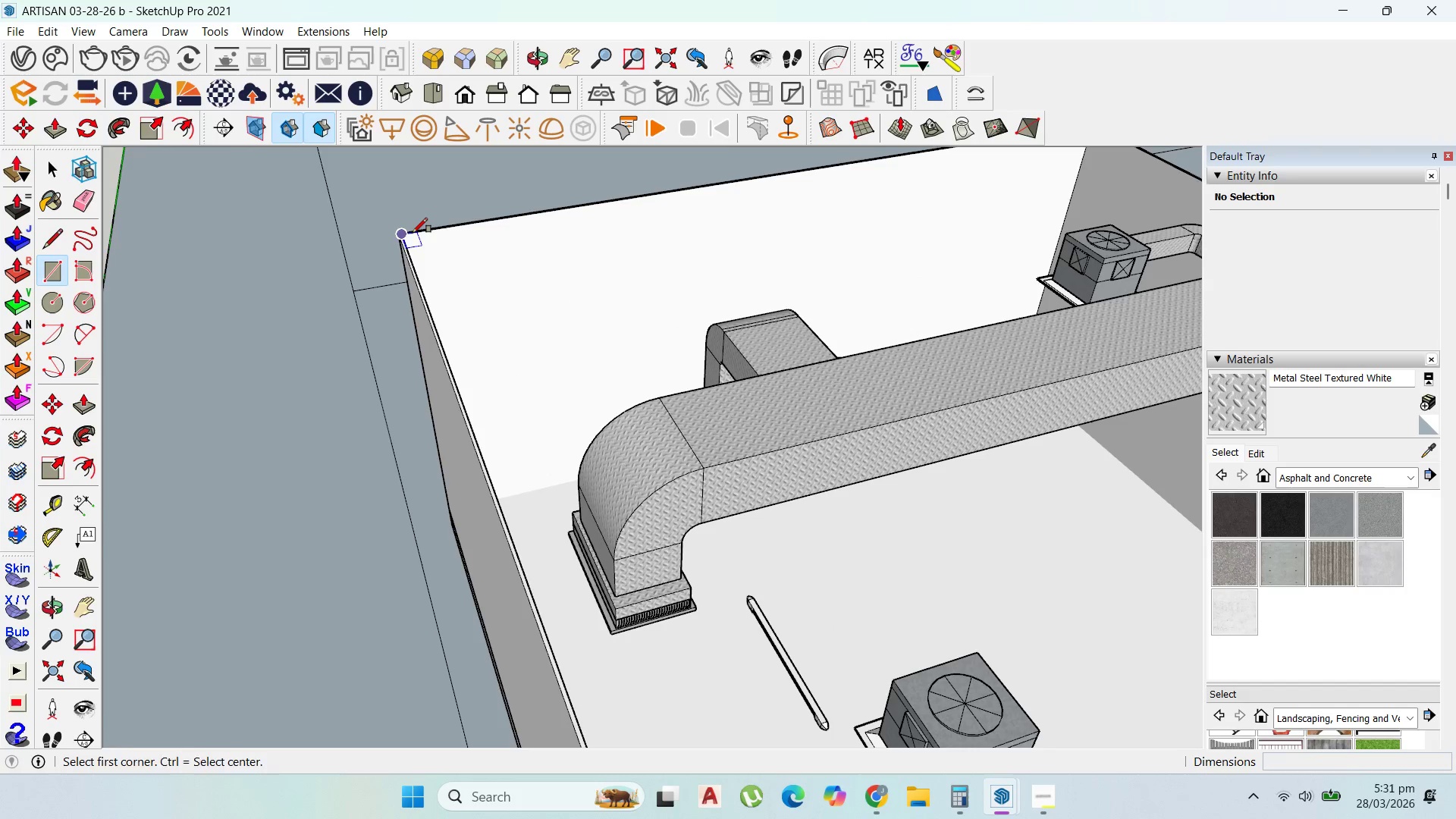 
scroll: coordinate [376, 153], scroll_direction: down, amount: 11.0
 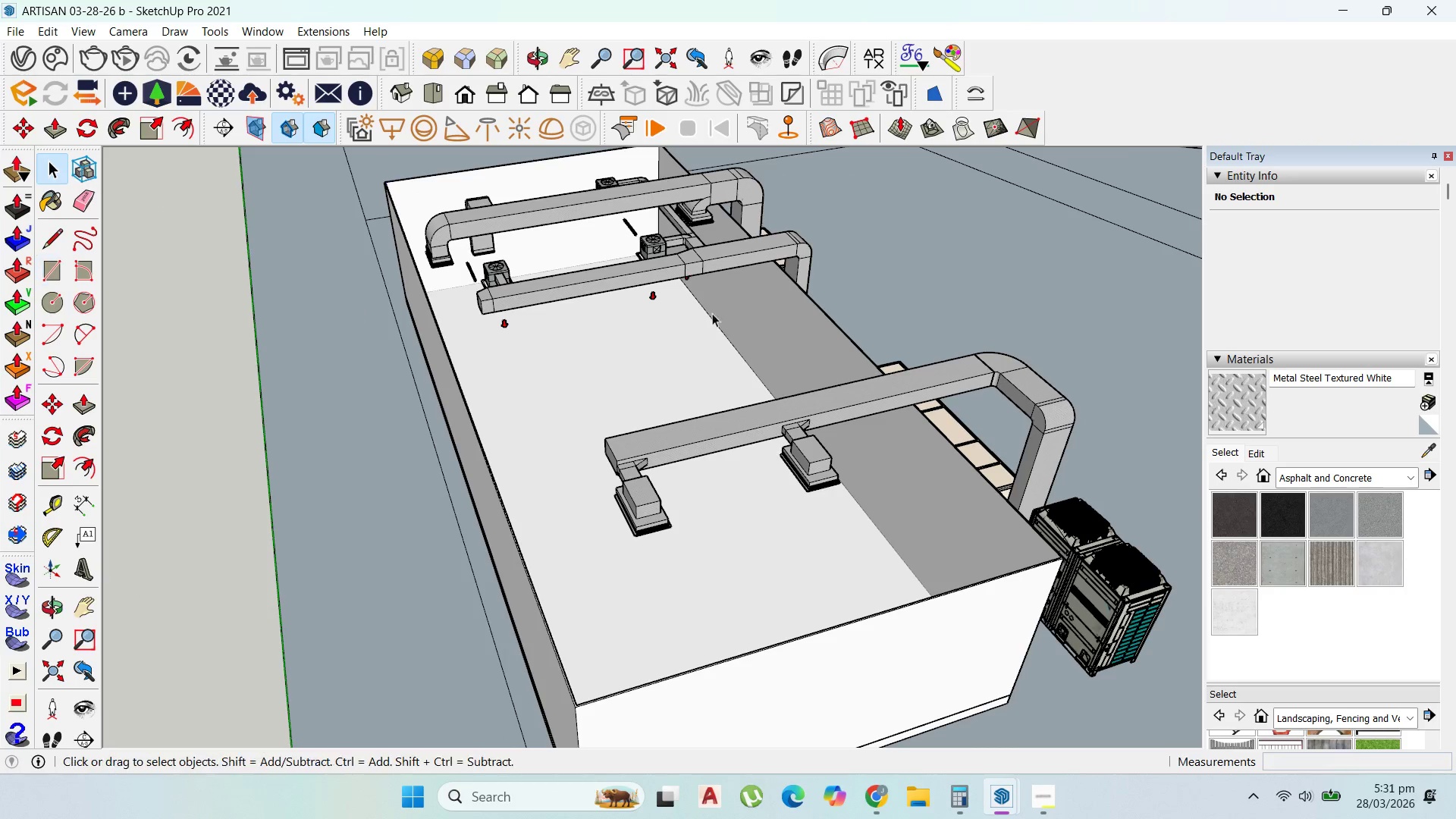 
left_click_drag(start_coordinate=[687, 260], to_coordinate=[686, 256])
 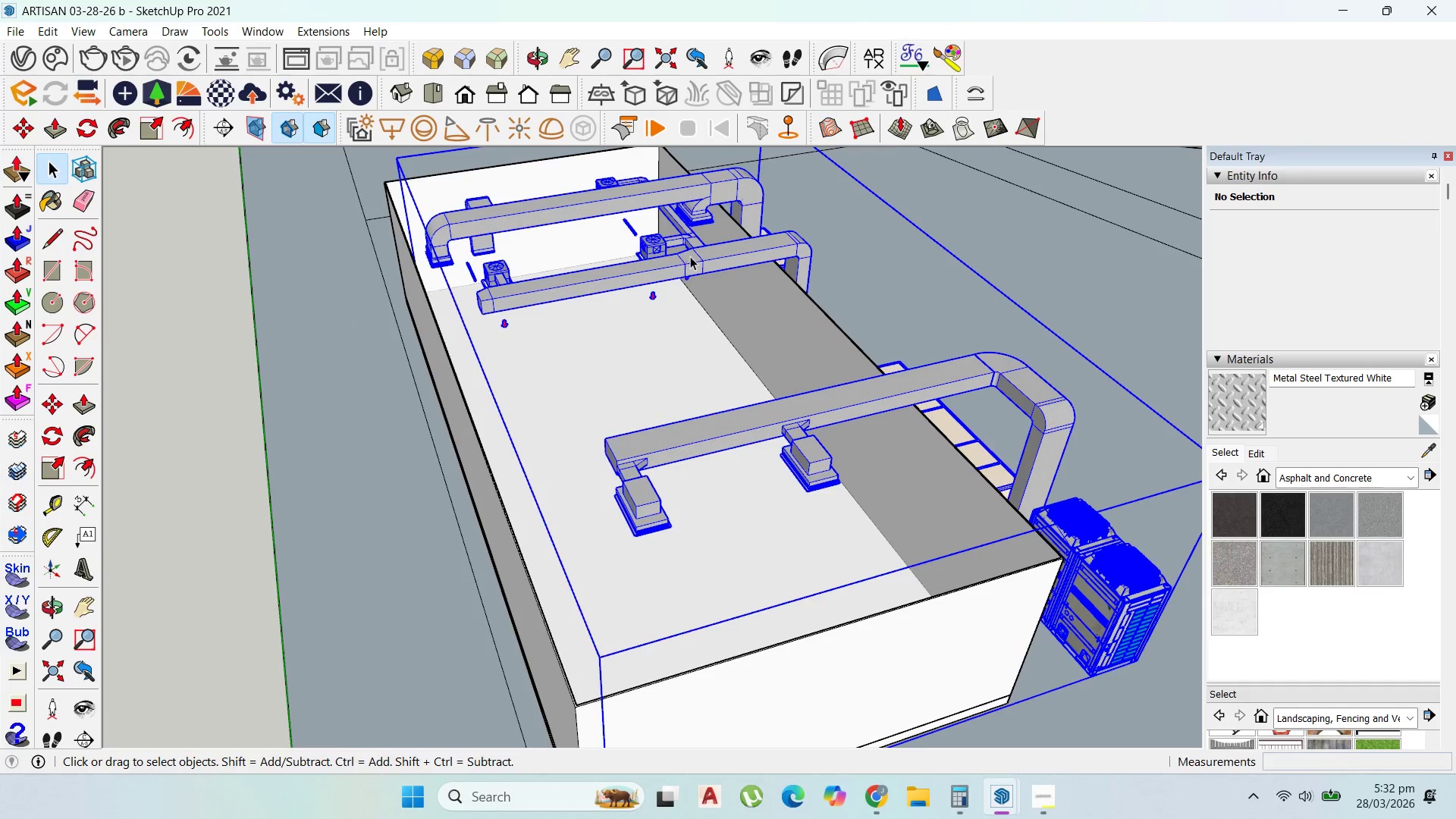 
scroll: coordinate [701, 253], scroll_direction: down, amount: 4.0
 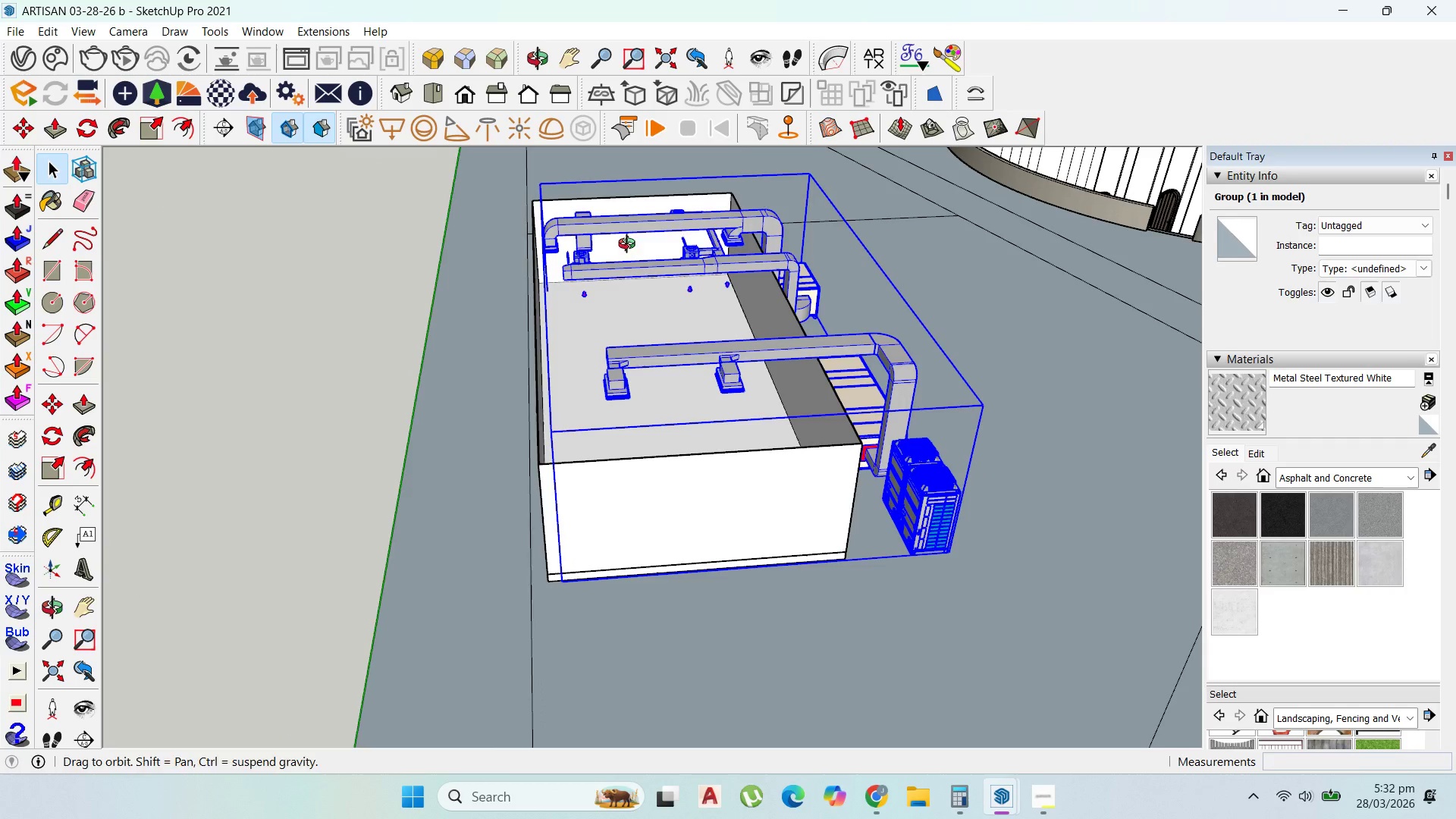 
left_click([690, 441])
 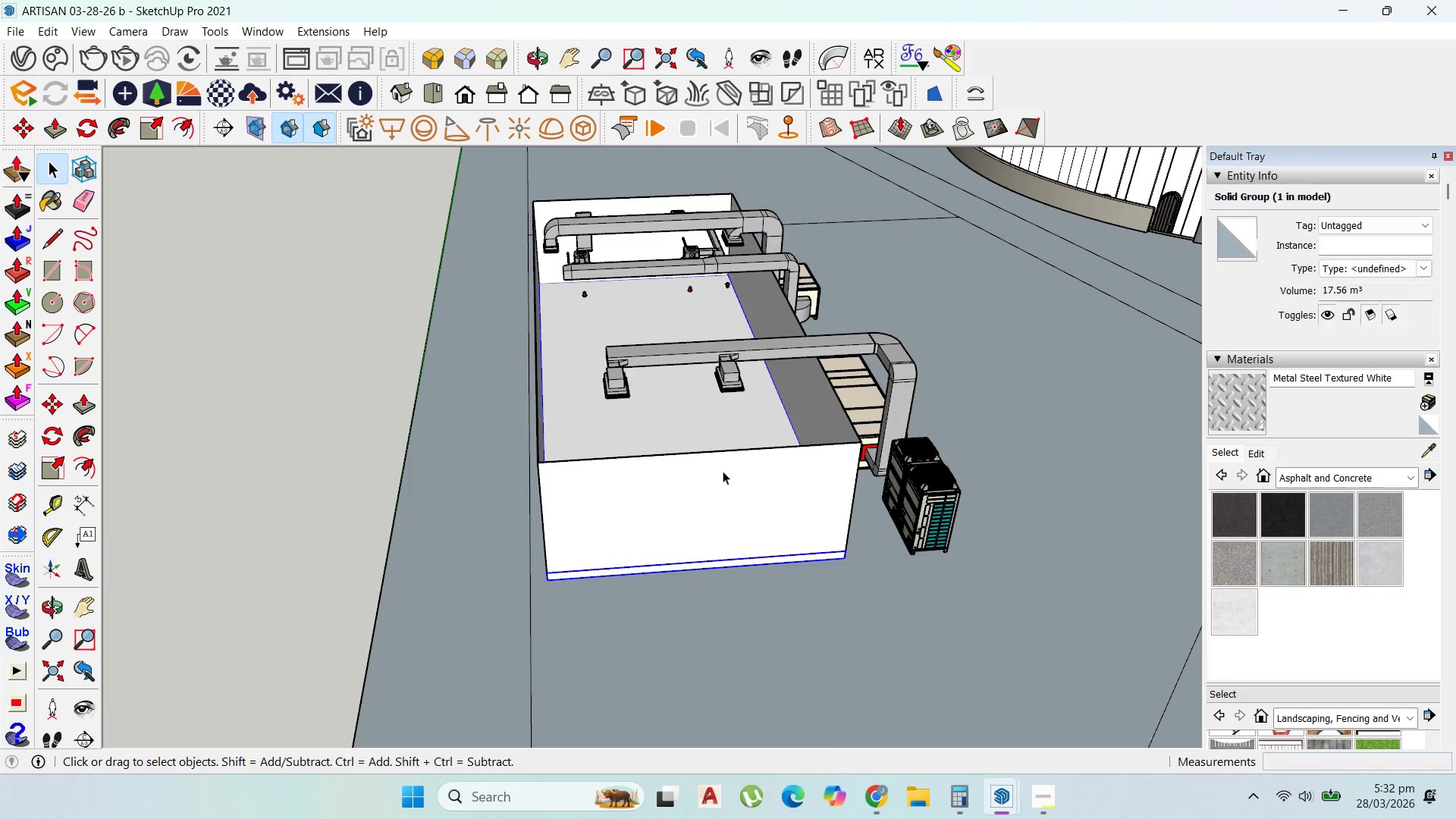 
scroll: coordinate [809, 377], scroll_direction: down, amount: 9.0
 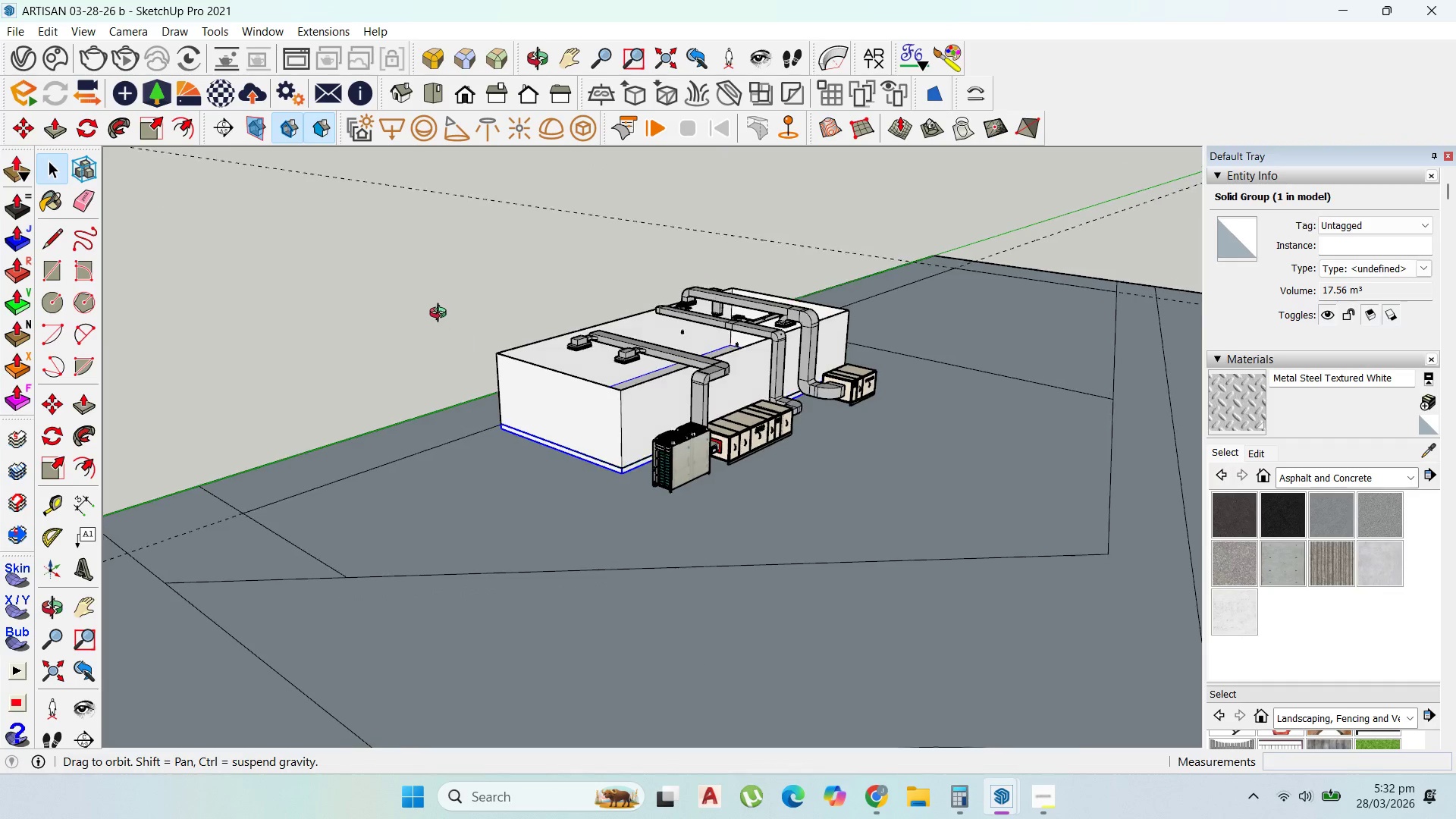 
scroll: coordinate [834, 426], scroll_direction: up, amount: 9.0
 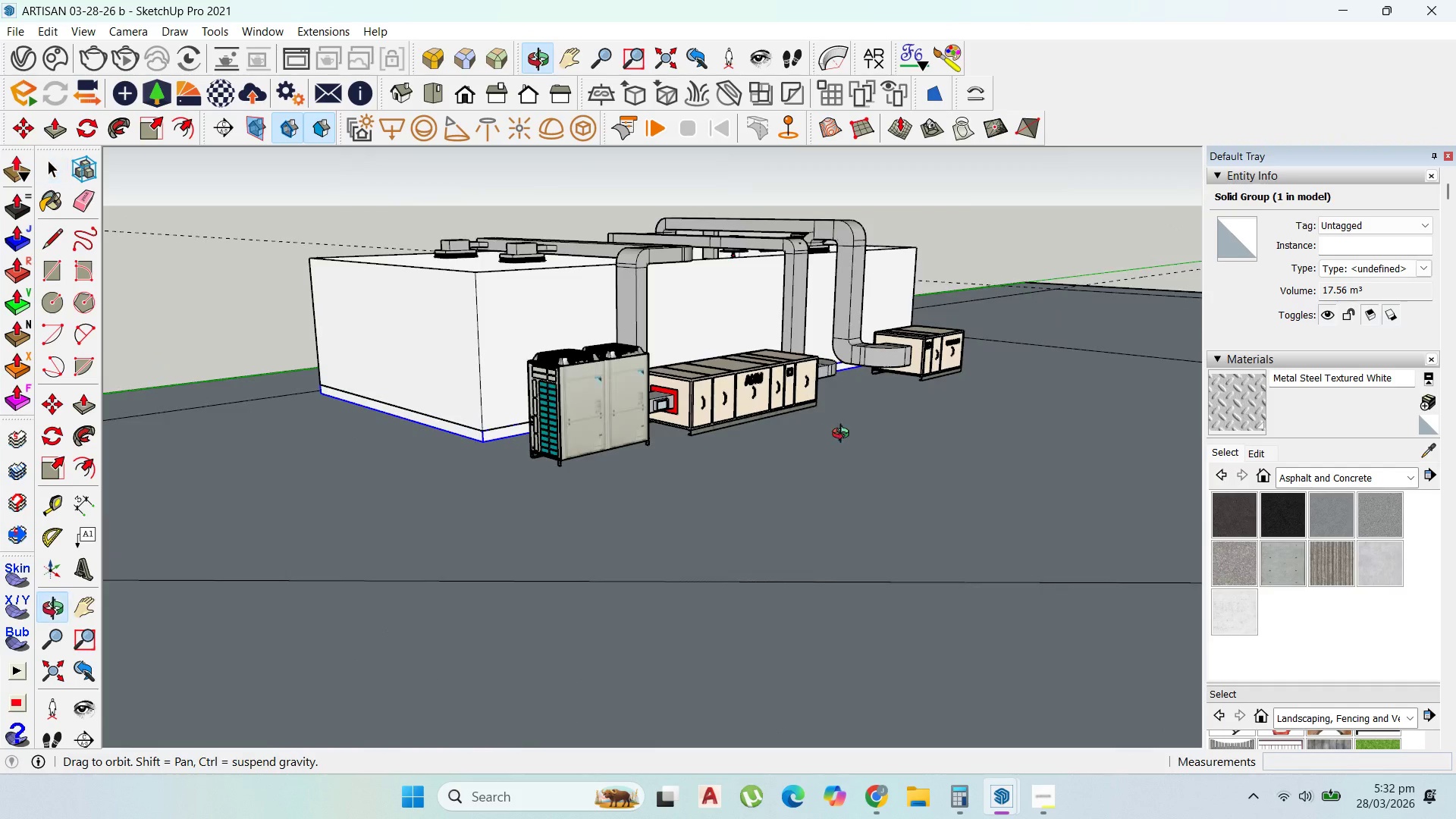 
scroll: coordinate [882, 453], scroll_direction: down, amount: 5.0
 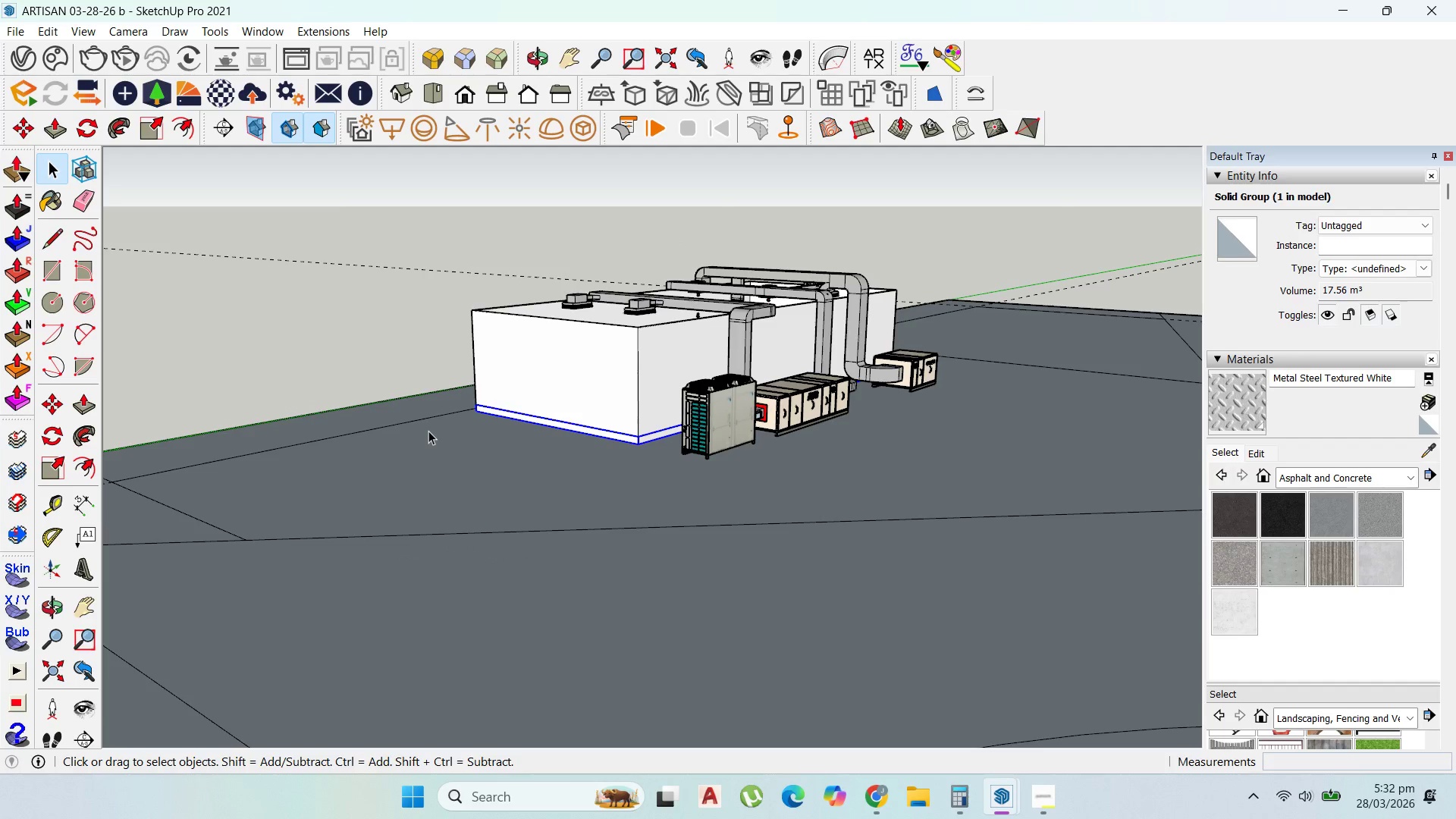 
scroll: coordinate [908, 310], scroll_direction: up, amount: 9.0
 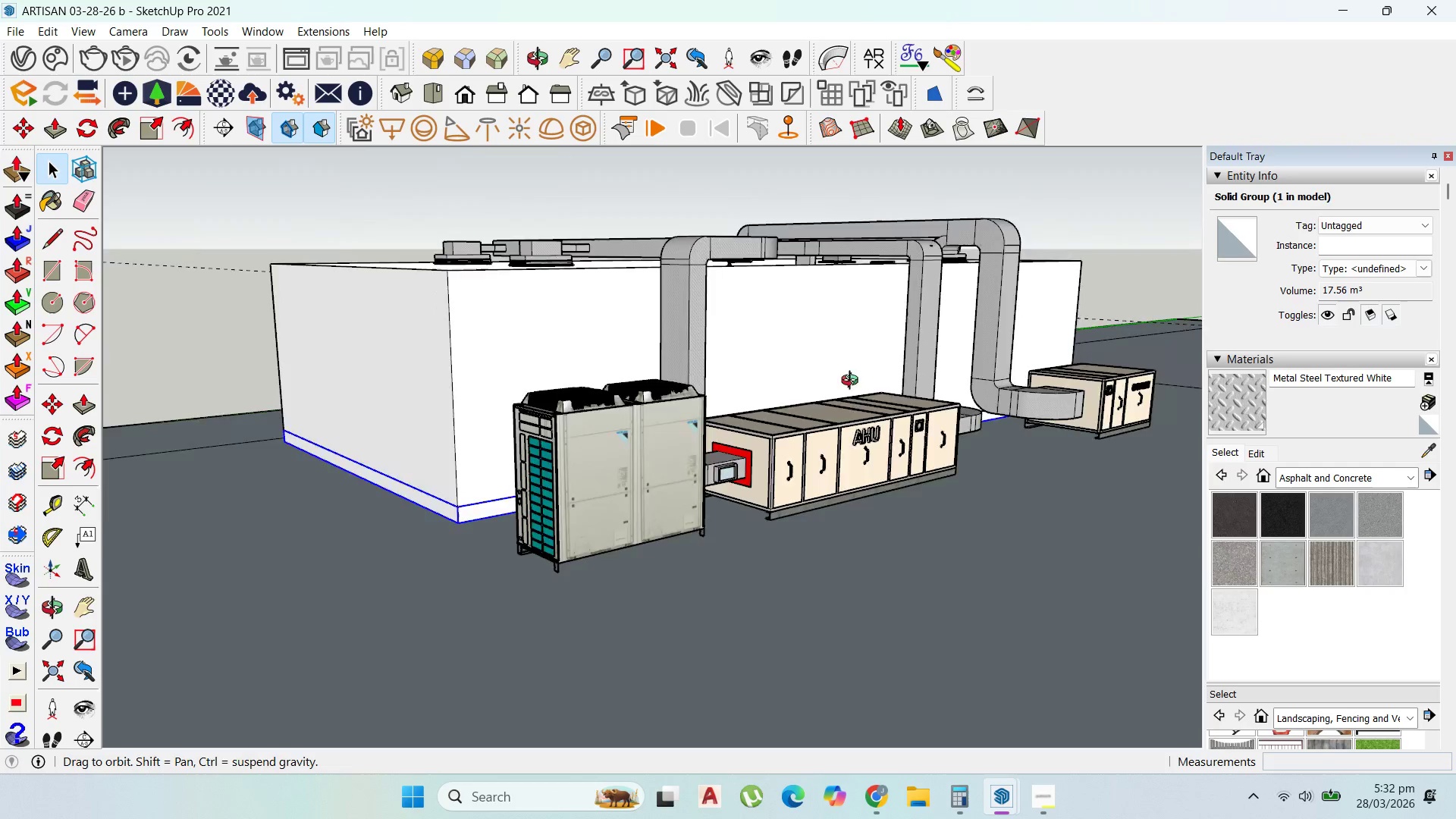 
scroll: coordinate [897, 372], scroll_direction: down, amount: 9.0
 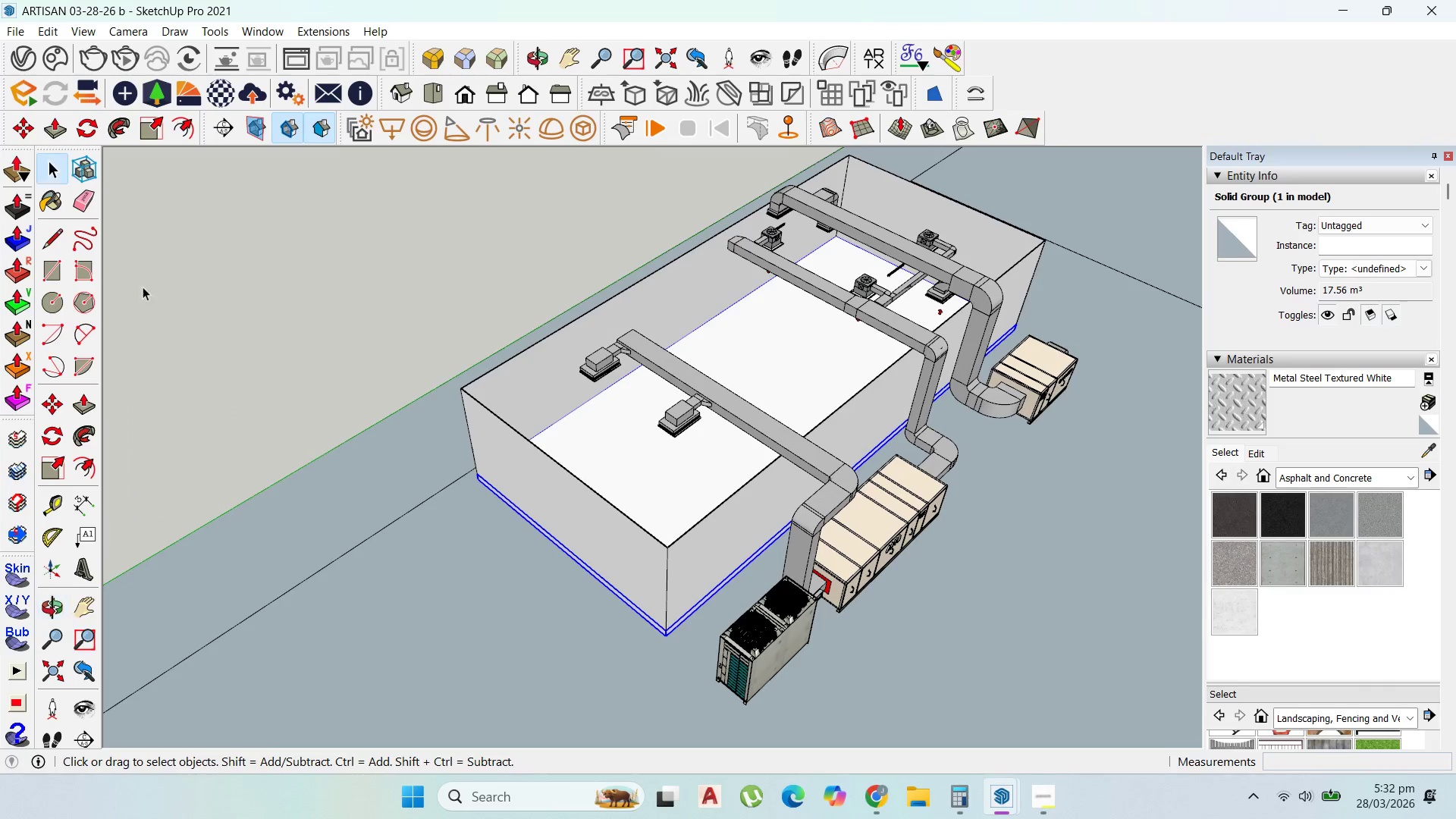 
left_click([58, 275])
 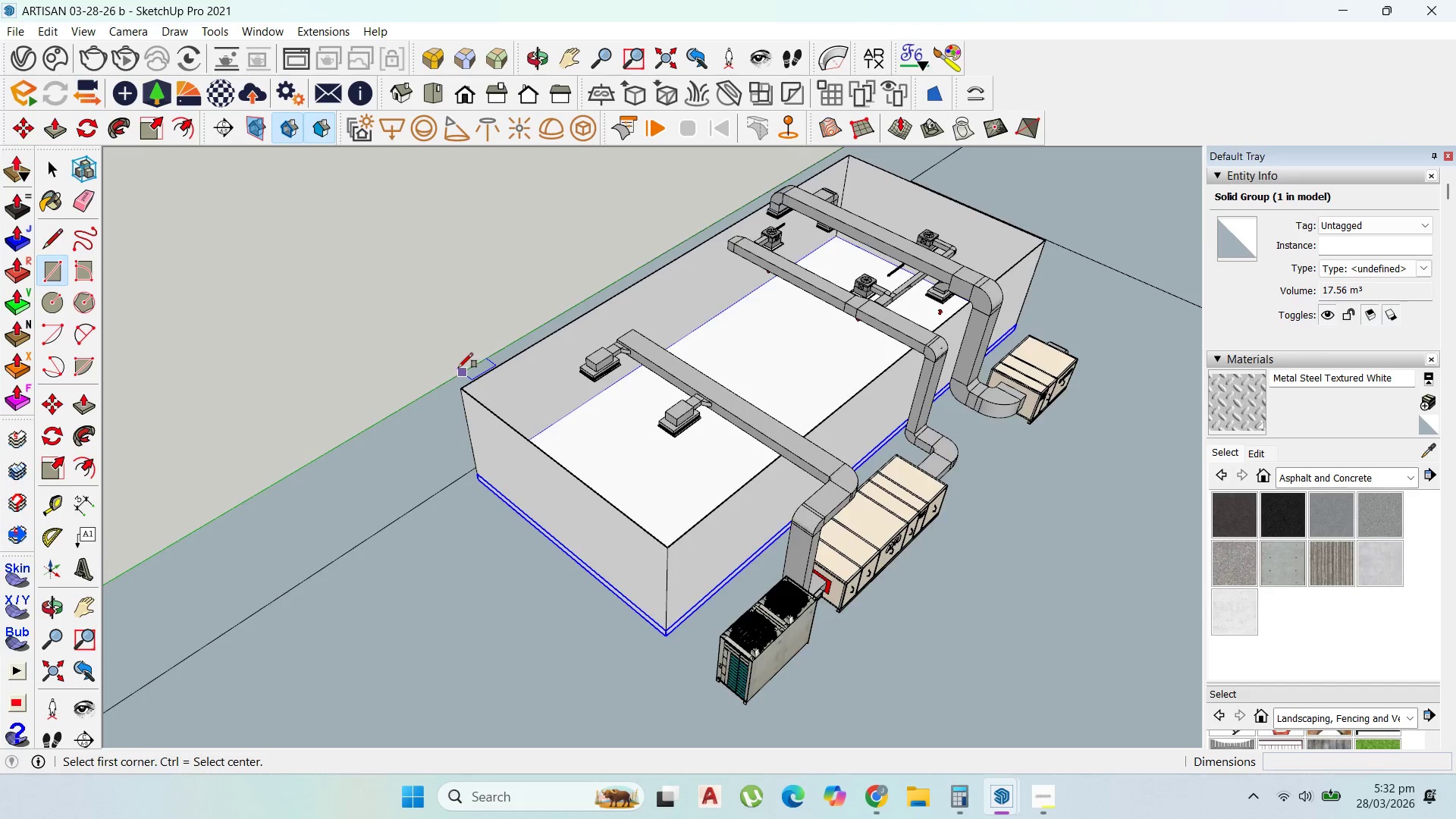 
left_click([463, 401])
 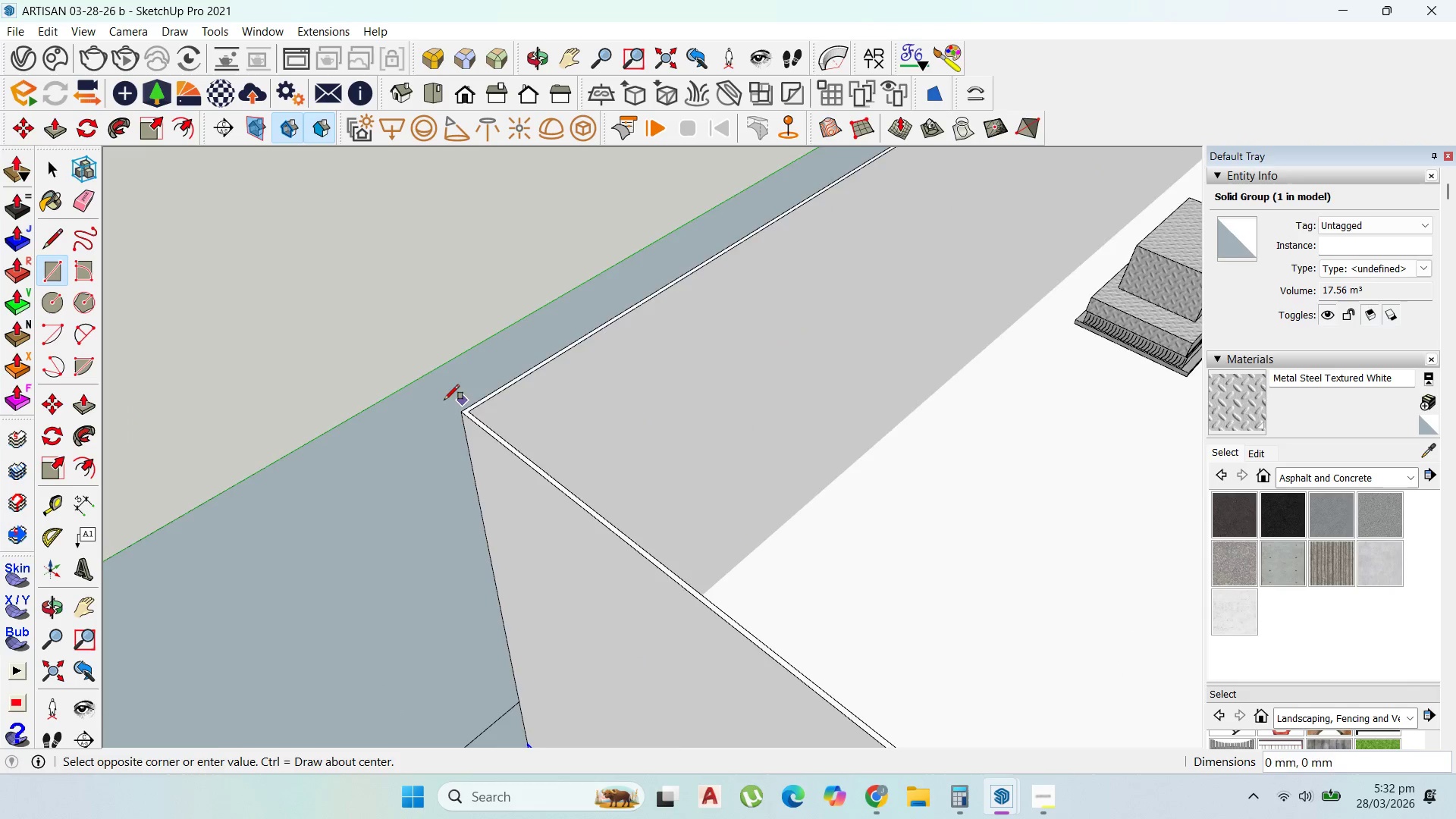 
scroll: coordinate [463, 401], scroll_direction: up, amount: 11.0
 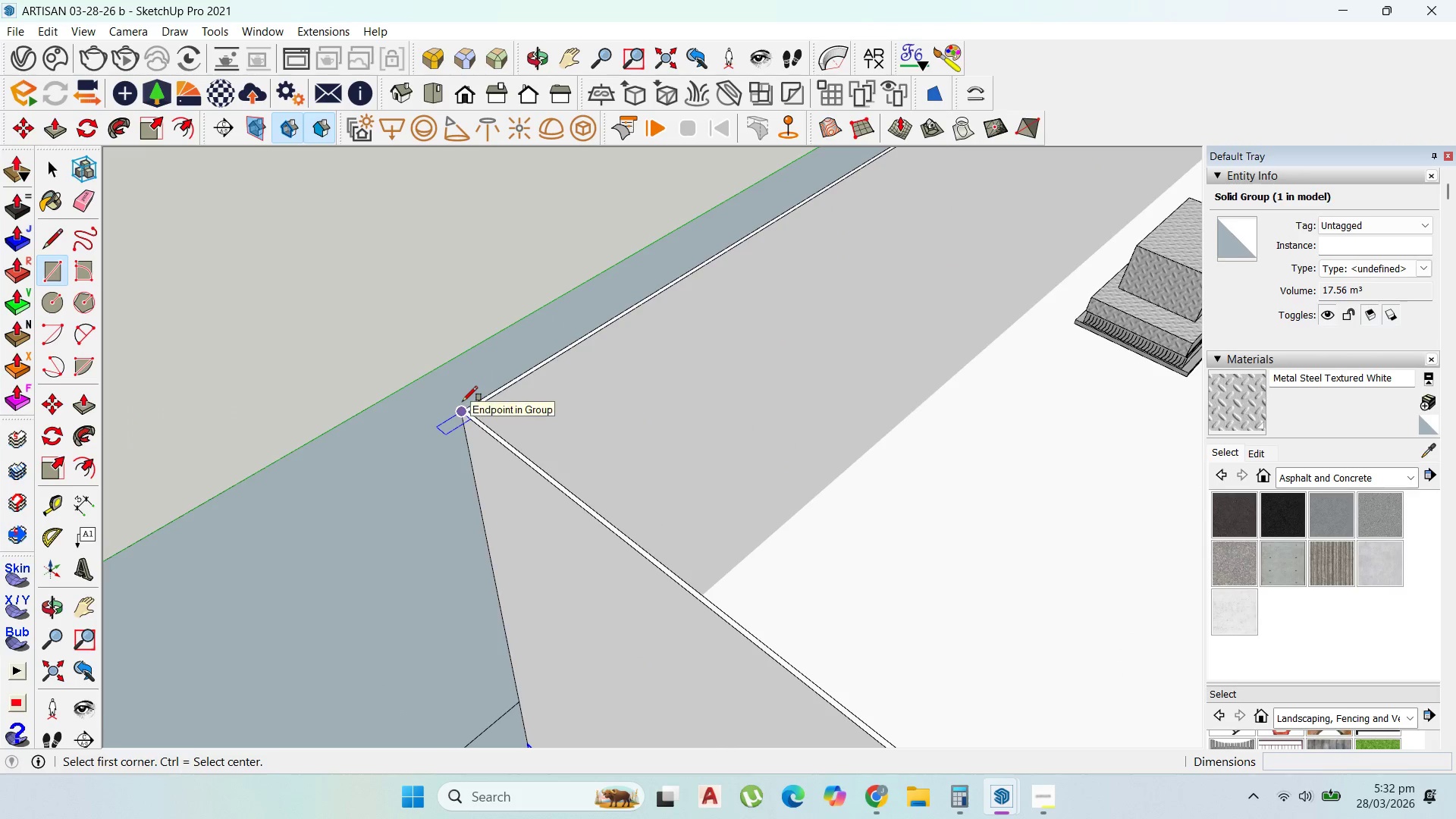 
scroll: coordinate [450, 402], scroll_direction: down, amount: 15.0
 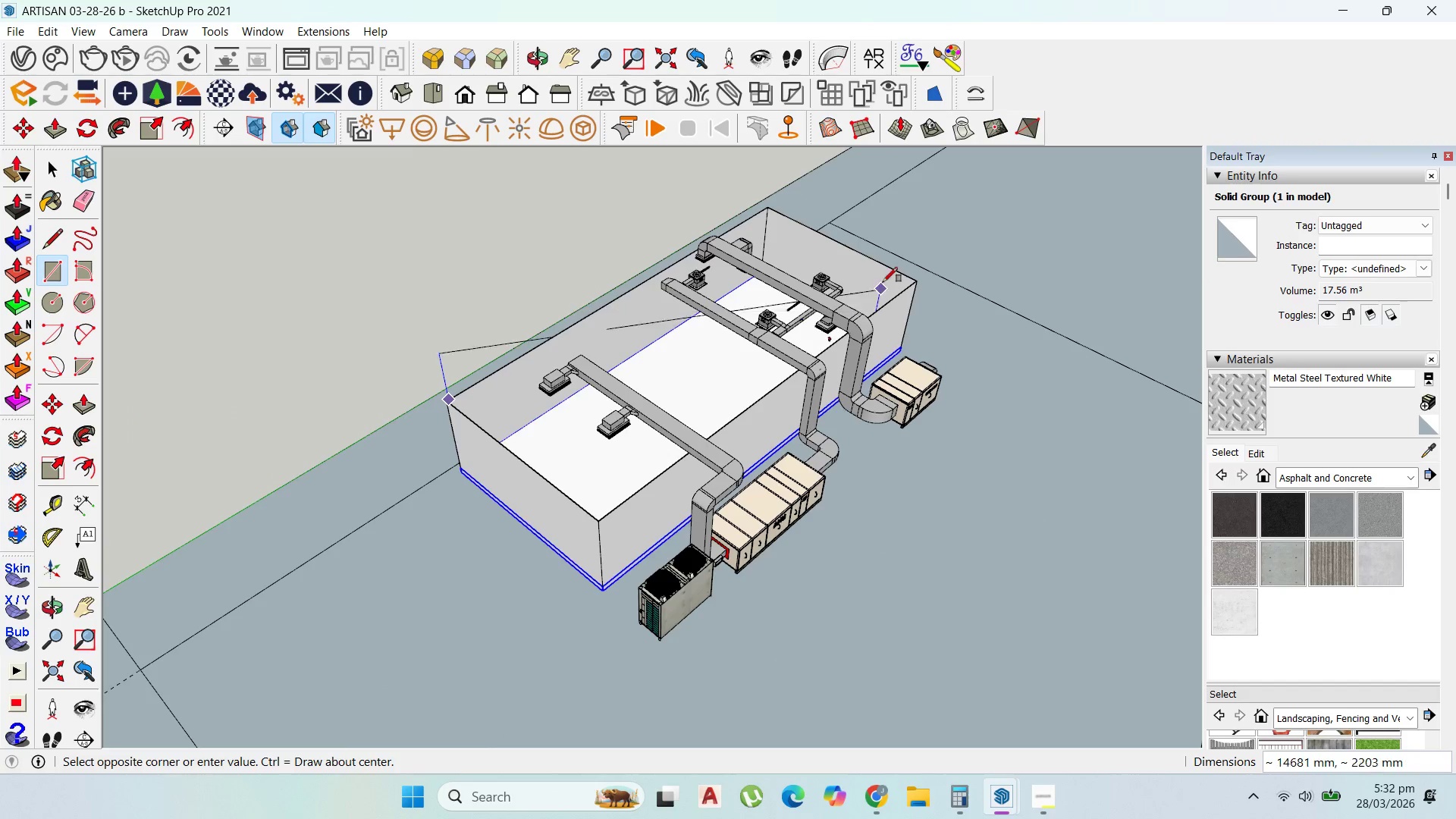 
scroll: coordinate [942, 274], scroll_direction: up, amount: 28.0
 